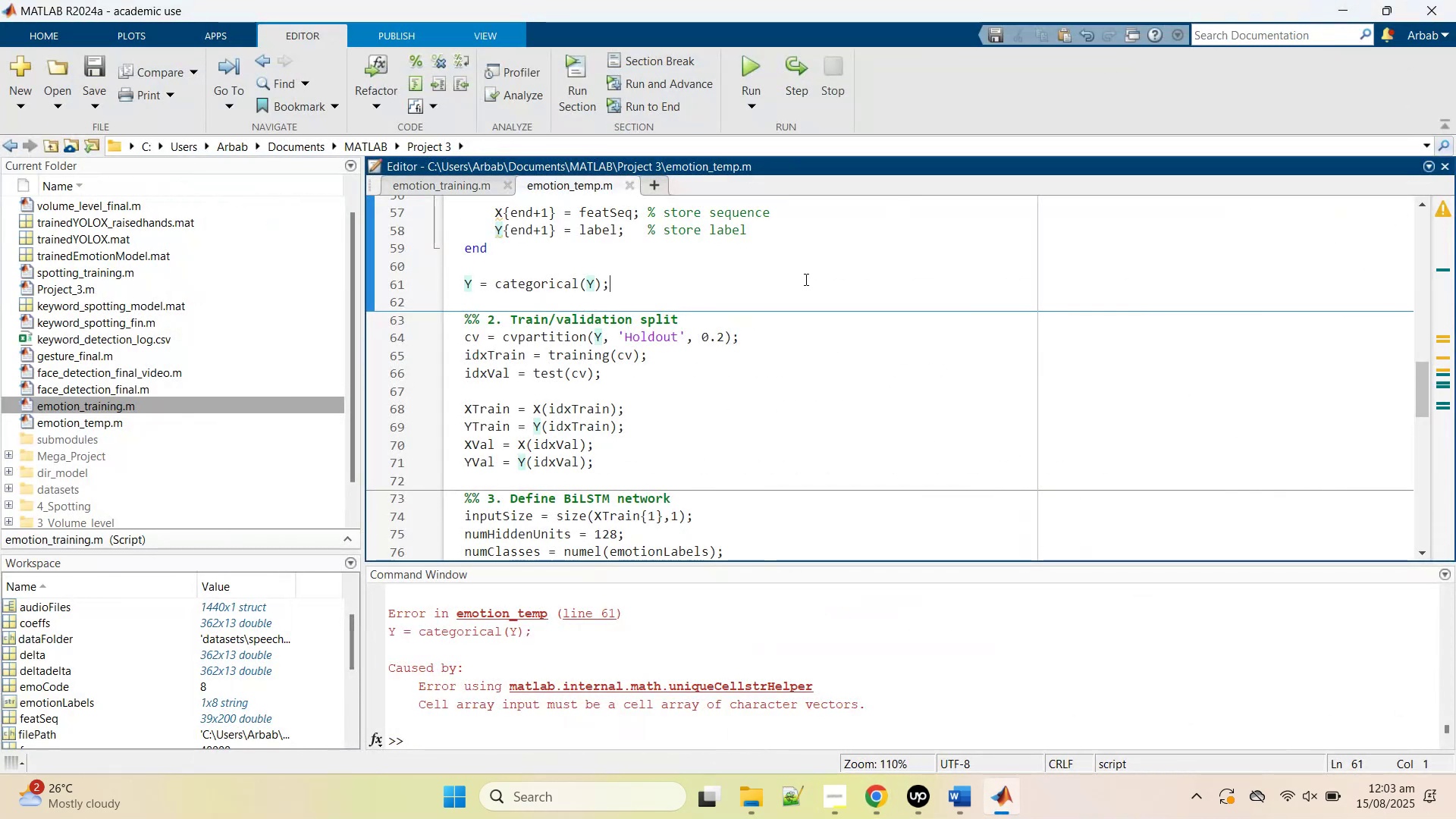 
key(Control+A)
 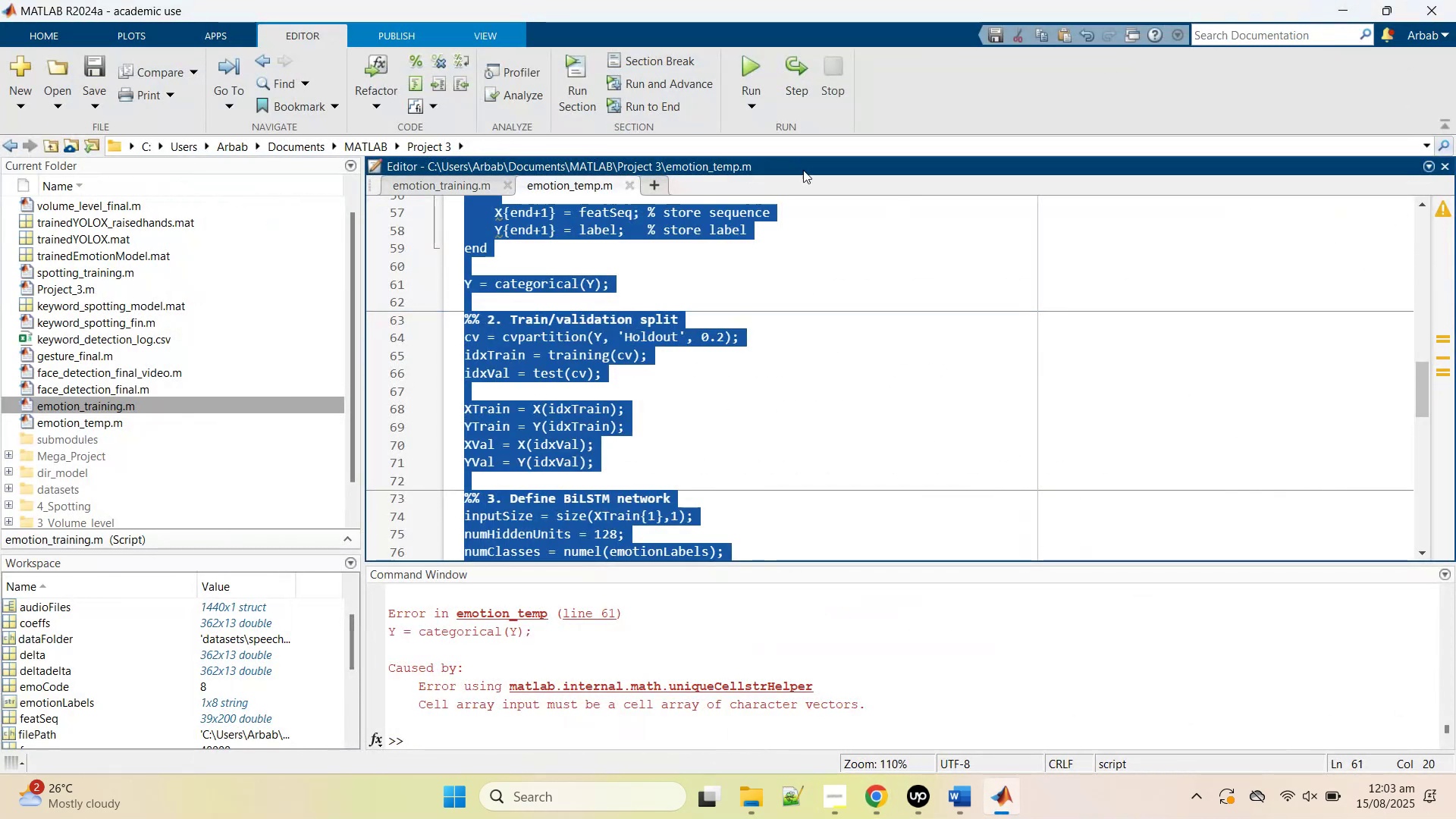 
key(Control+V)
 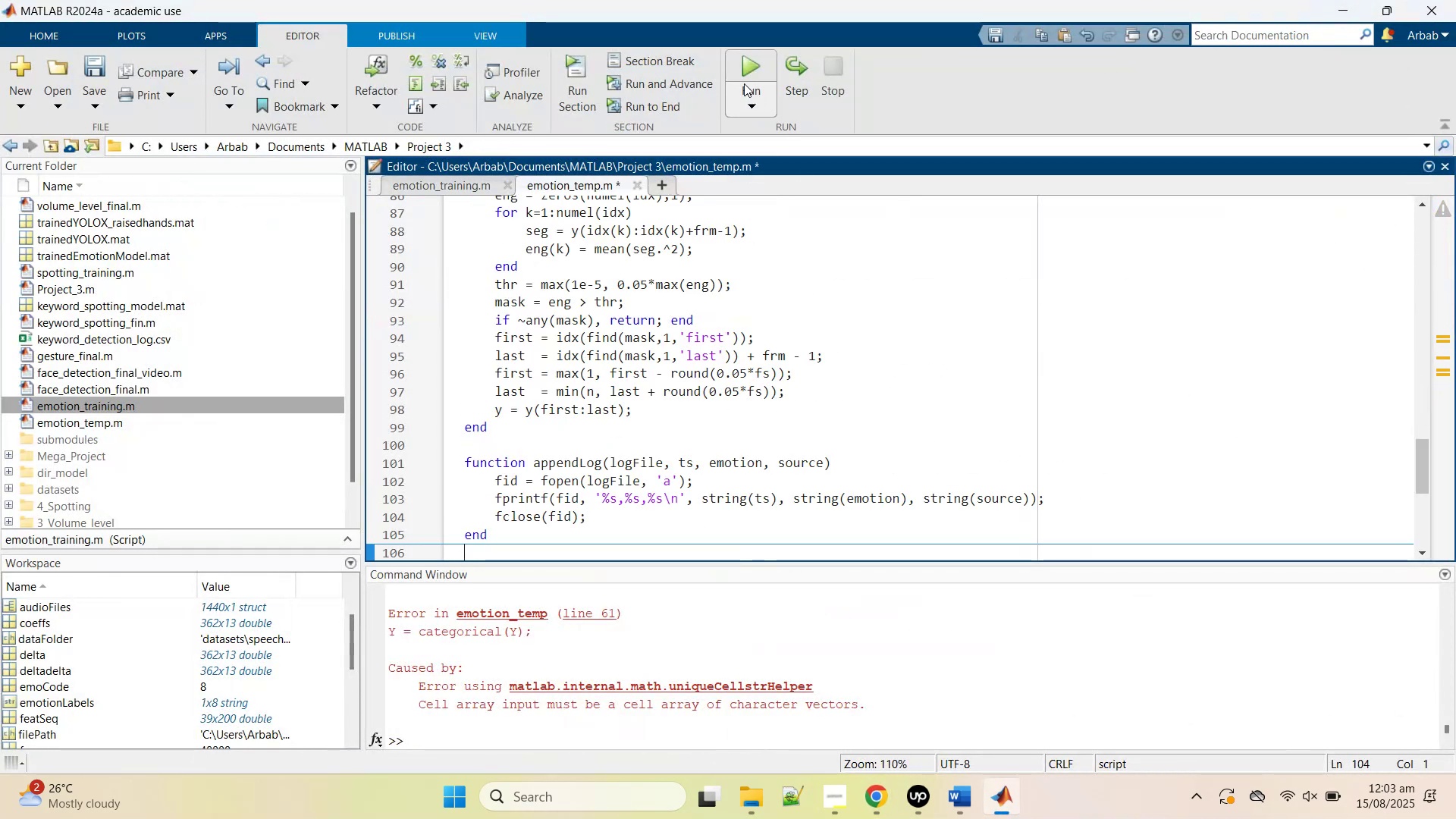 
mouse_move([739, 63])
 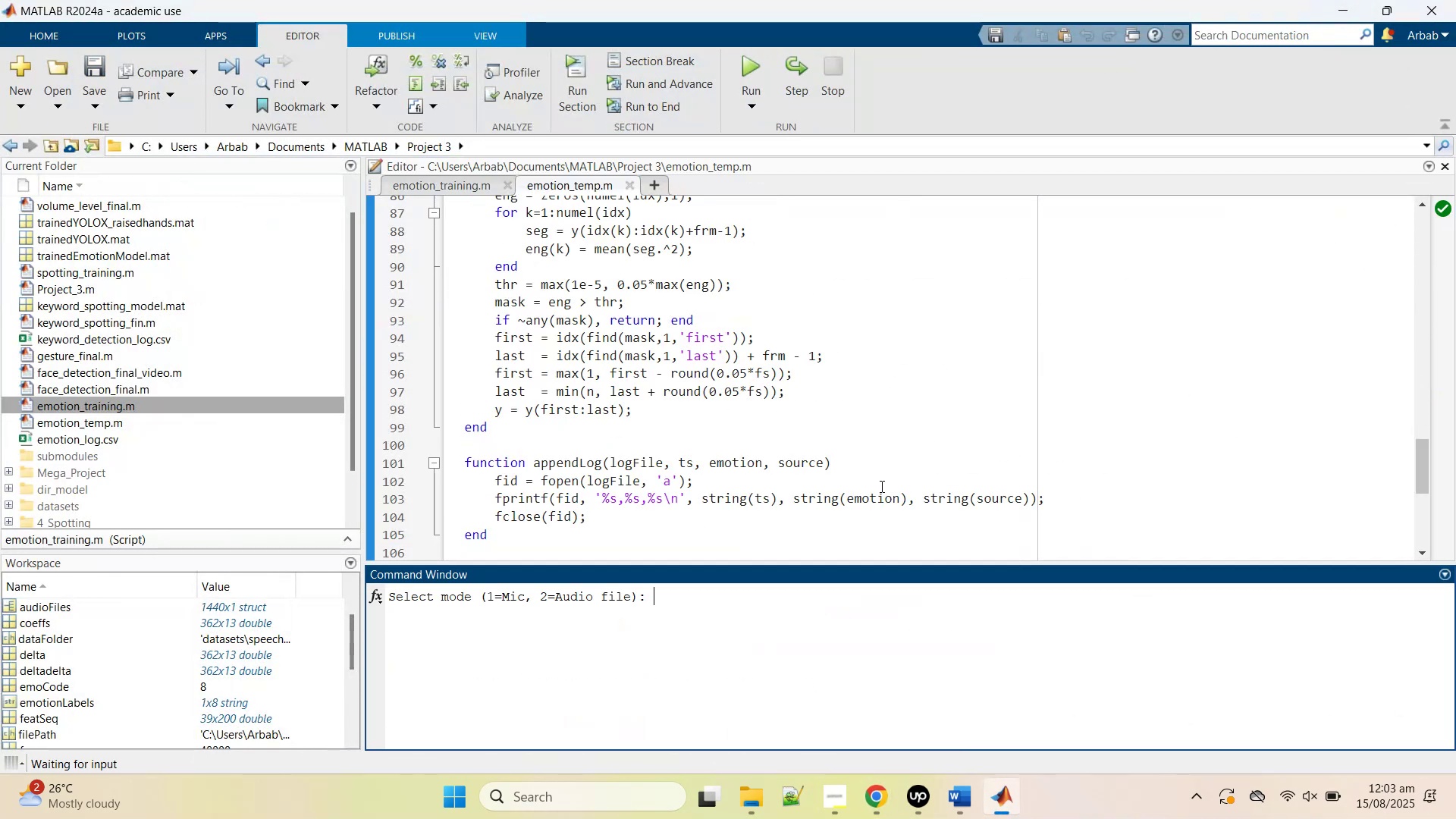 
wait(5.4)
 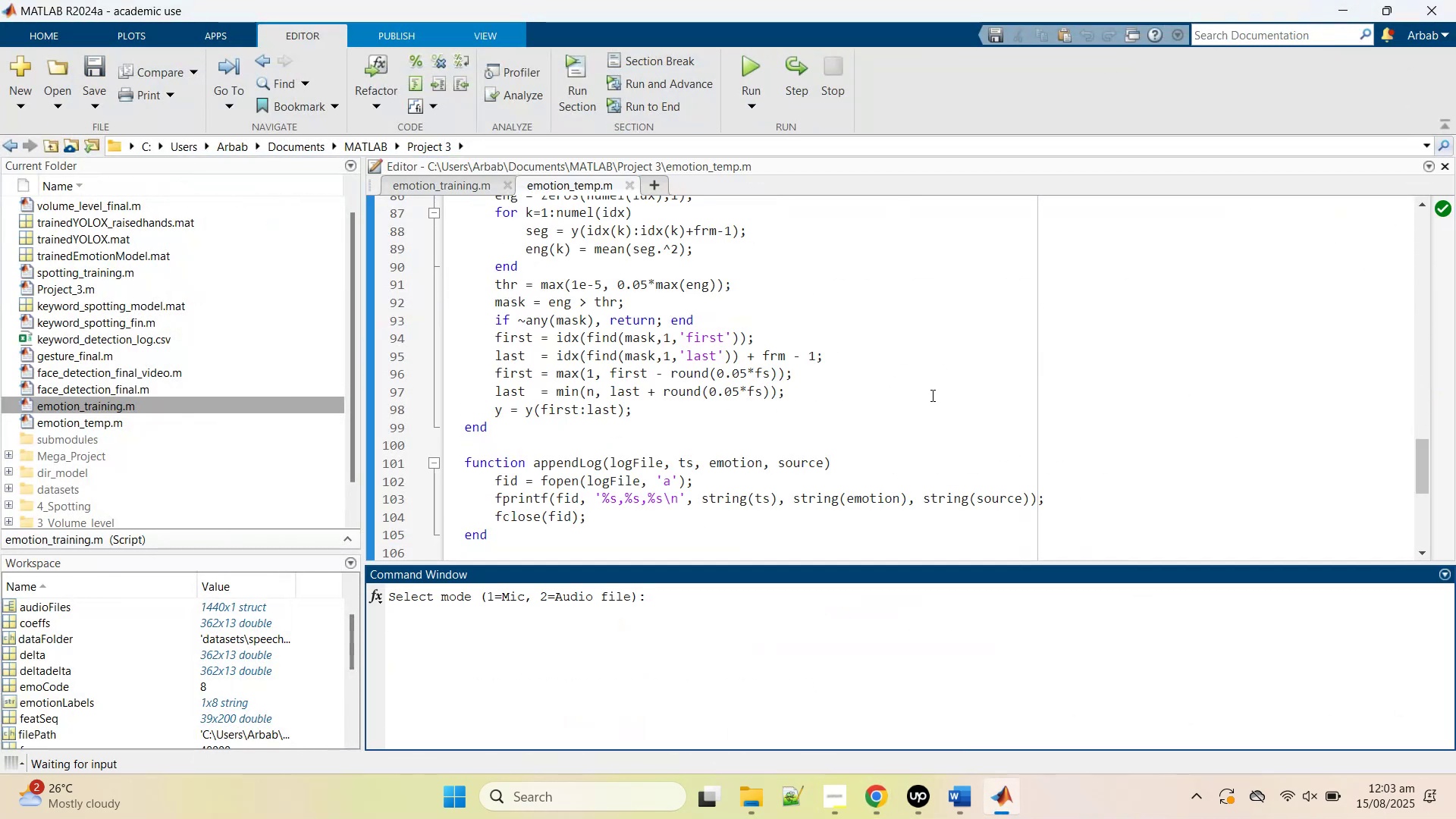 
key(2)
 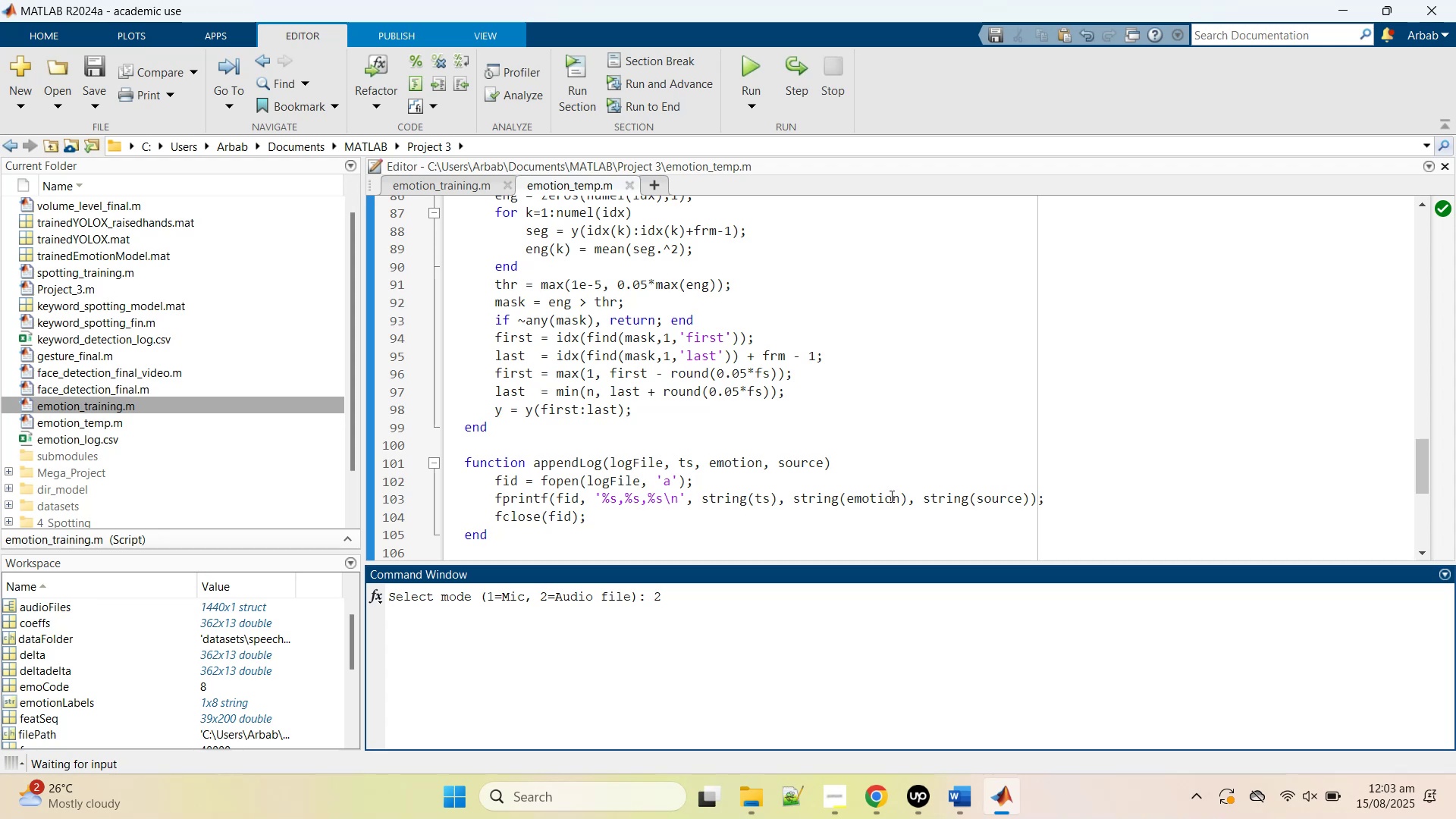 
key(Enter)
 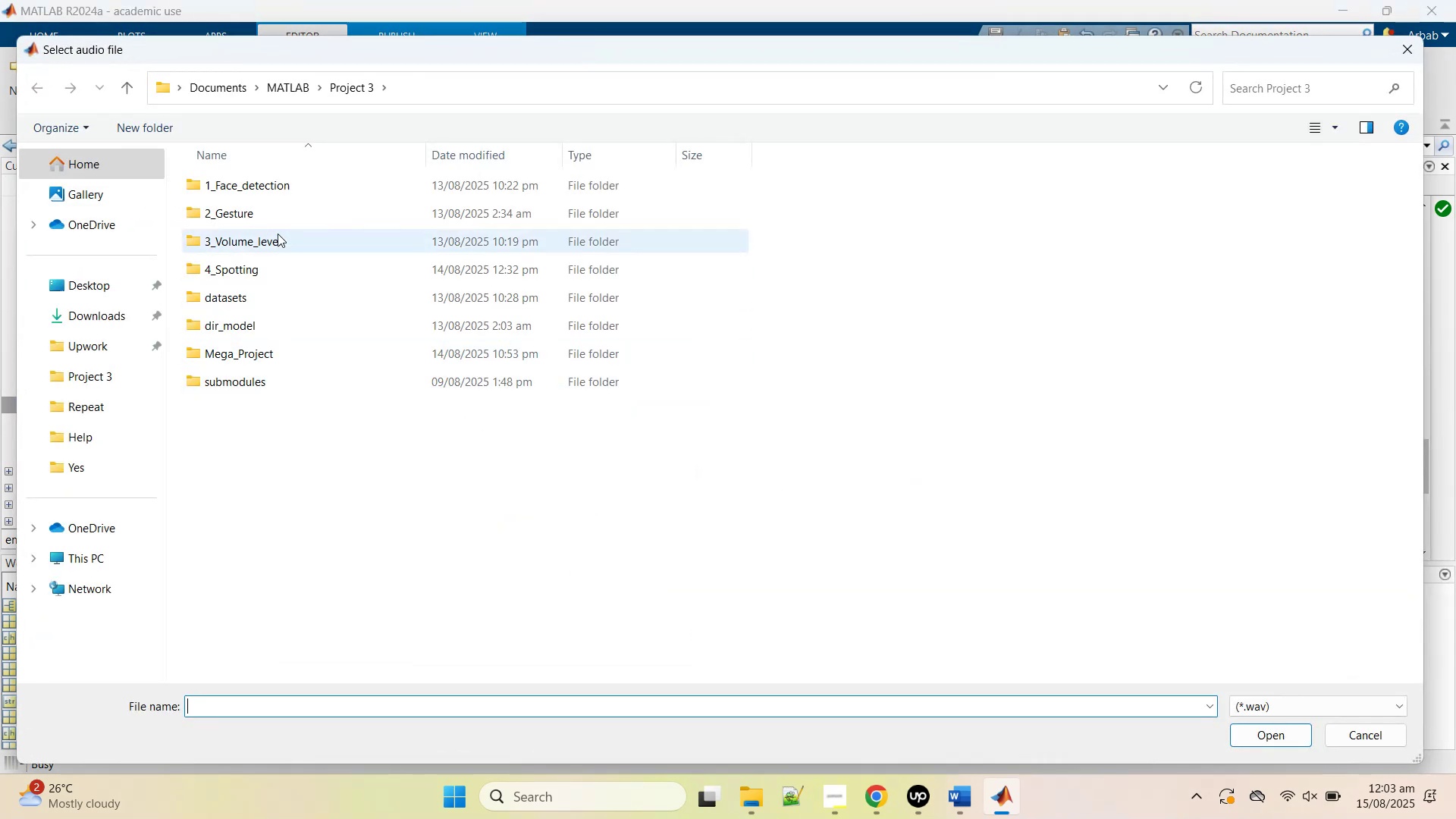 
wait(6.16)
 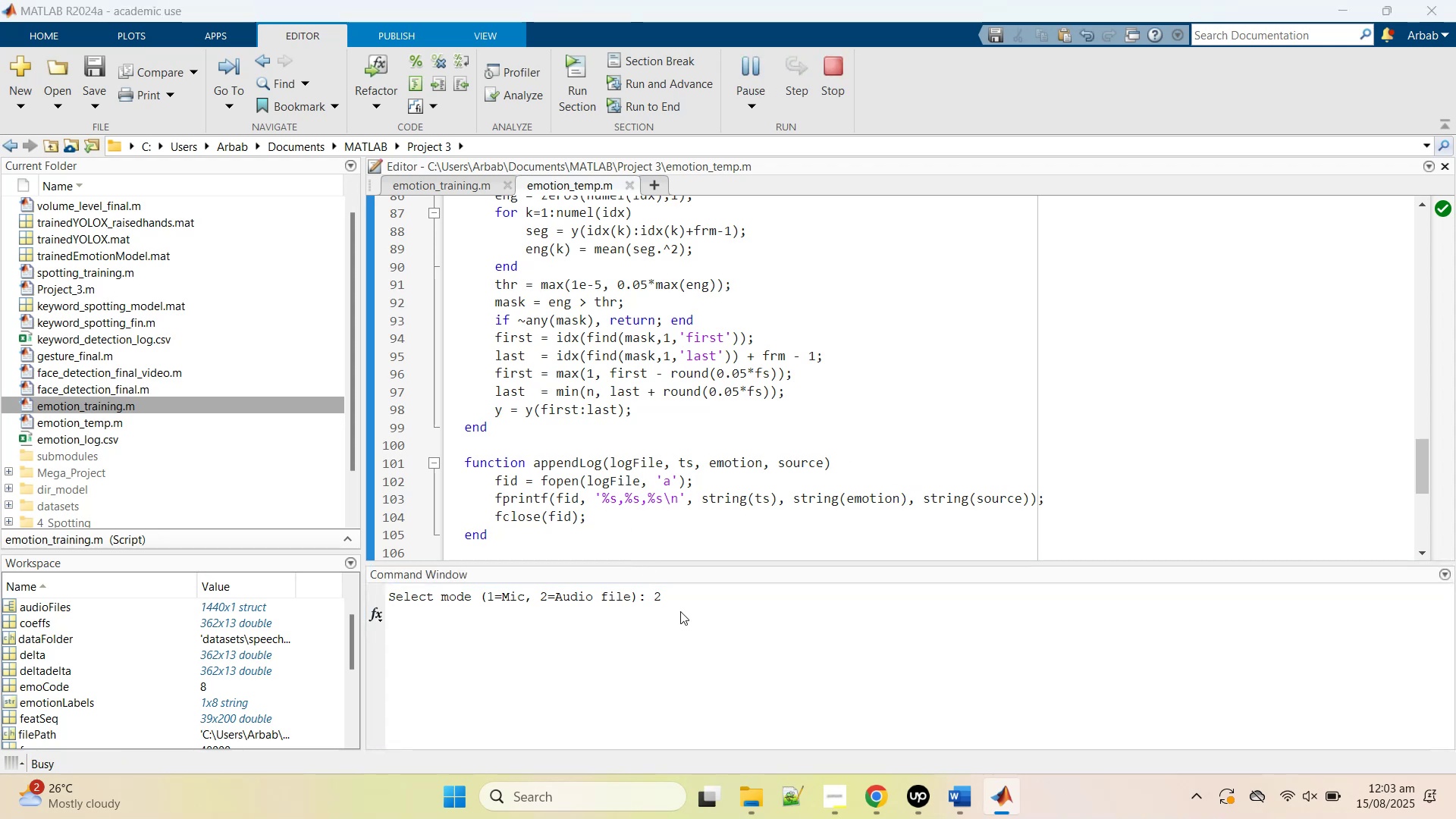 
double_click([266, 294])
 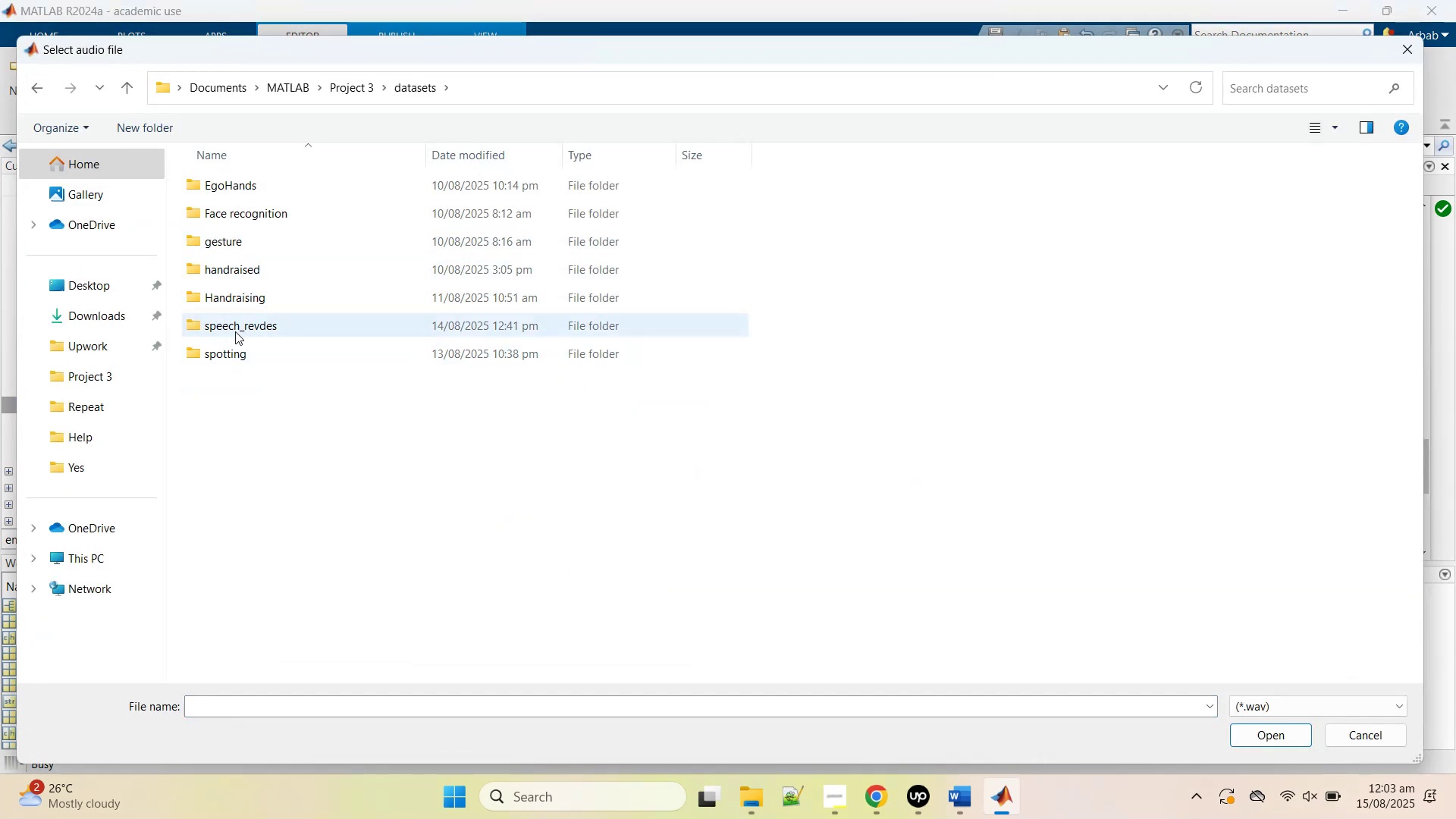 
double_click([235, 331])
 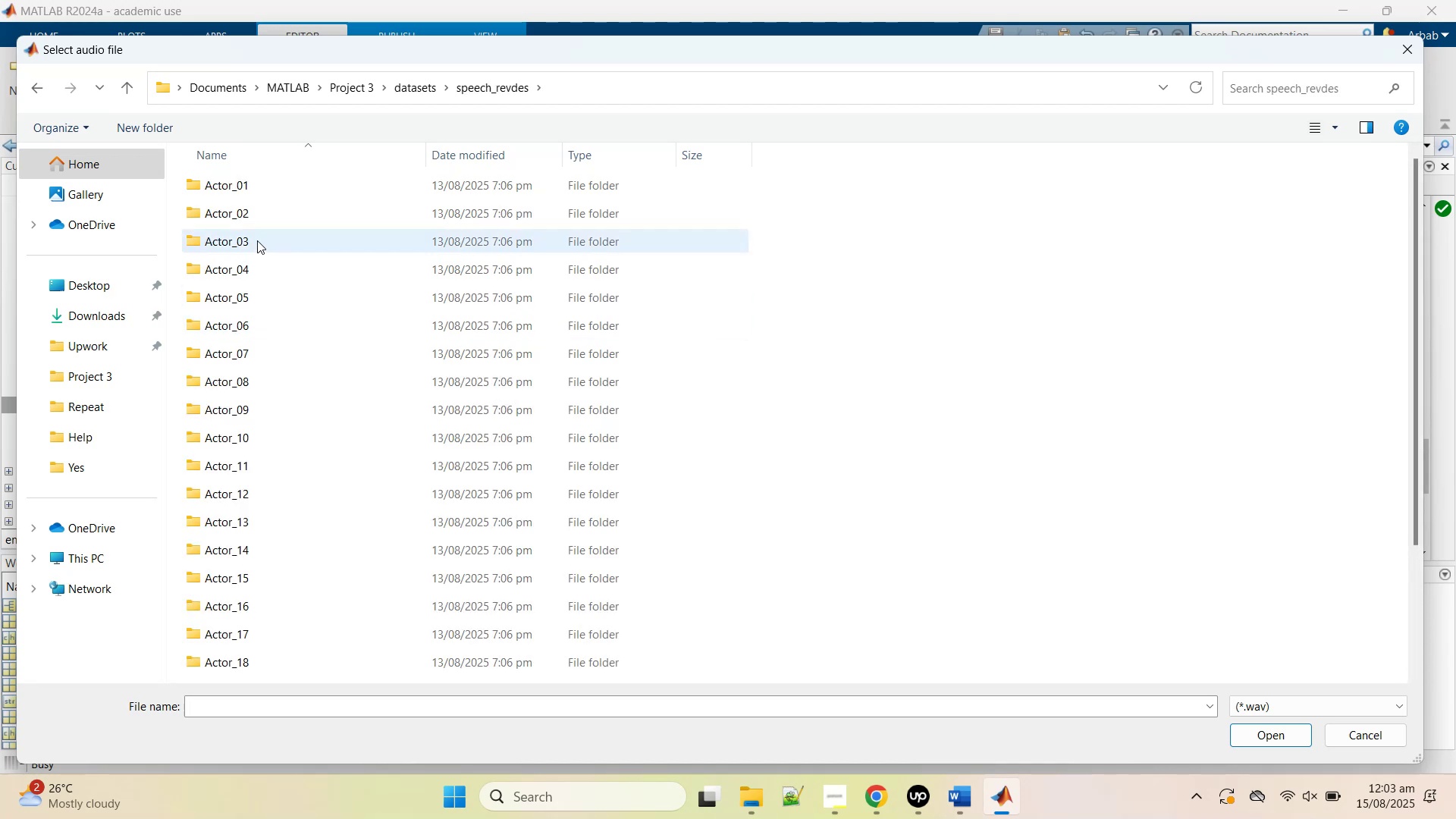 
double_click([257, 240])
 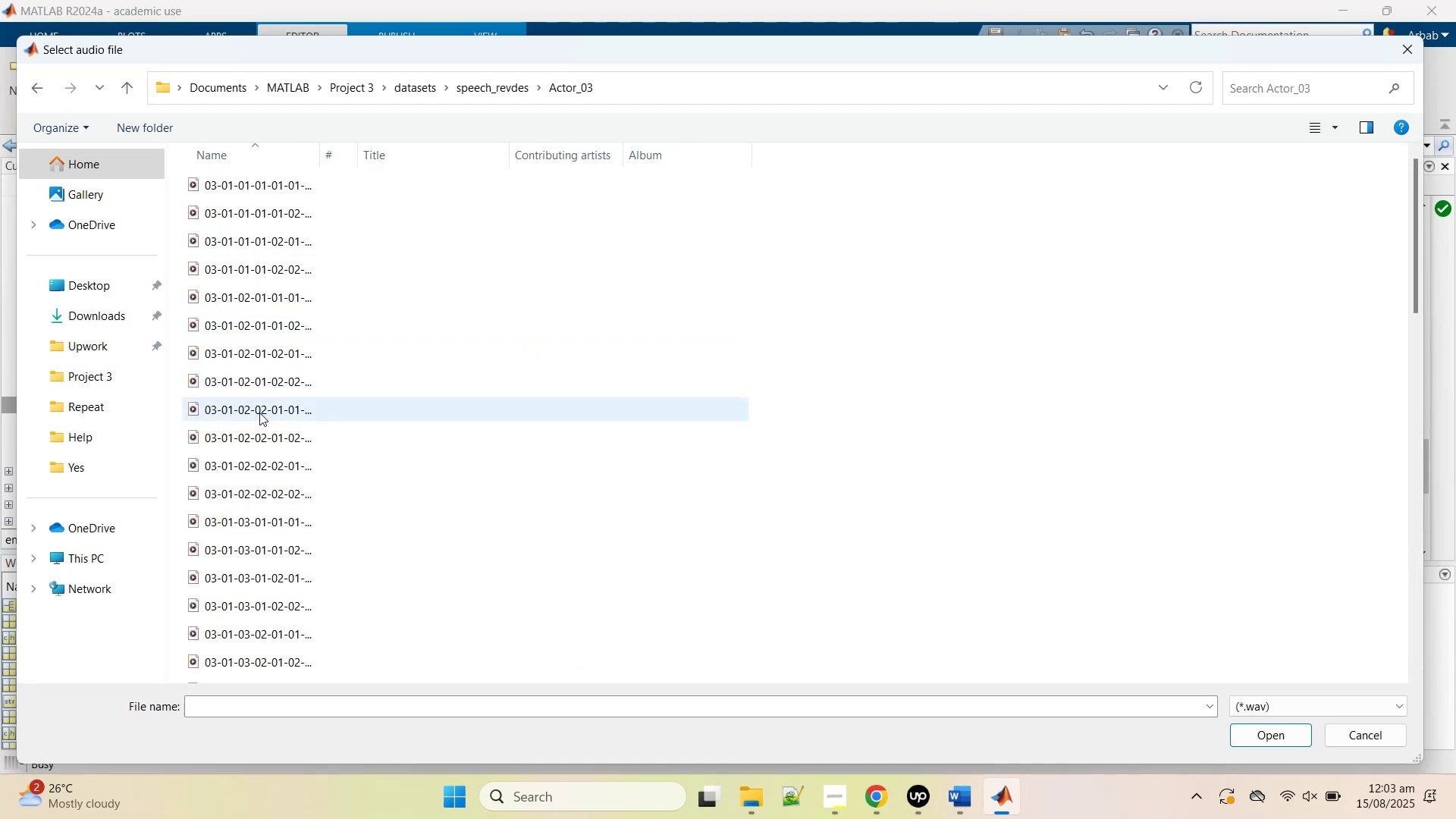 
scroll: coordinate [291, 418], scroll_direction: down, amount: 7.0
 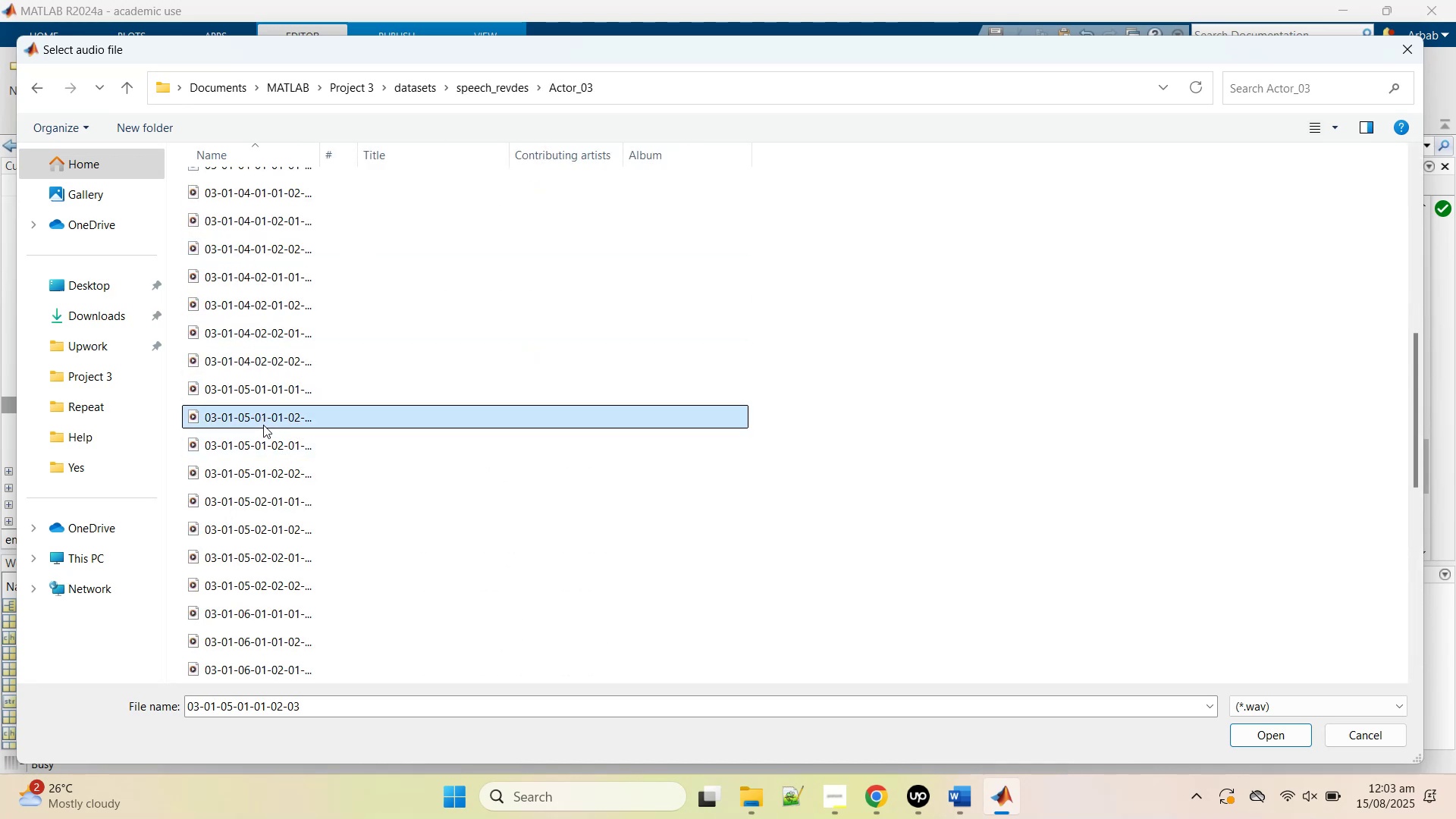 
double_click([263, 425])
 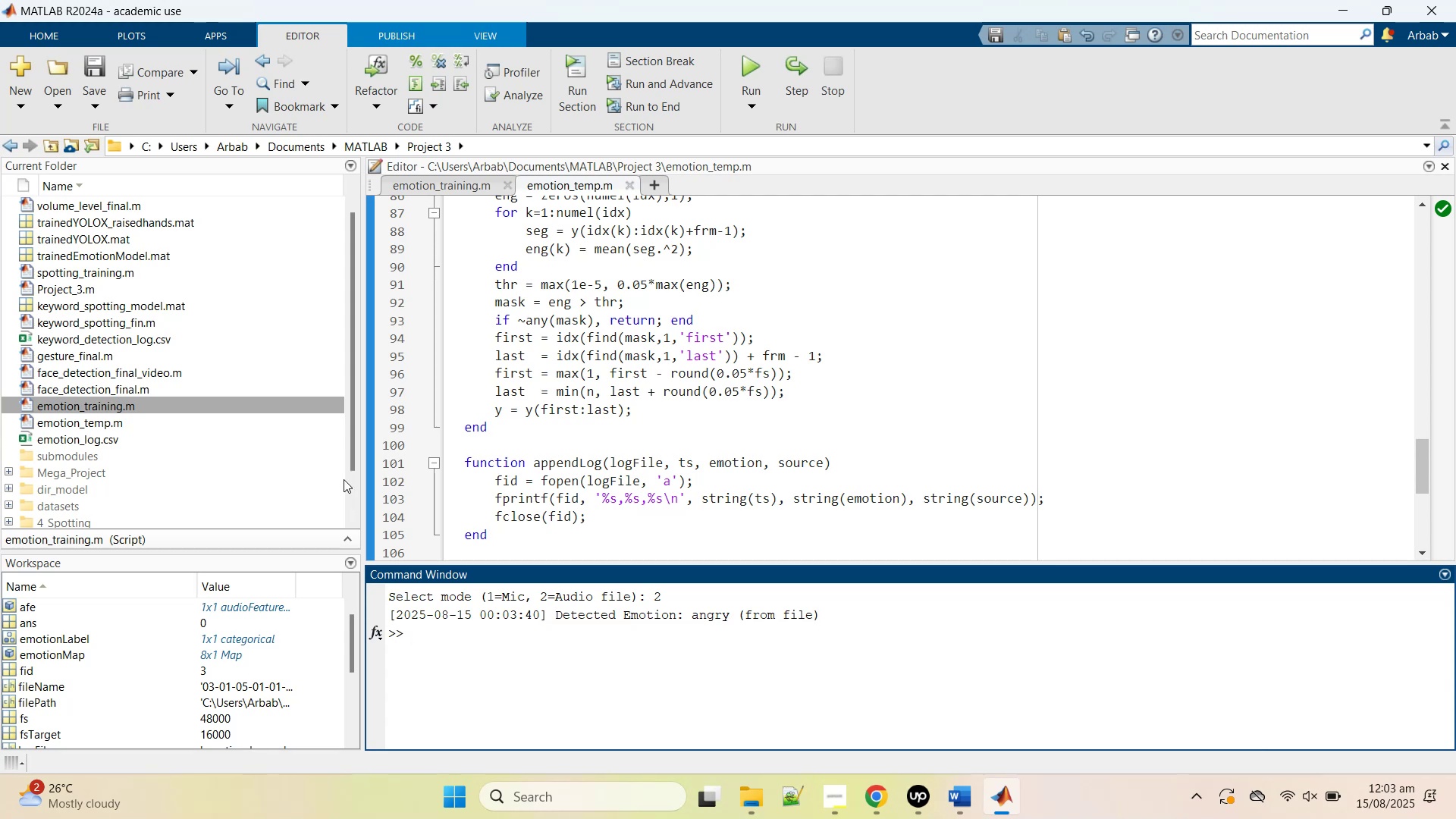 
wait(10.61)
 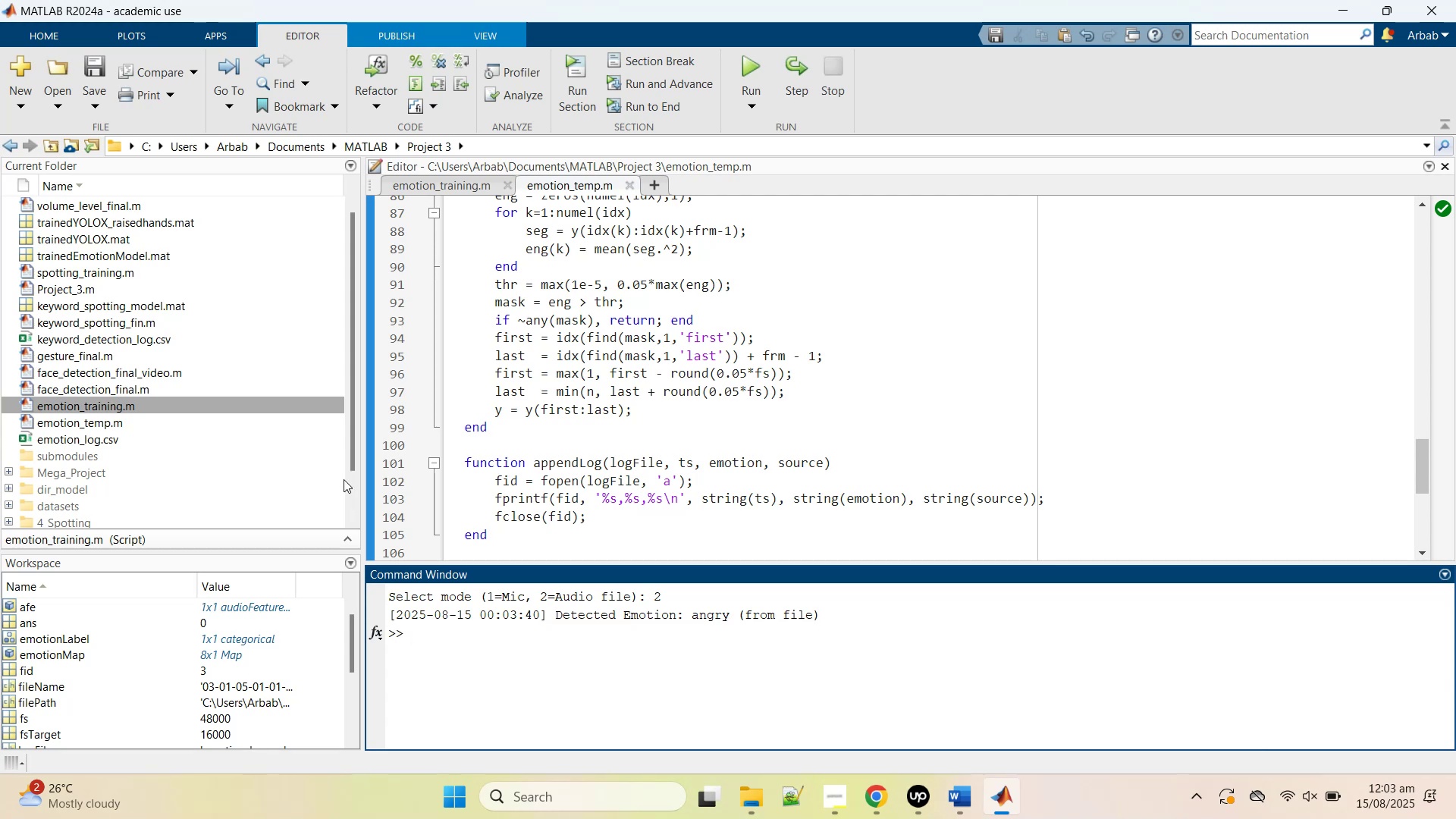 
left_click([748, 63])
 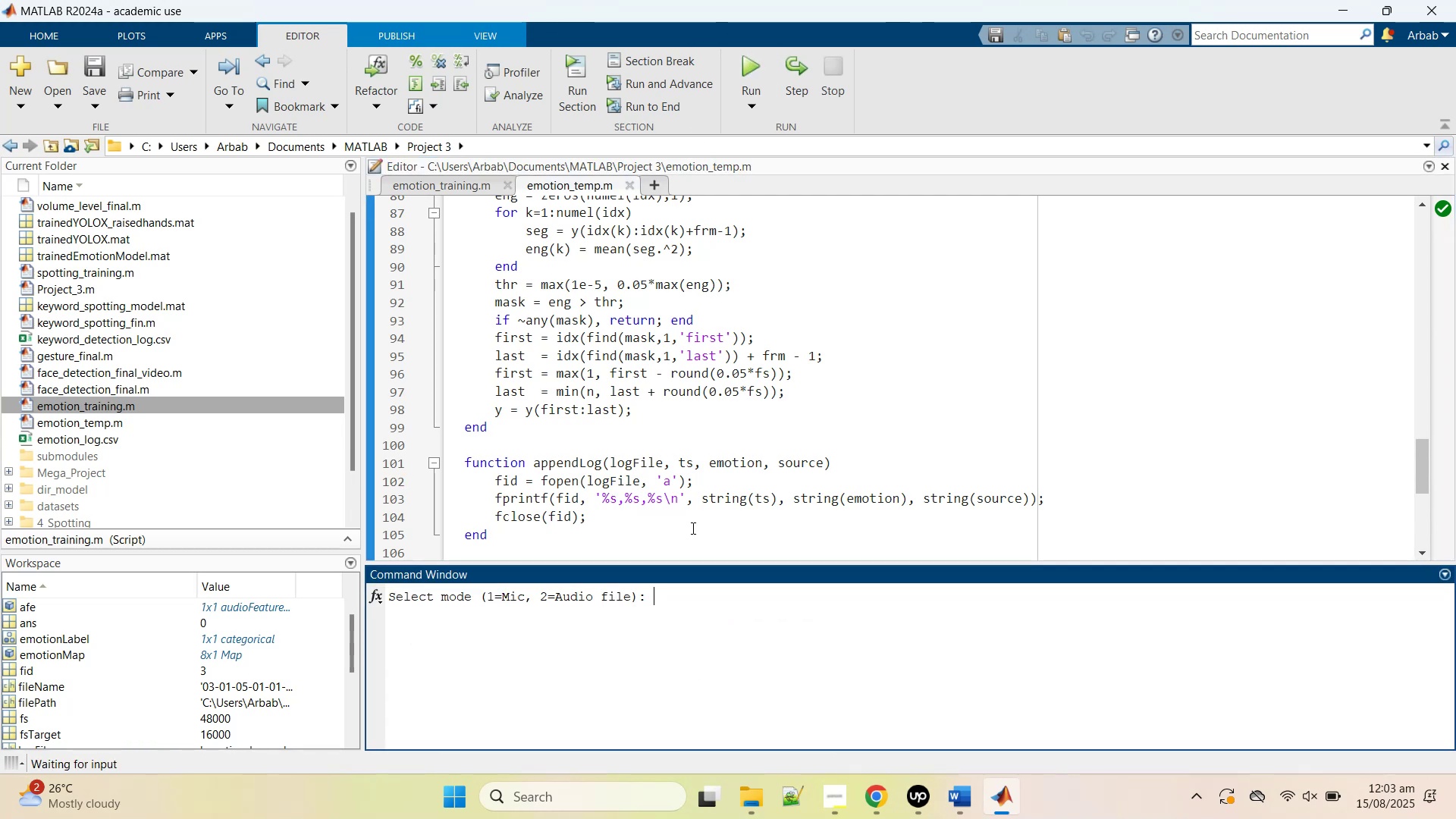 
key(2)
 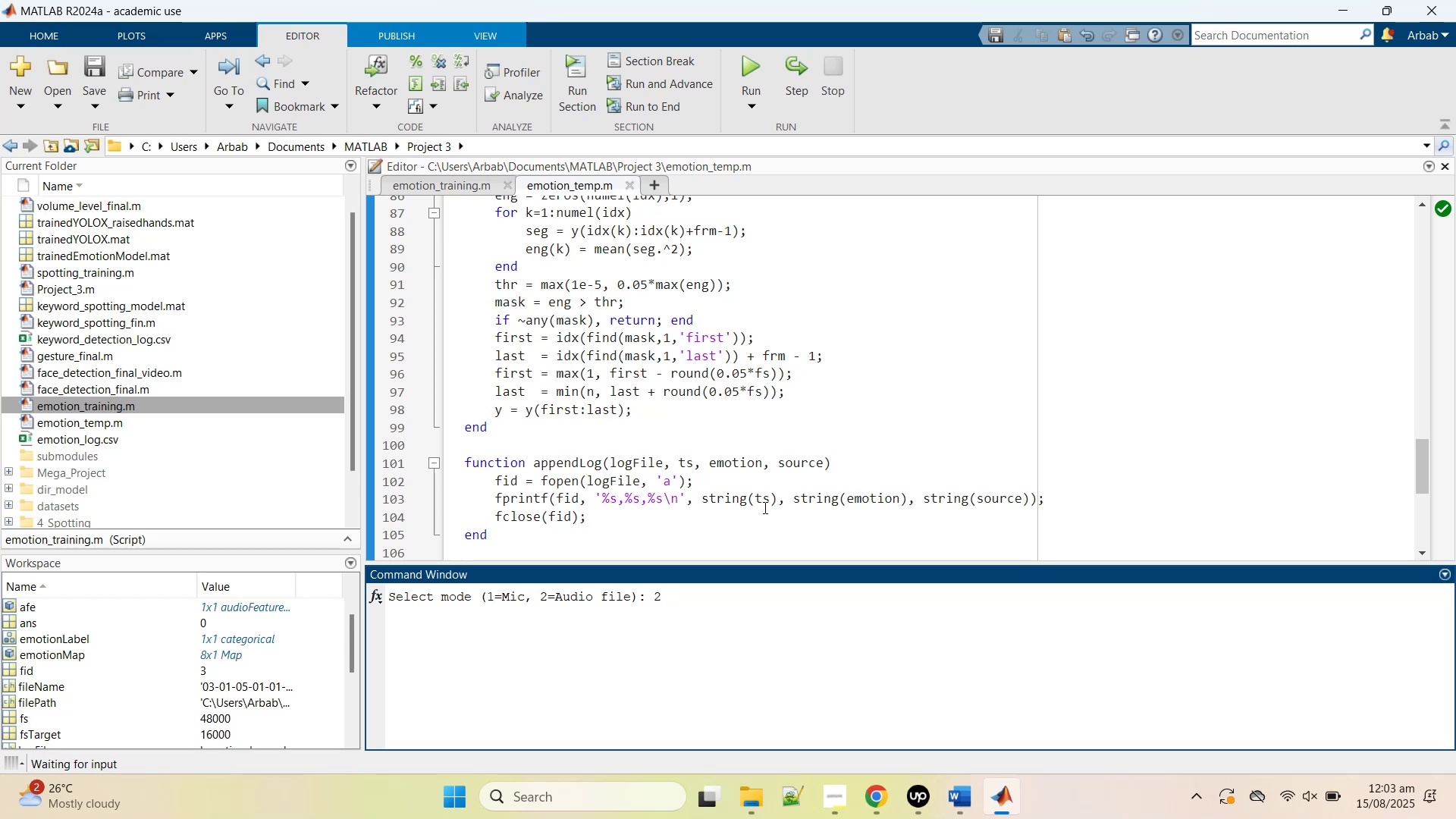 
key(Enter)
 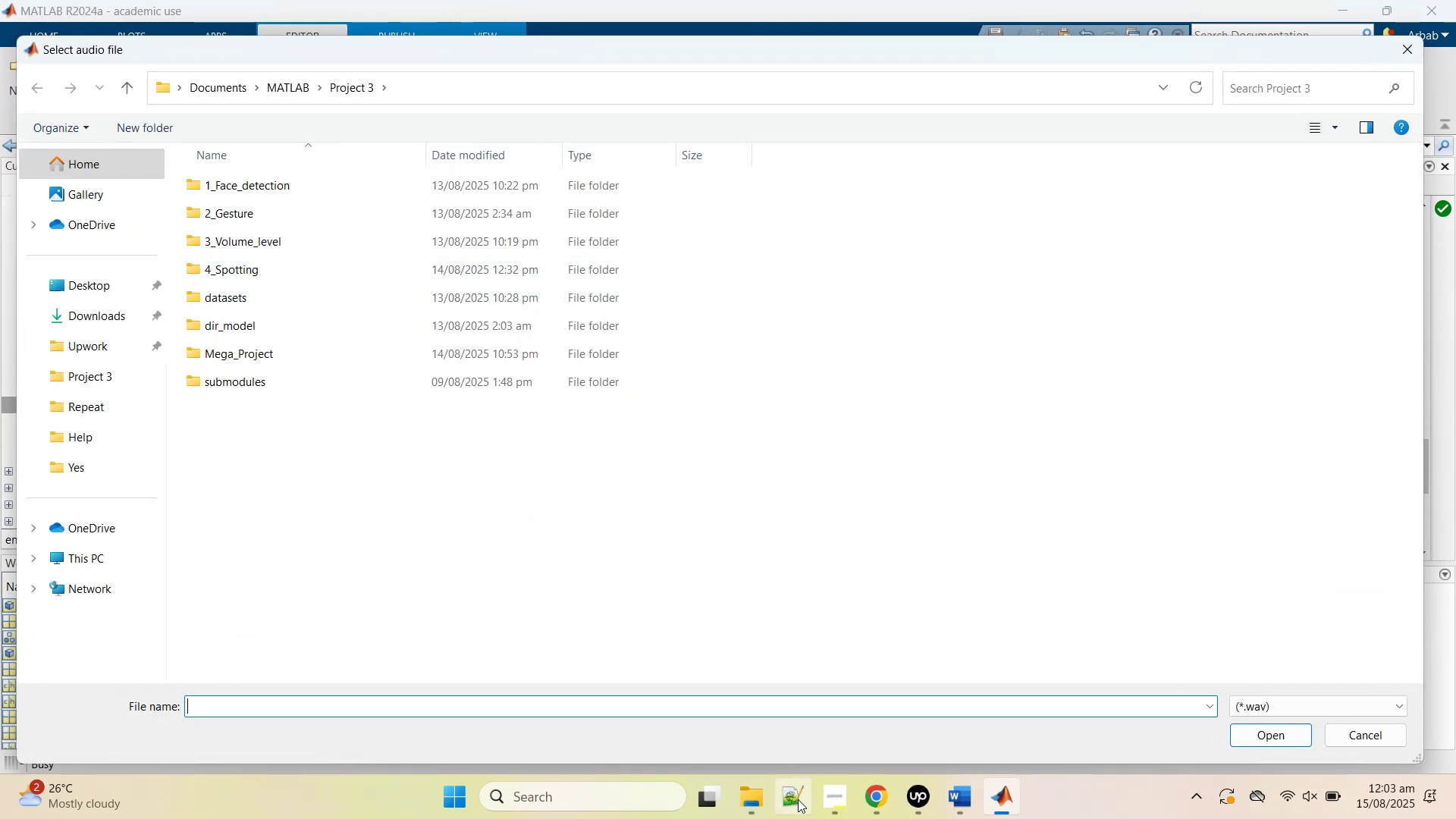 
left_click([884, 789])
 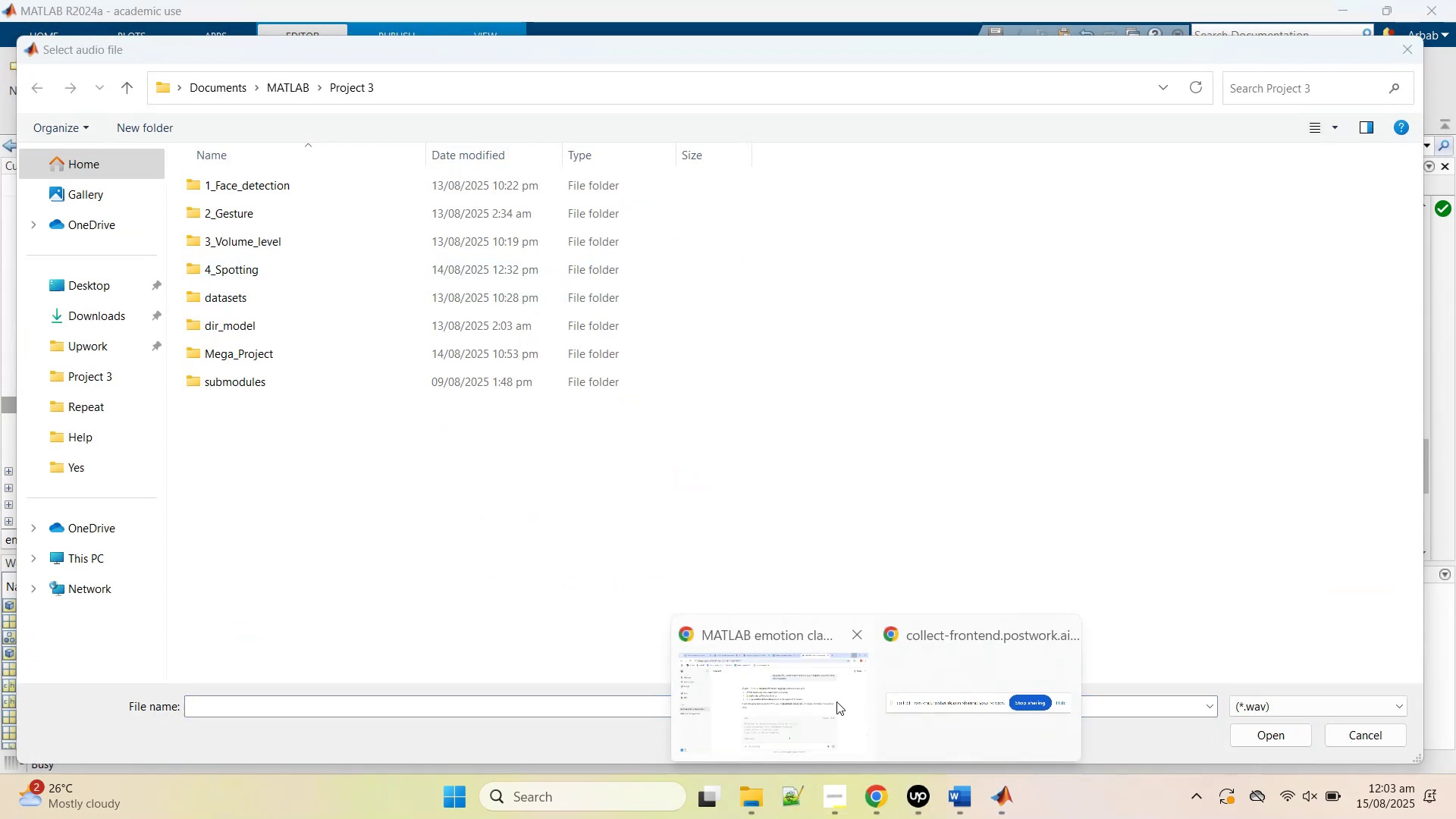 
left_click([836, 701])
 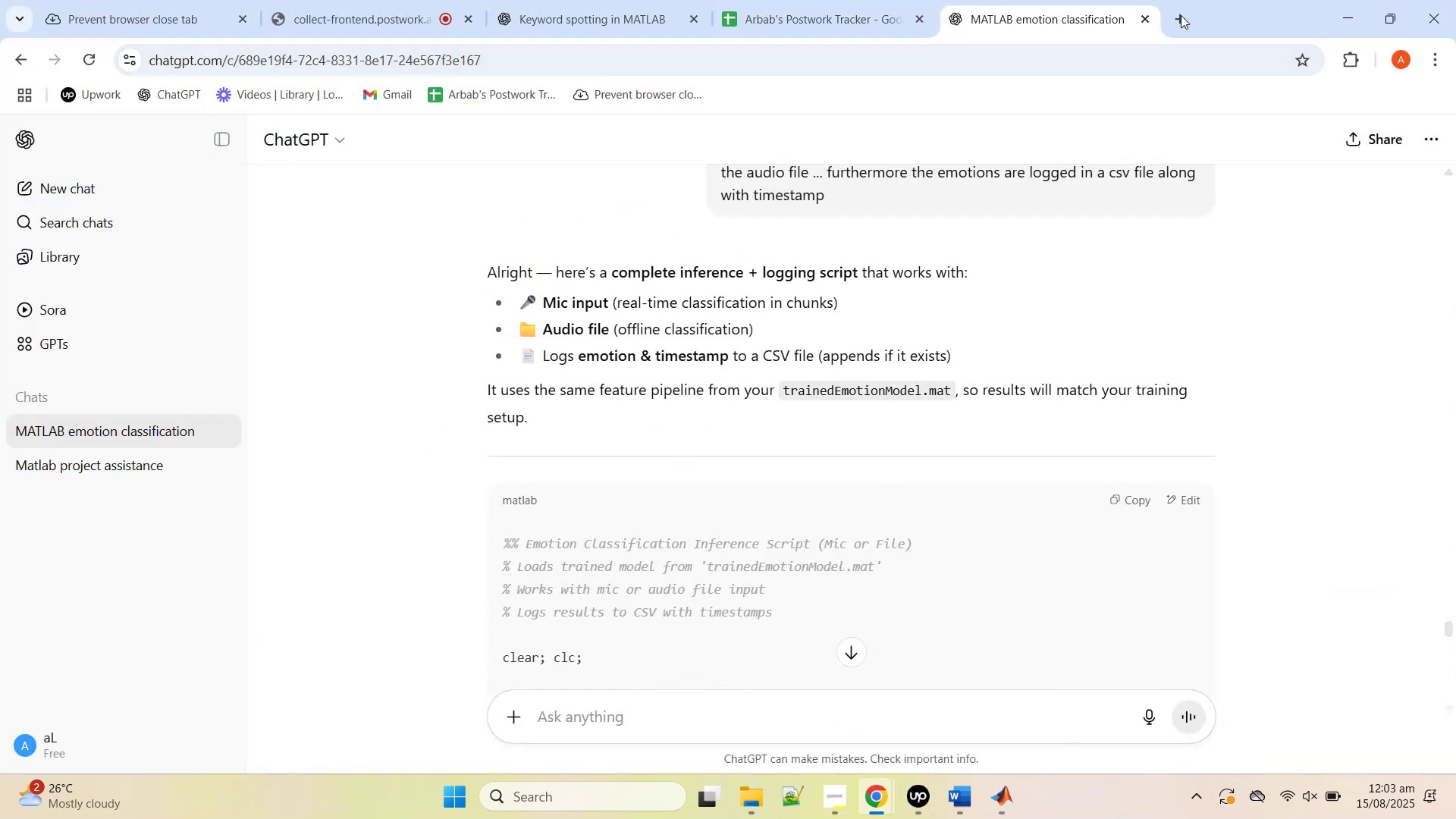 
left_click([1181, 15])
 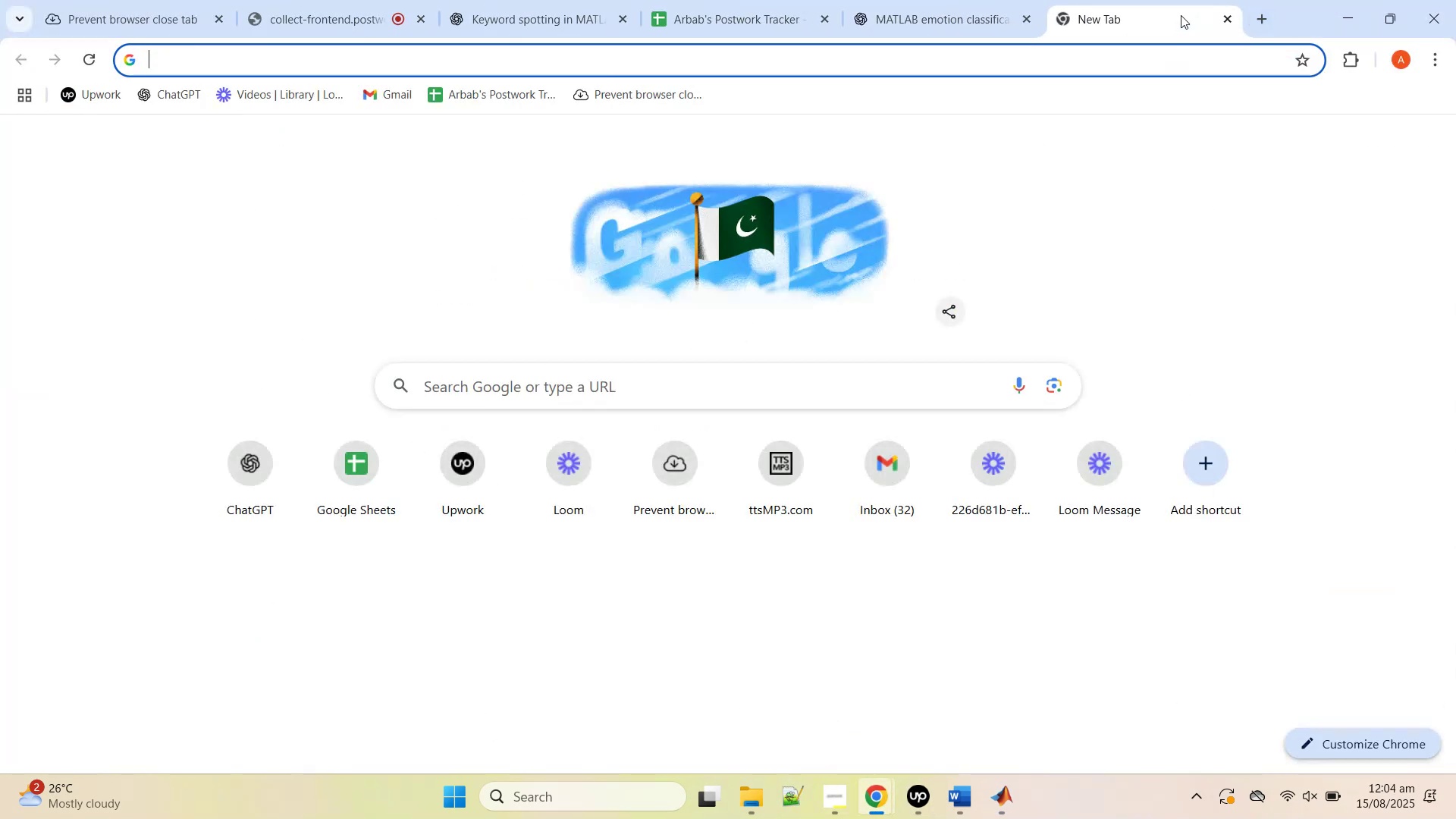 
type(revde)
 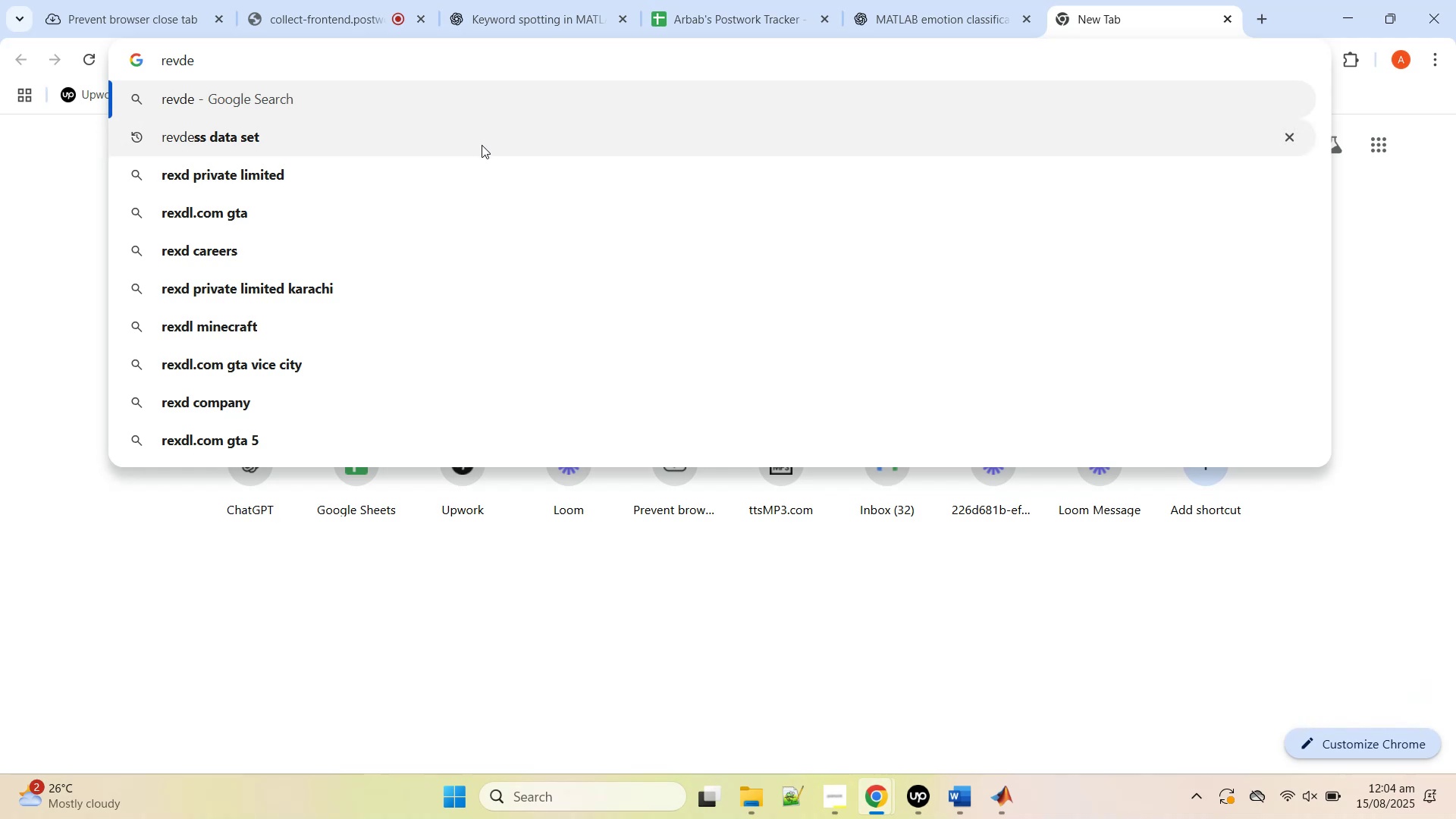 
left_click([481, 146])
 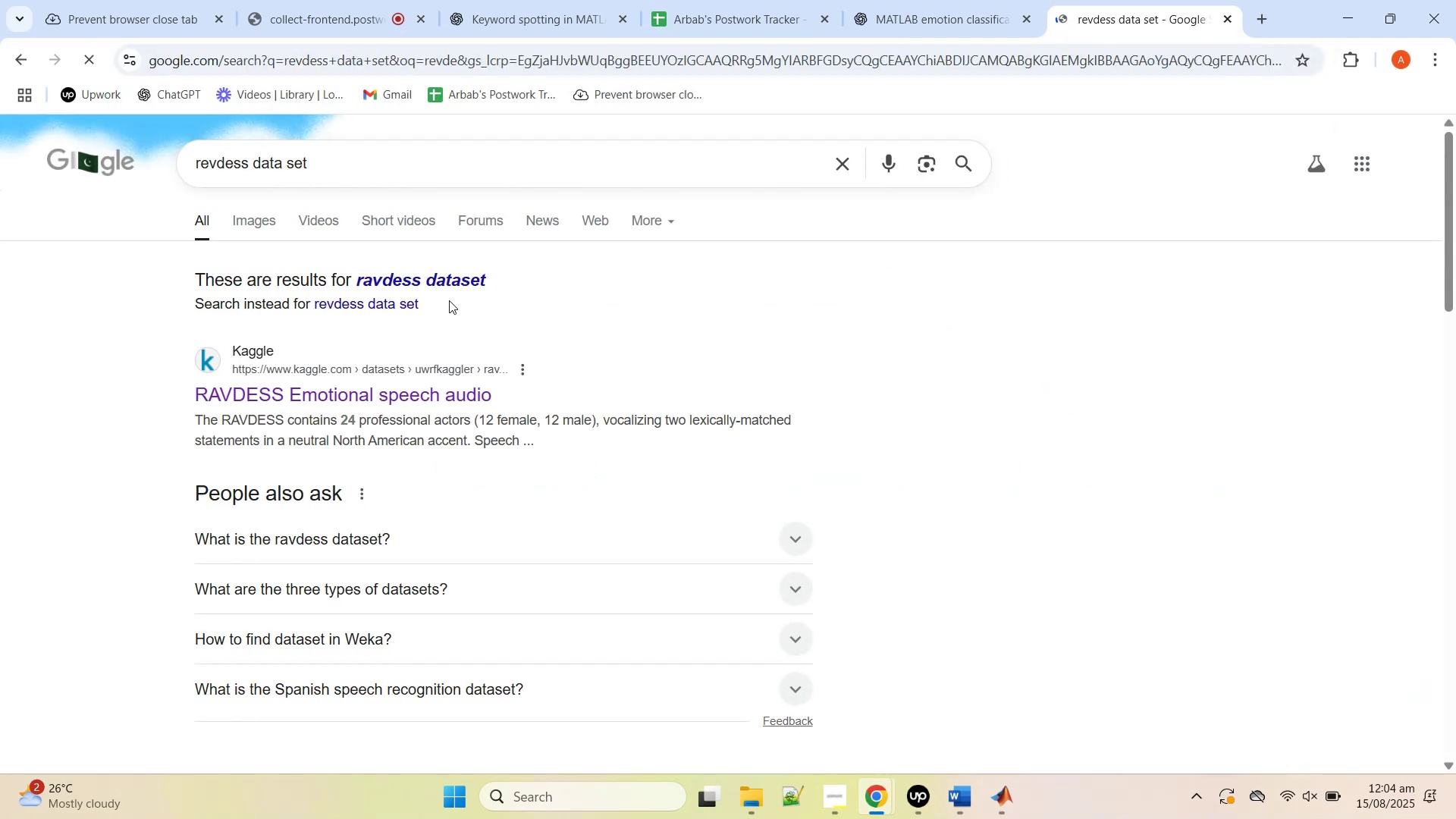 
left_click([381, 384])
 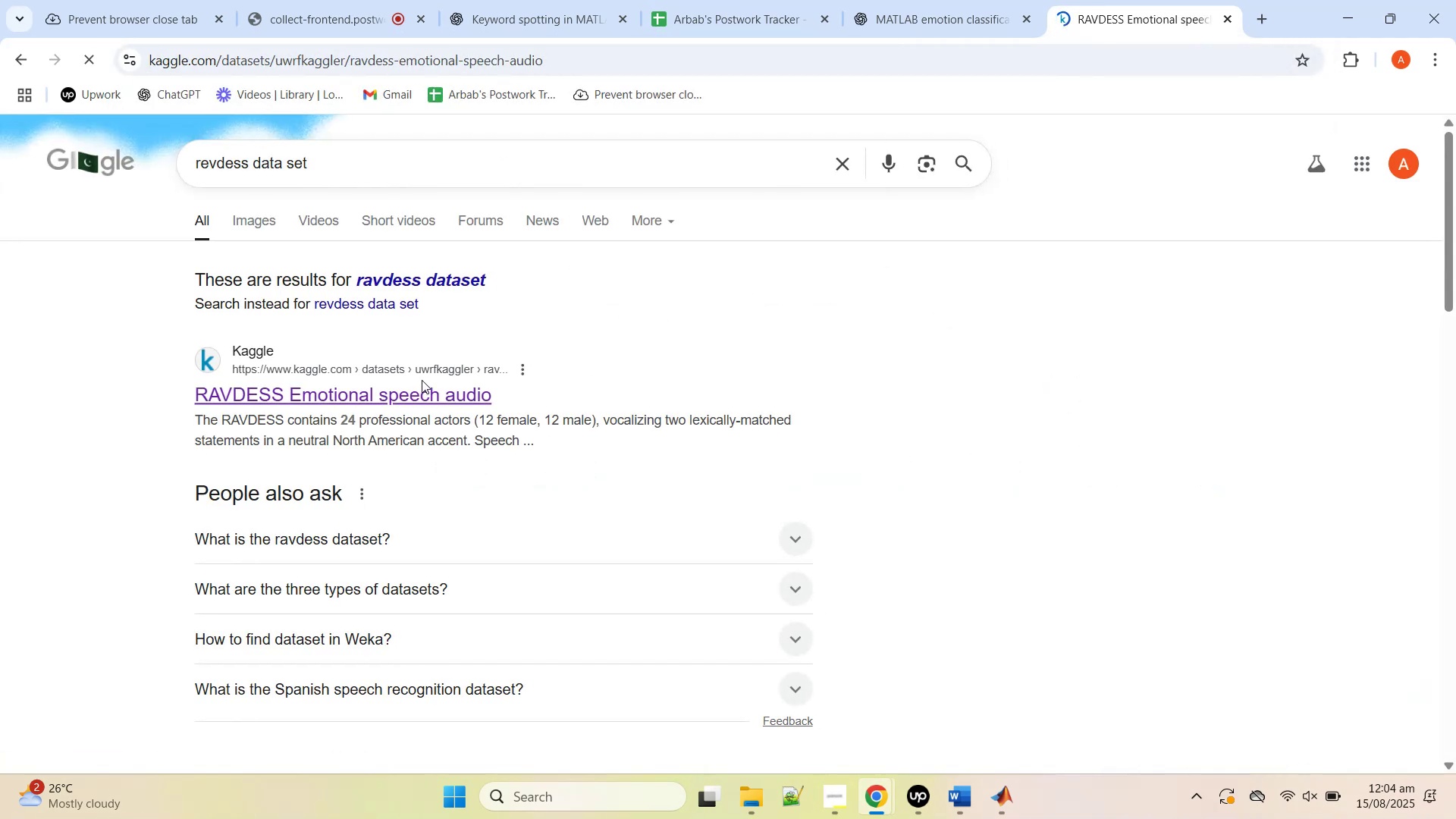 
mouse_move([829, 494])
 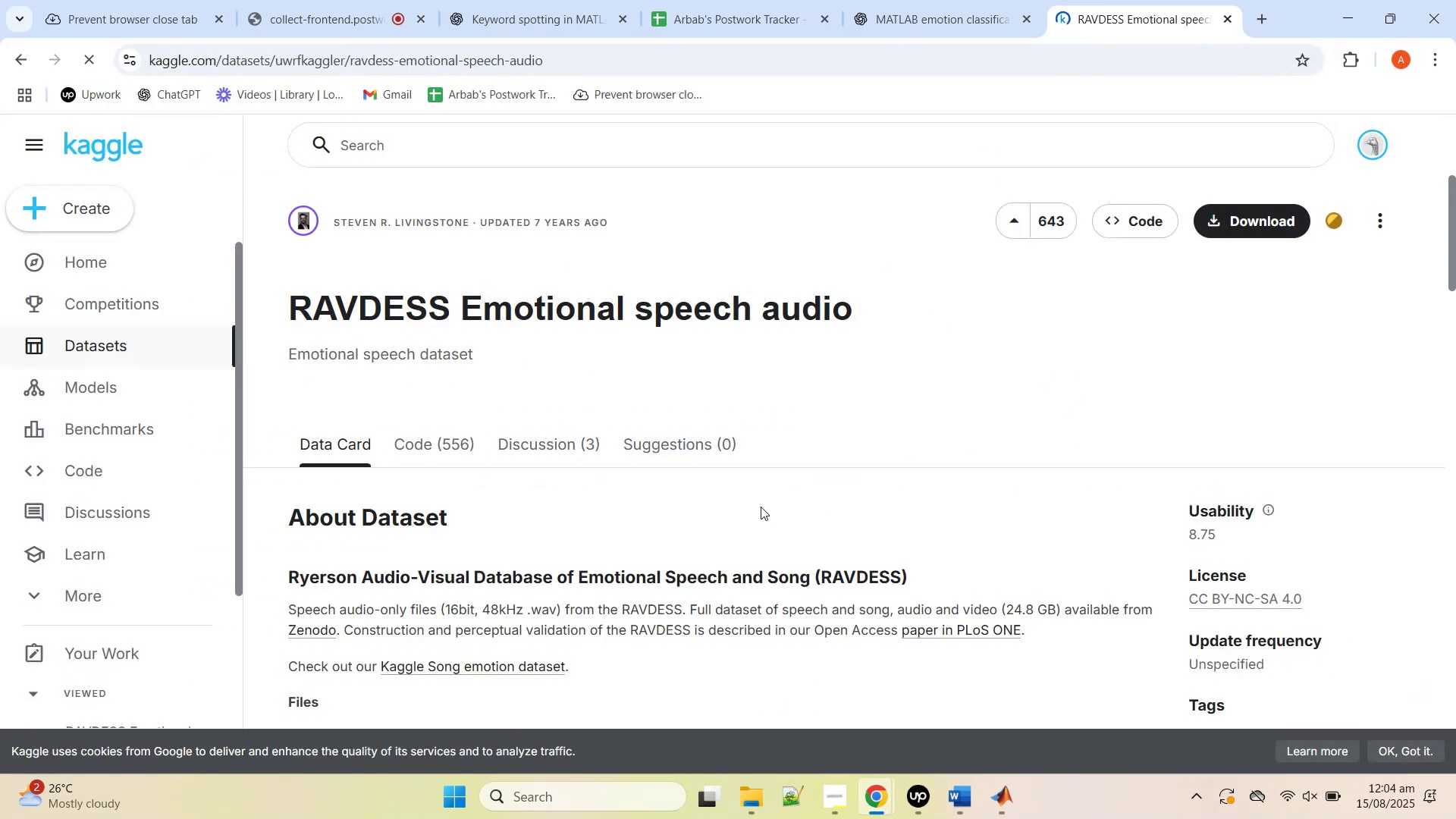 
scroll: coordinate [589, 595], scroll_direction: down, amount: 7.0
 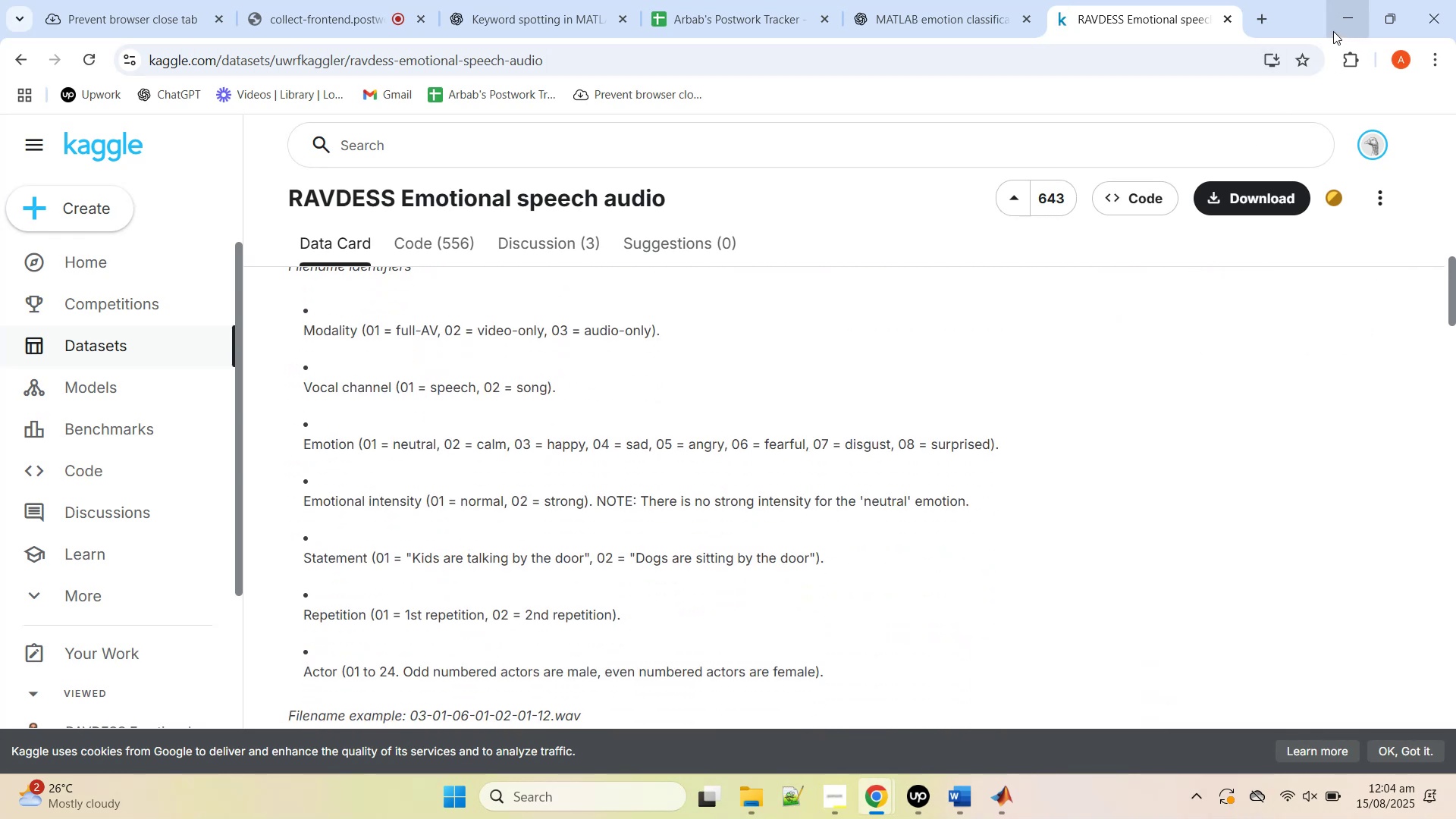 
left_click([1360, 2])
 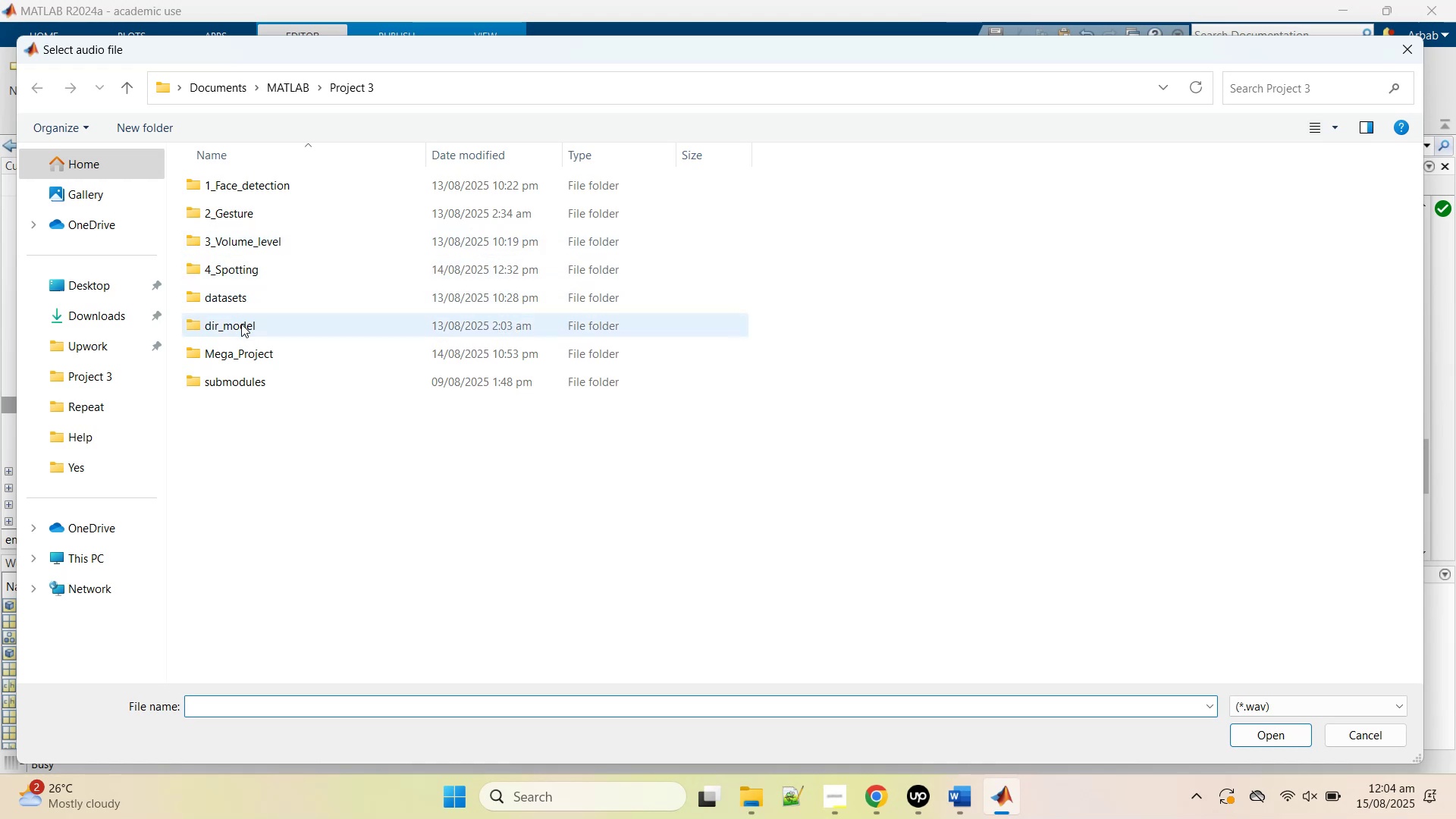 
wait(5.84)
 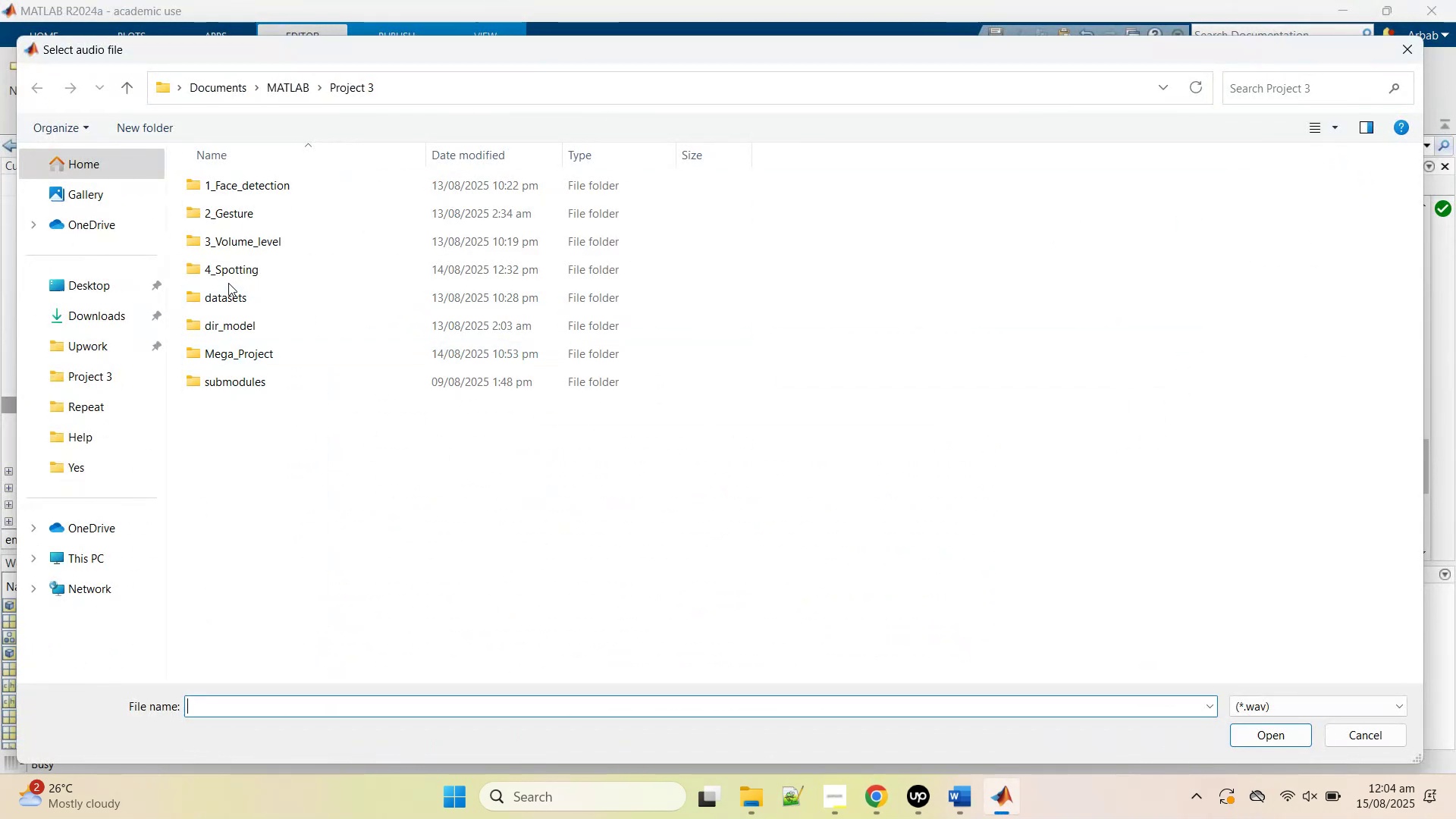 
double_click([246, 293])
 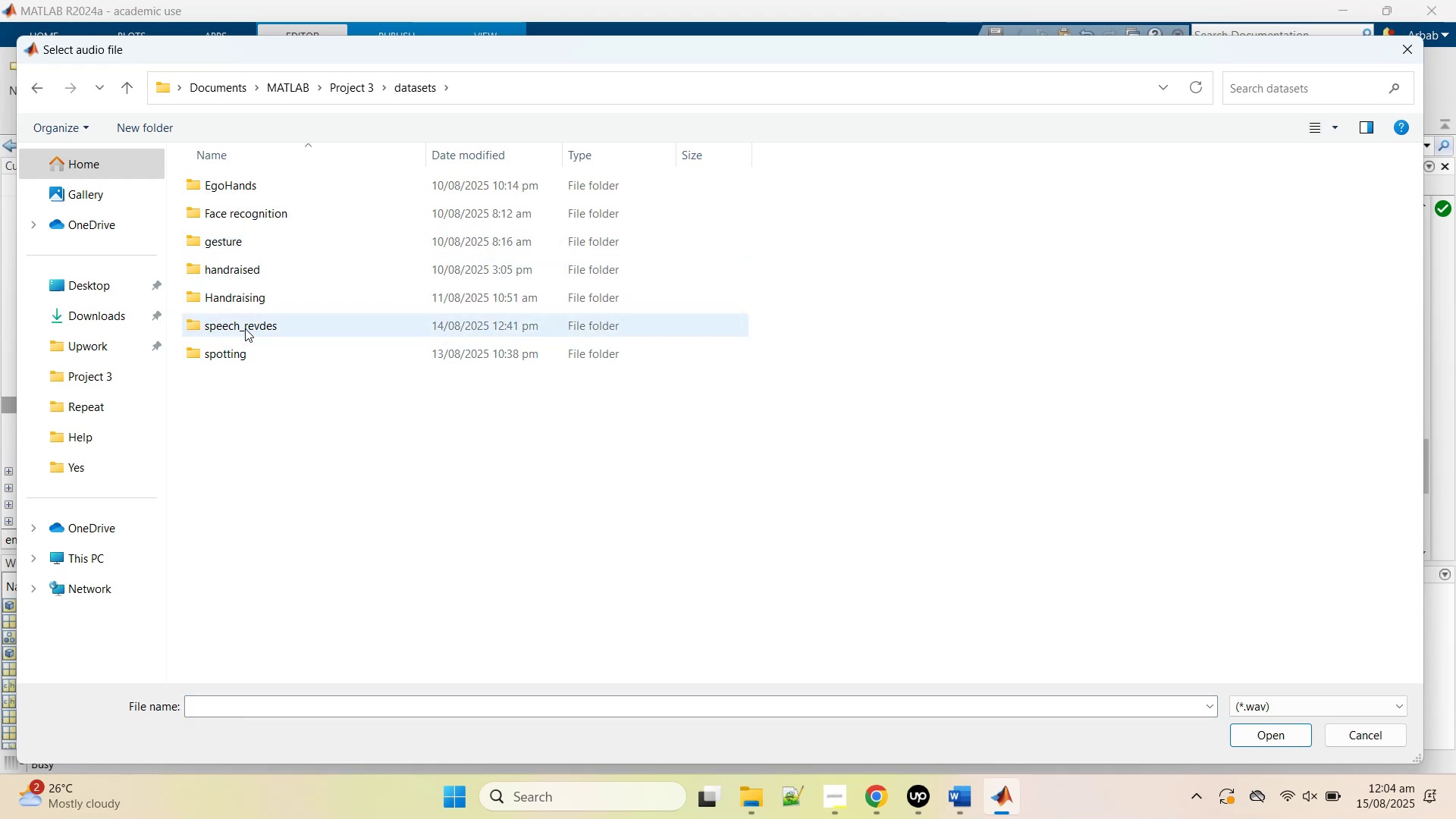 
double_click([245, 328])
 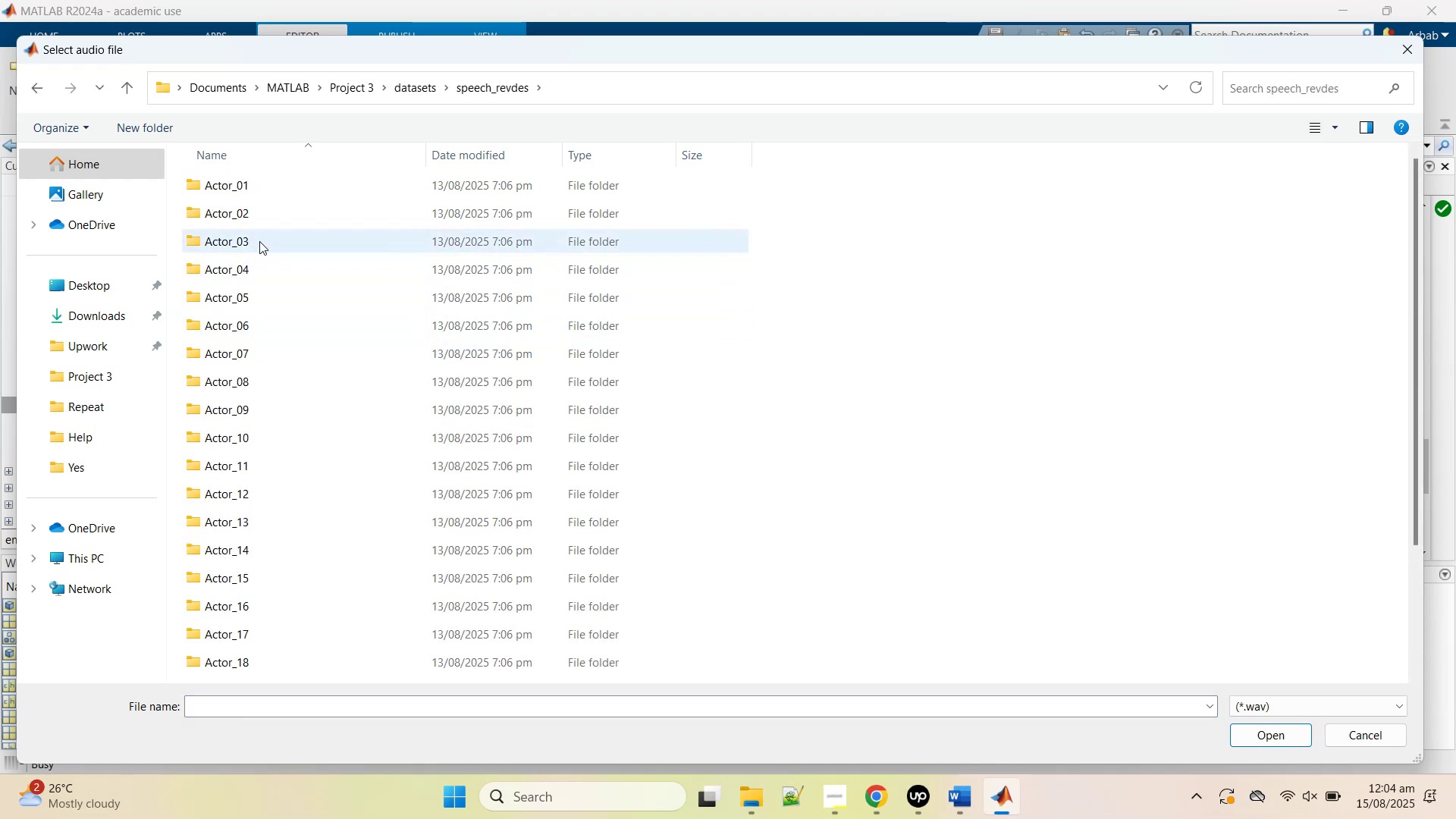 
left_click([260, 240])
 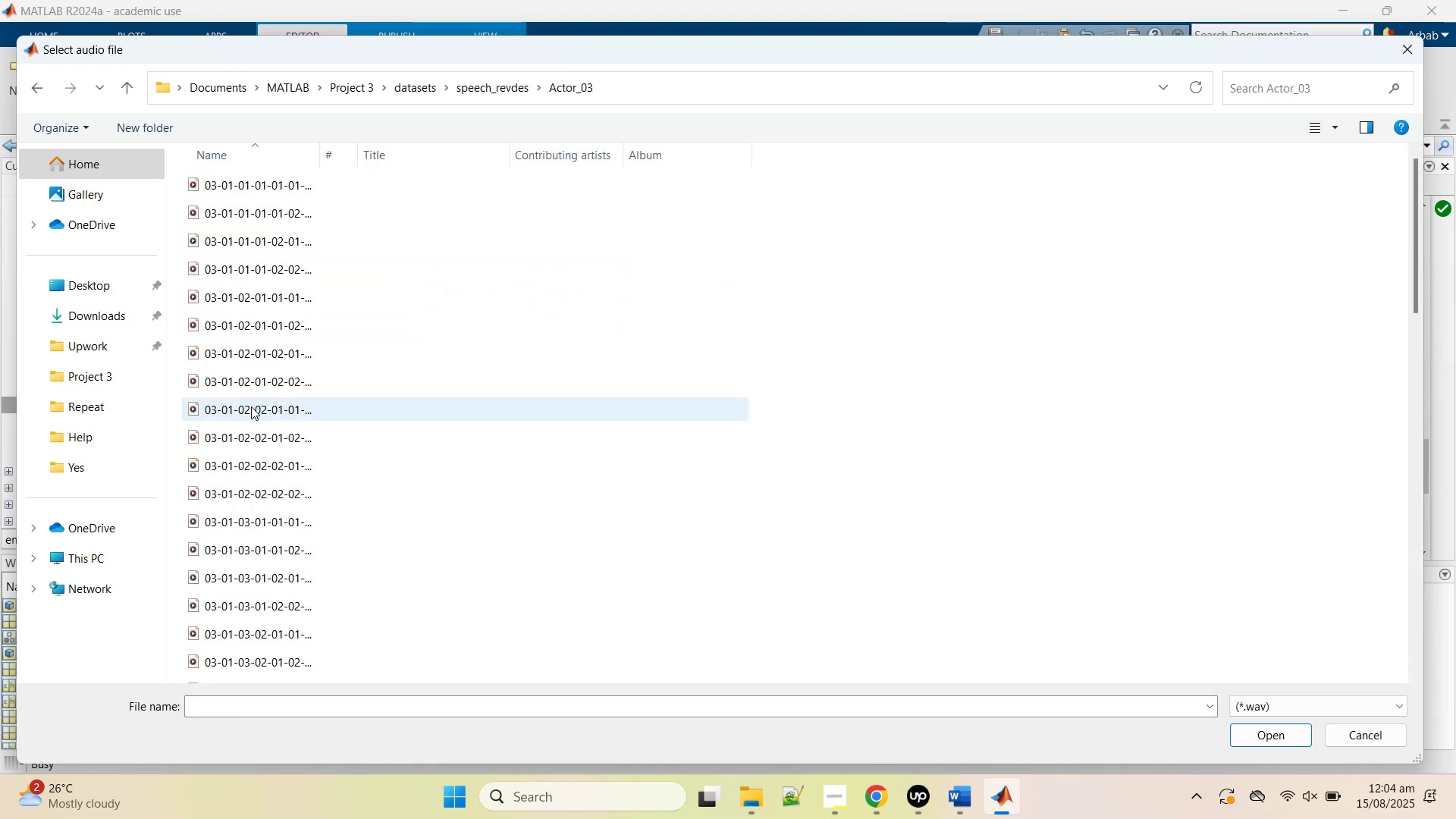 
scroll: coordinate [256, 524], scroll_direction: down, amount: 4.0
 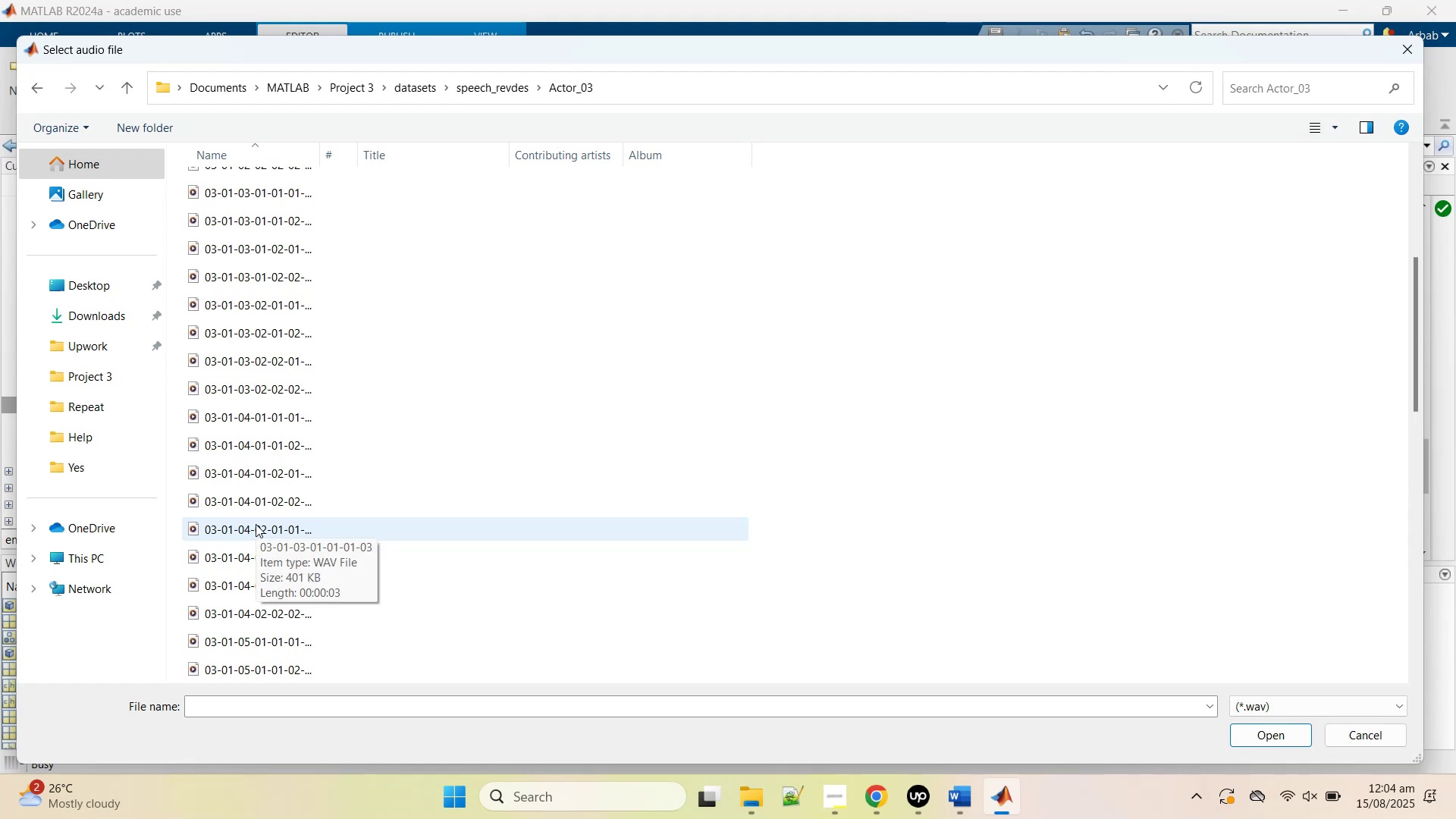 
left_click([256, 524])
 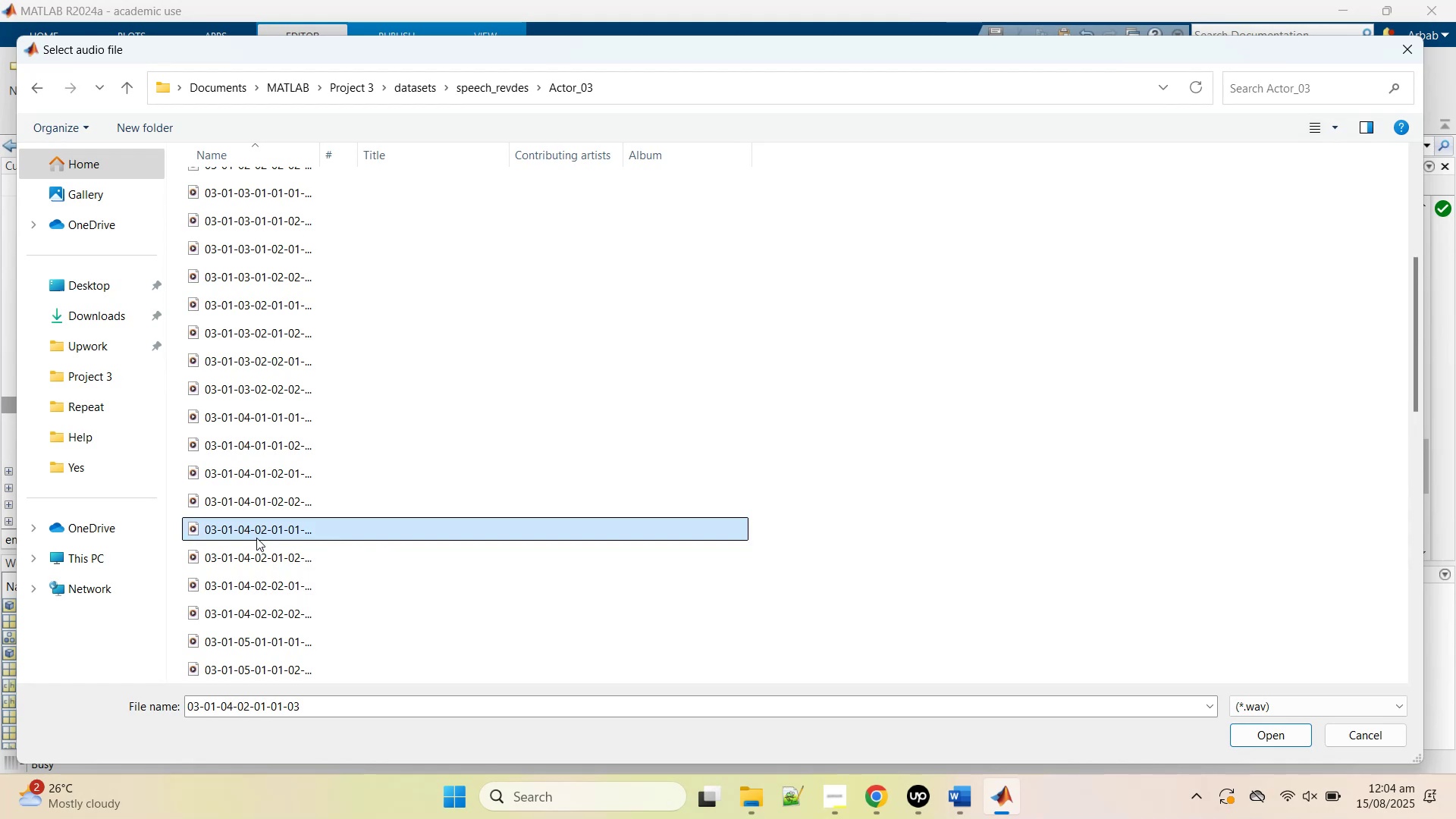 
double_click([256, 538])
 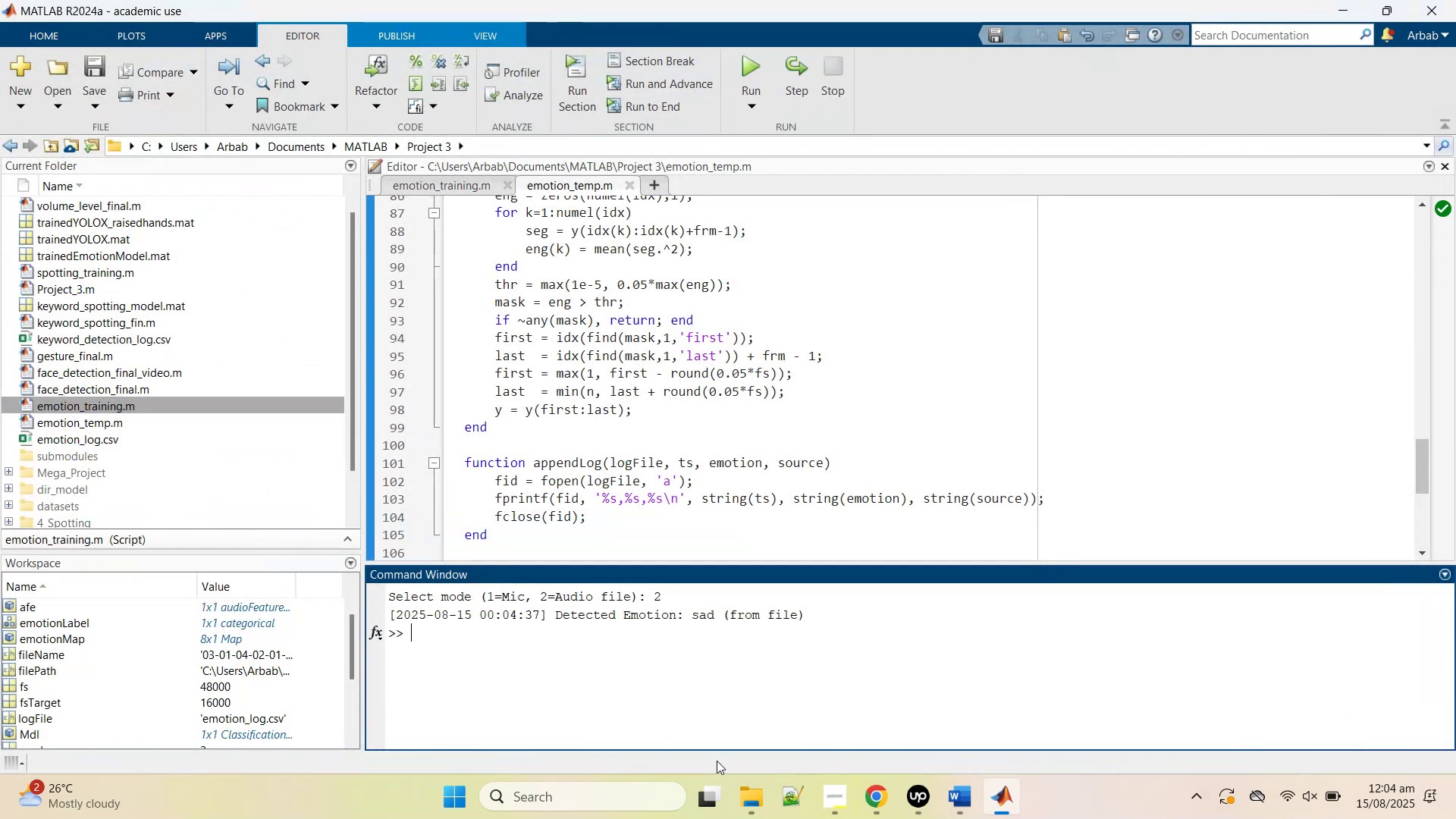 
left_click([872, 796])
 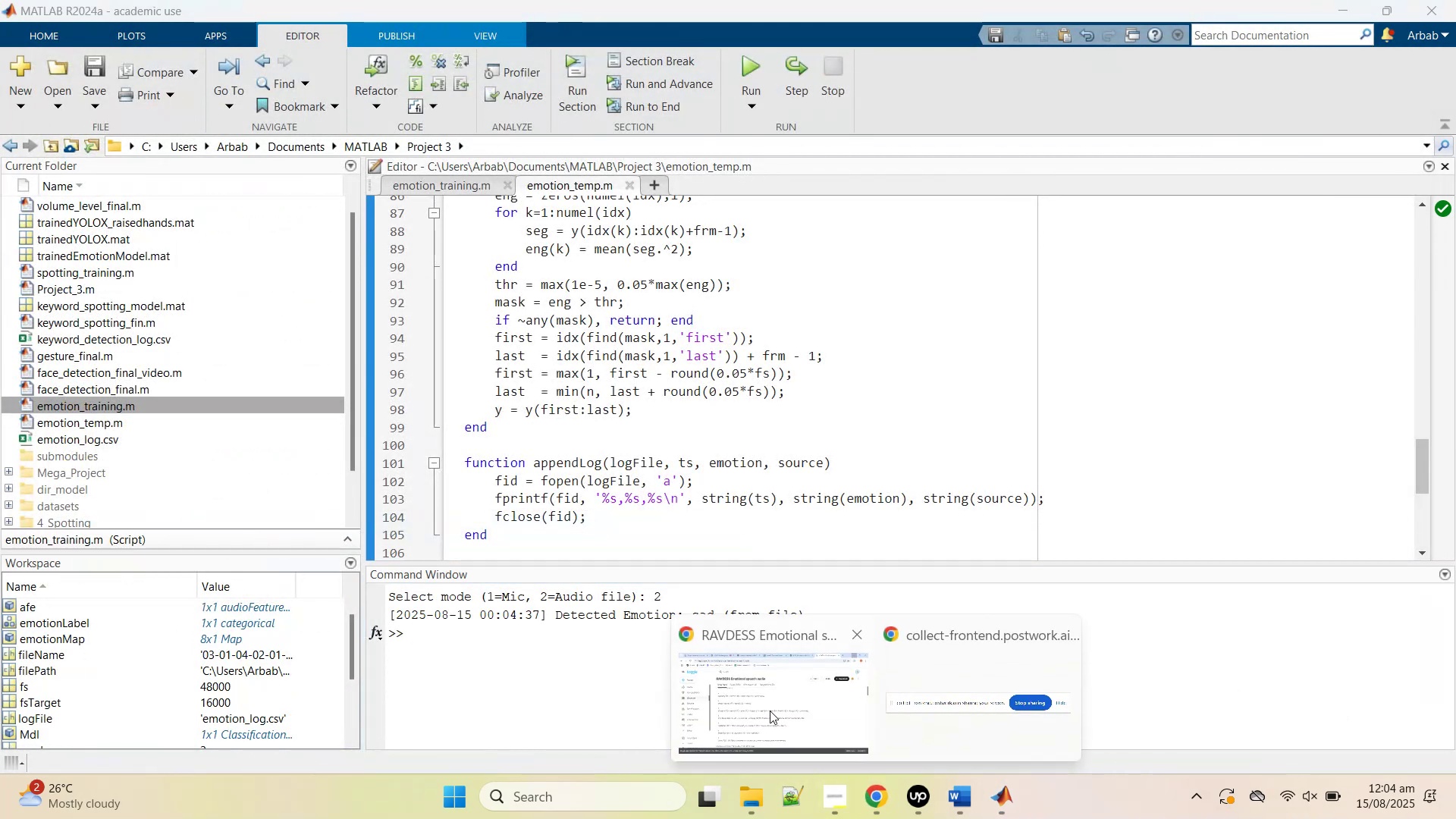 
left_click([770, 709])
 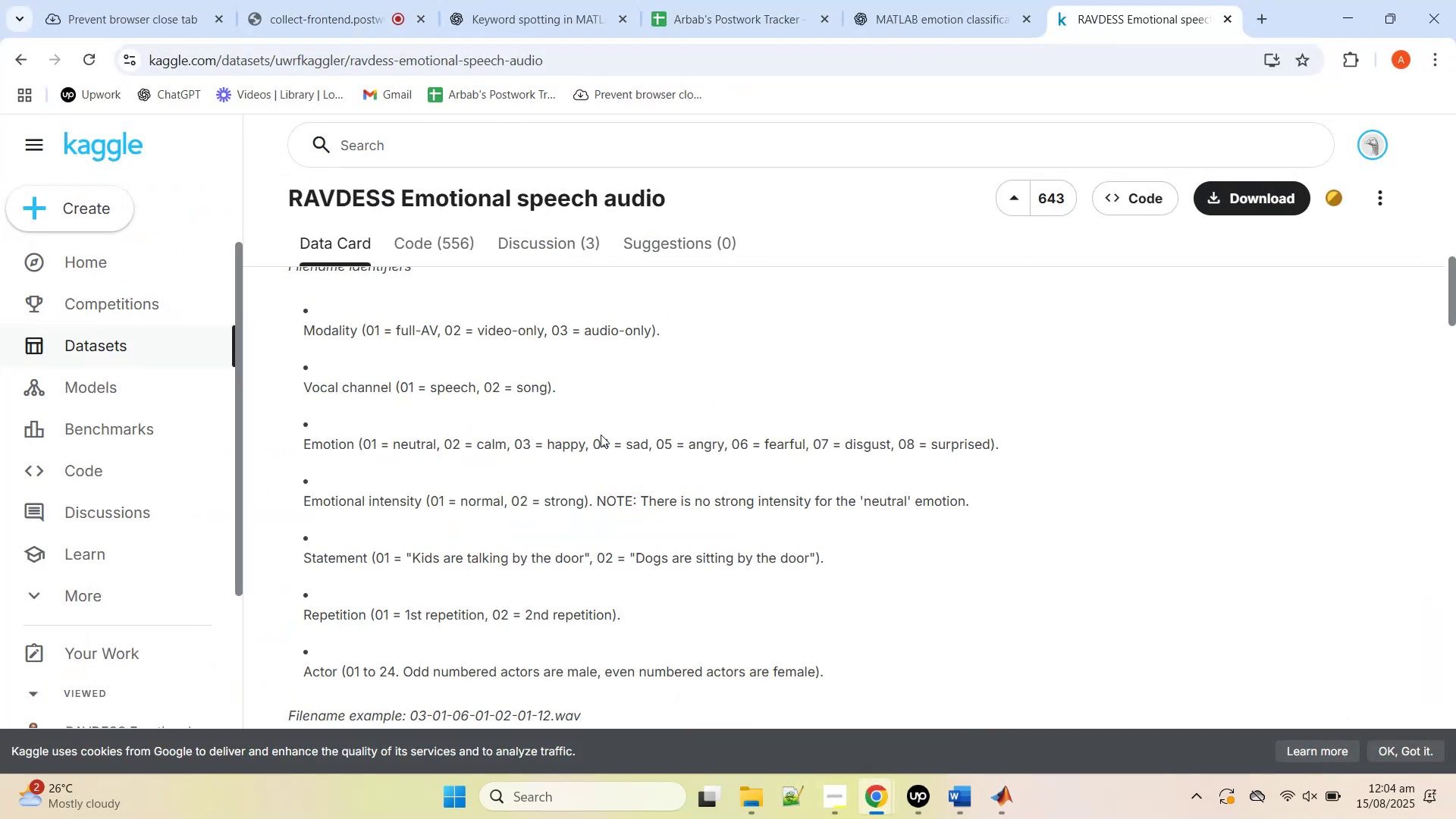 
left_click_drag(start_coordinate=[595, 441], to_coordinate=[648, 442])
 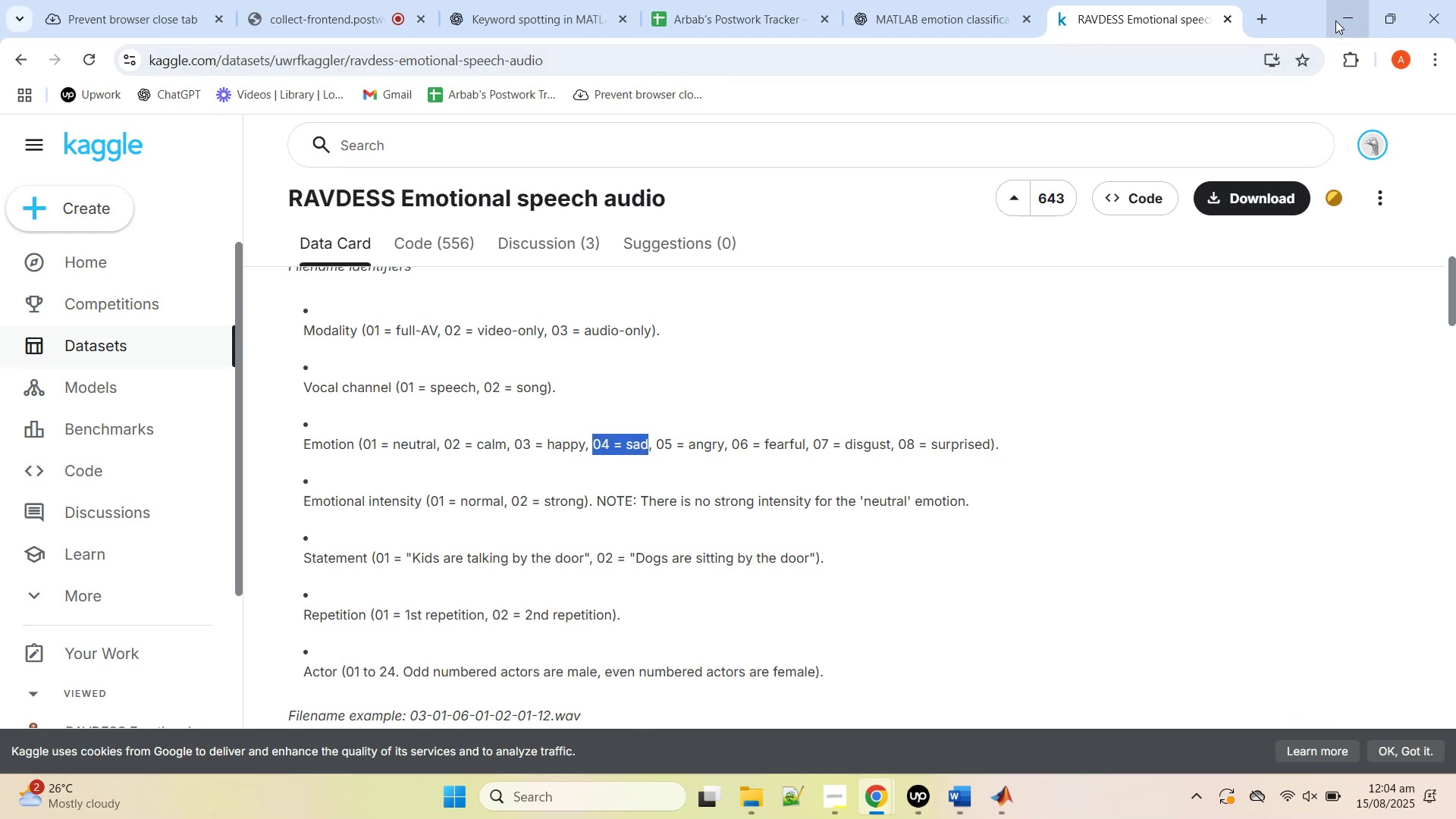 
left_click([1335, 20])
 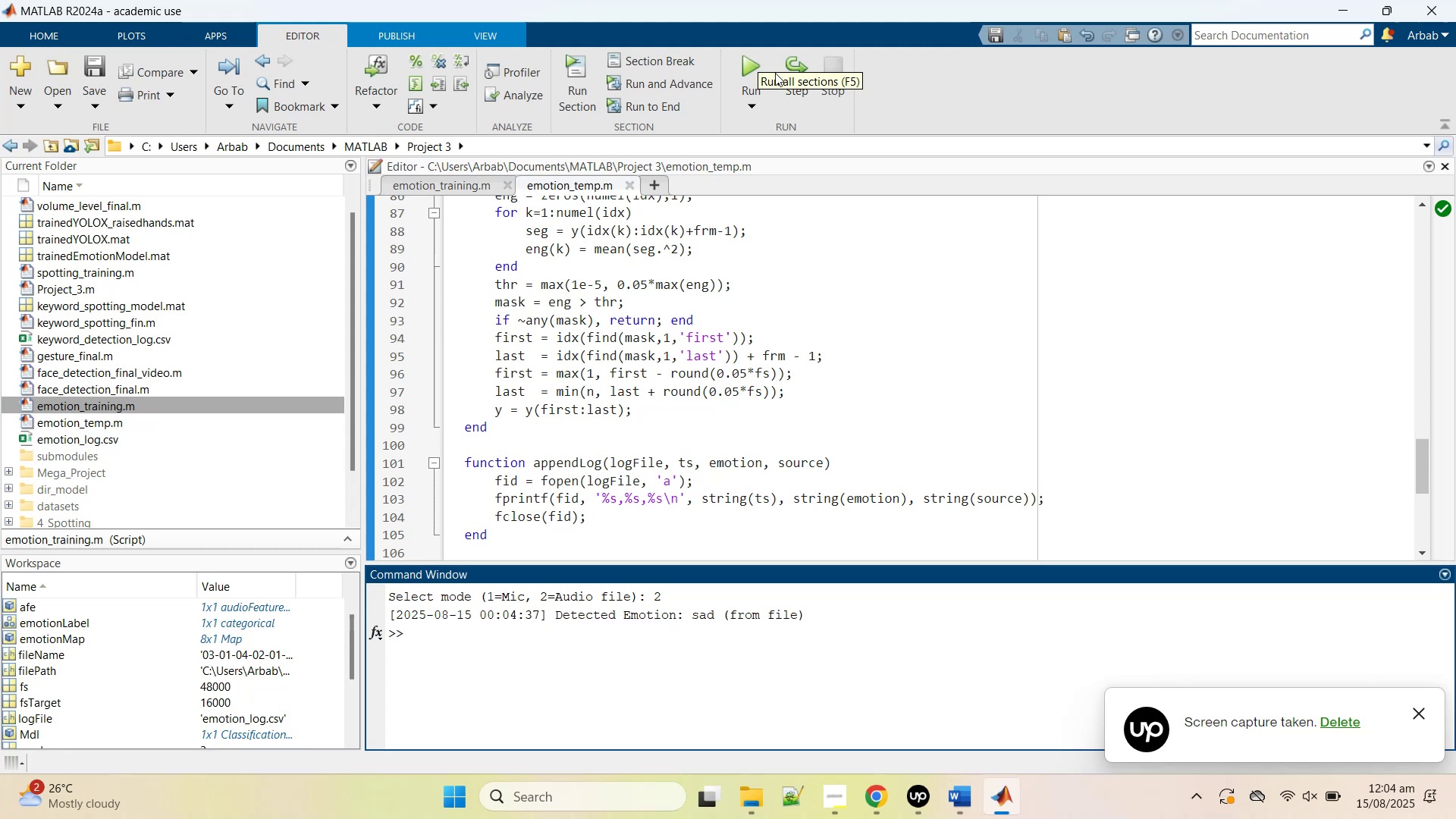 
wait(11.36)
 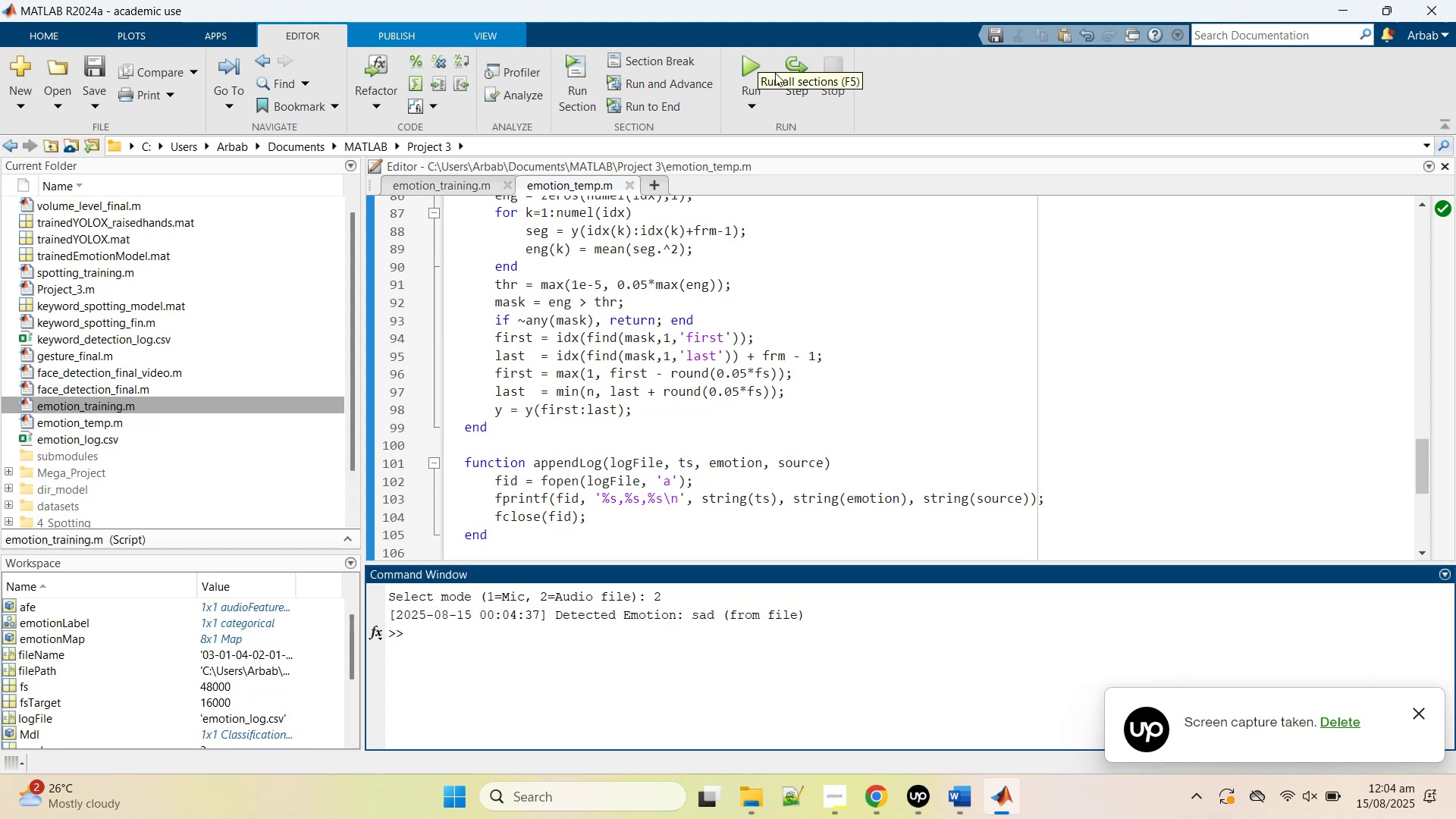 
left_click([750, 71])
 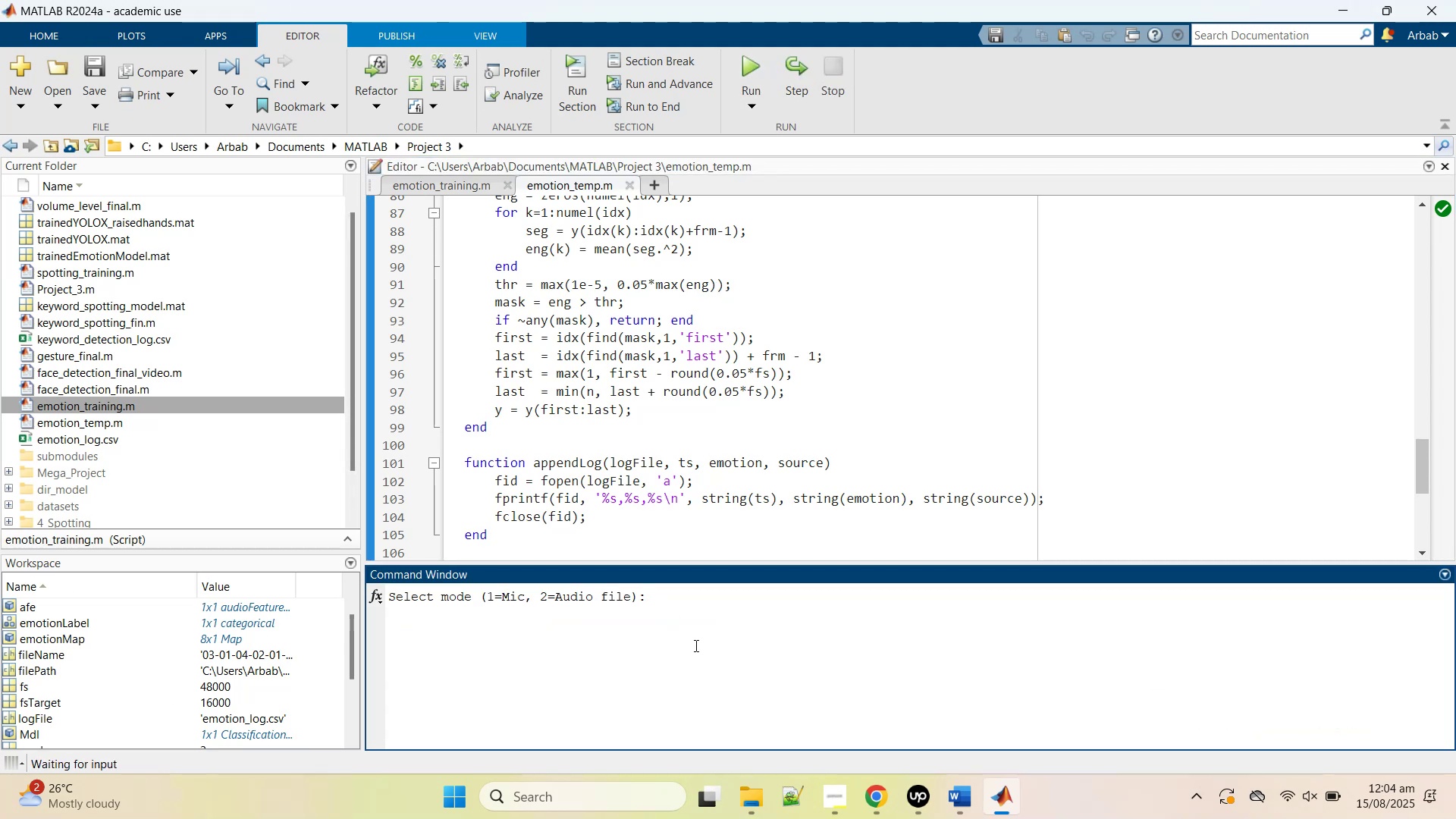 
key(1)
 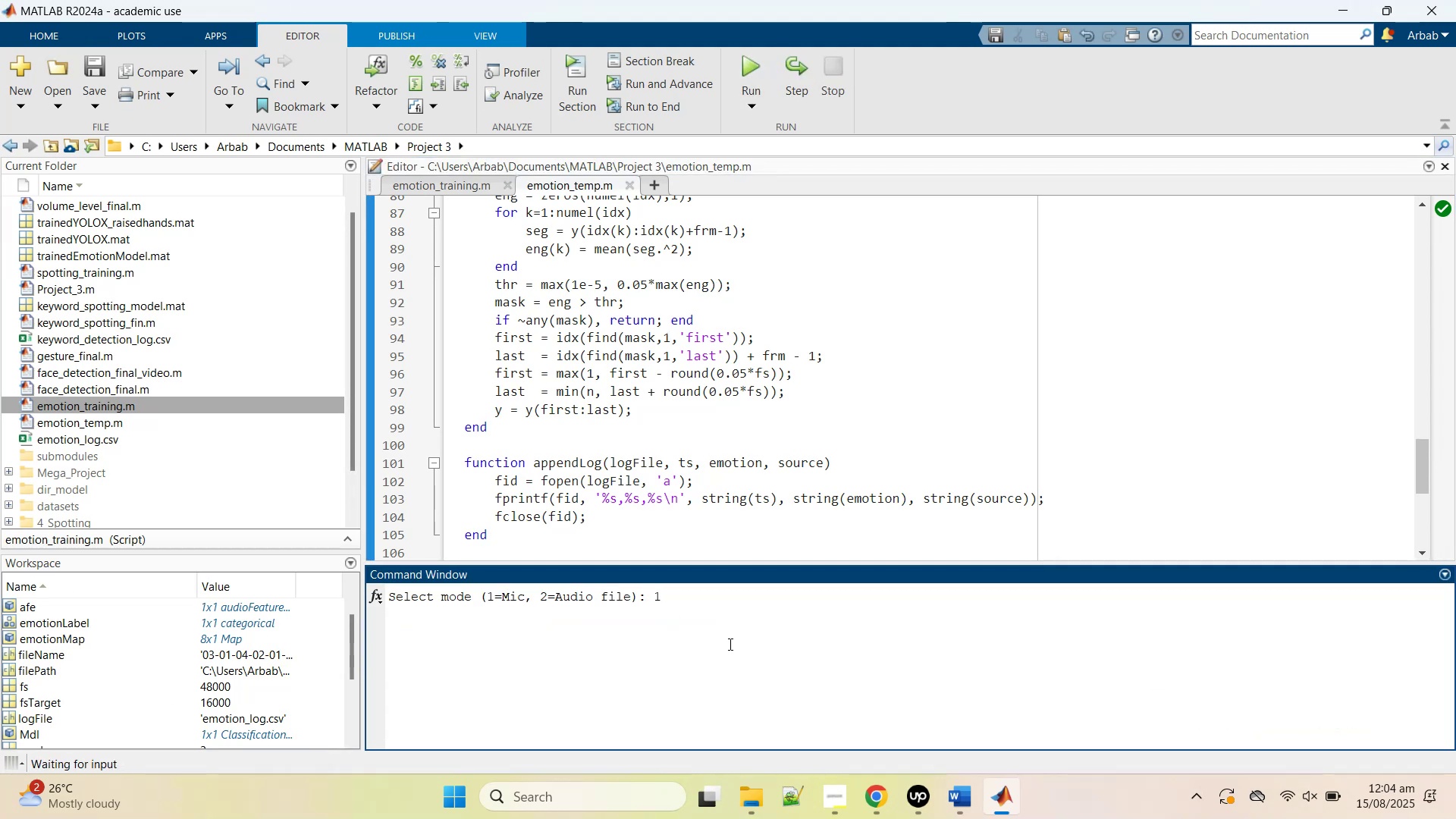 
key(Enter)
 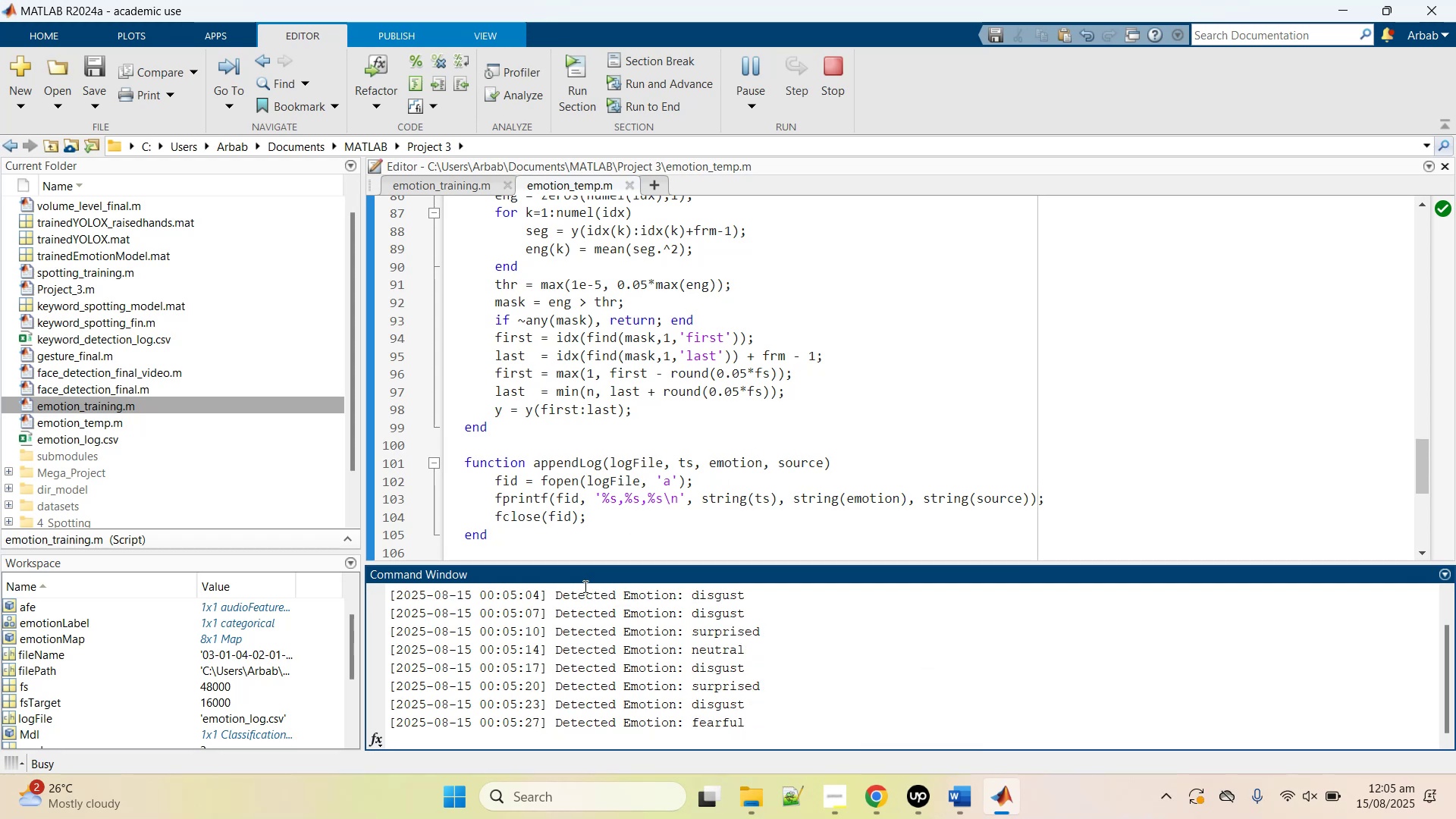 
wait(34.01)
 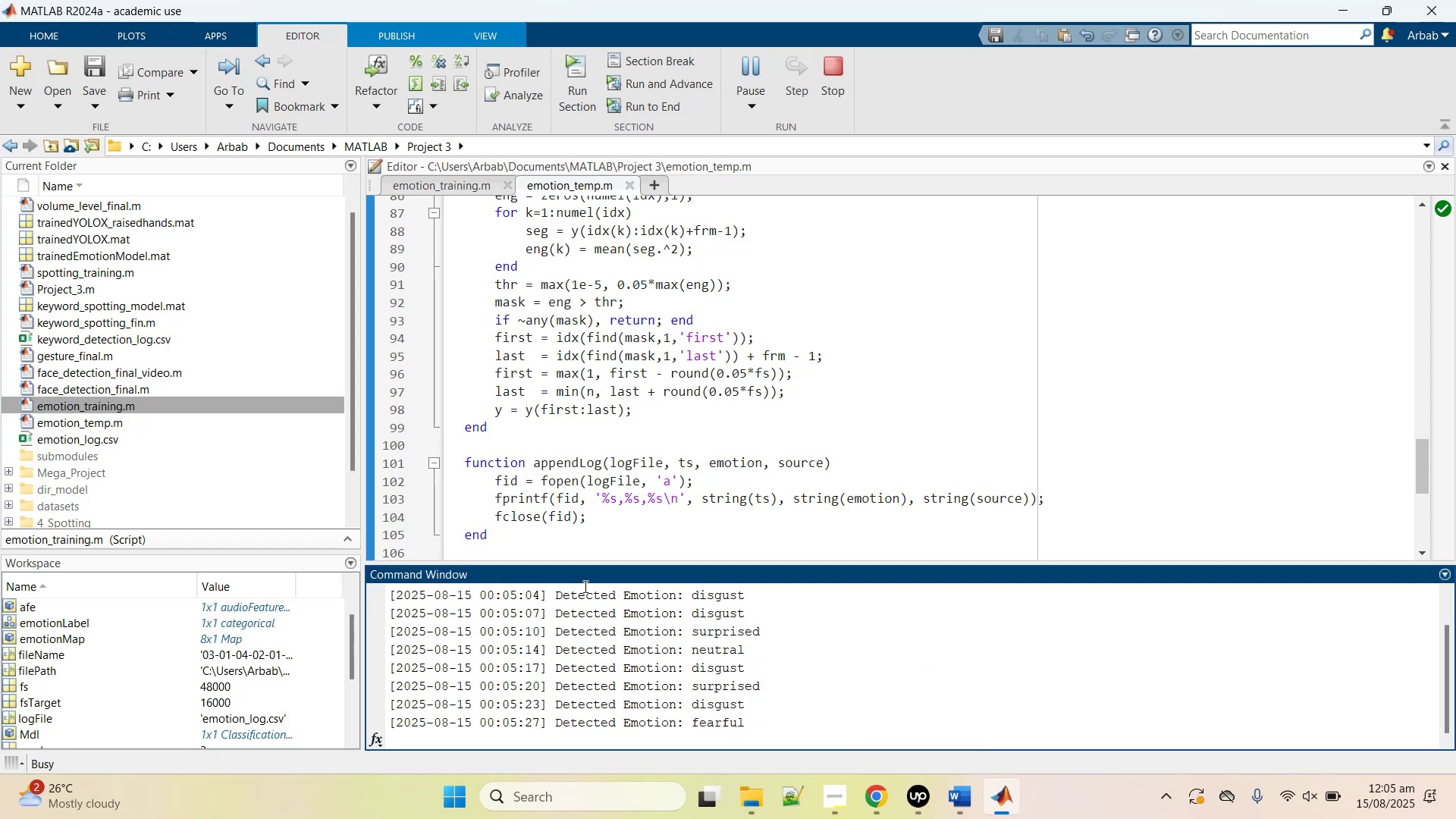 
left_click([839, 71])
 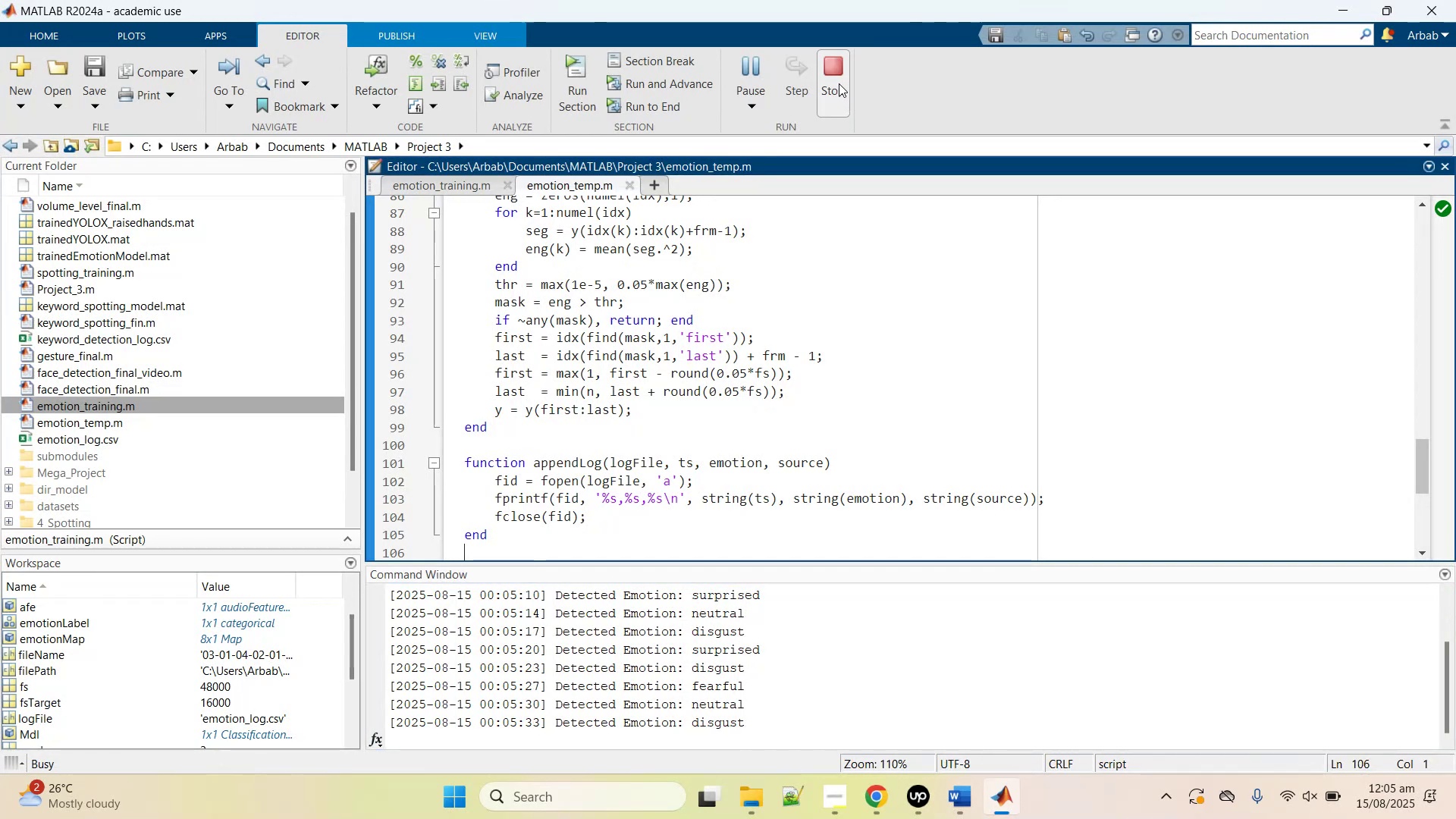 
left_click([837, 83])
 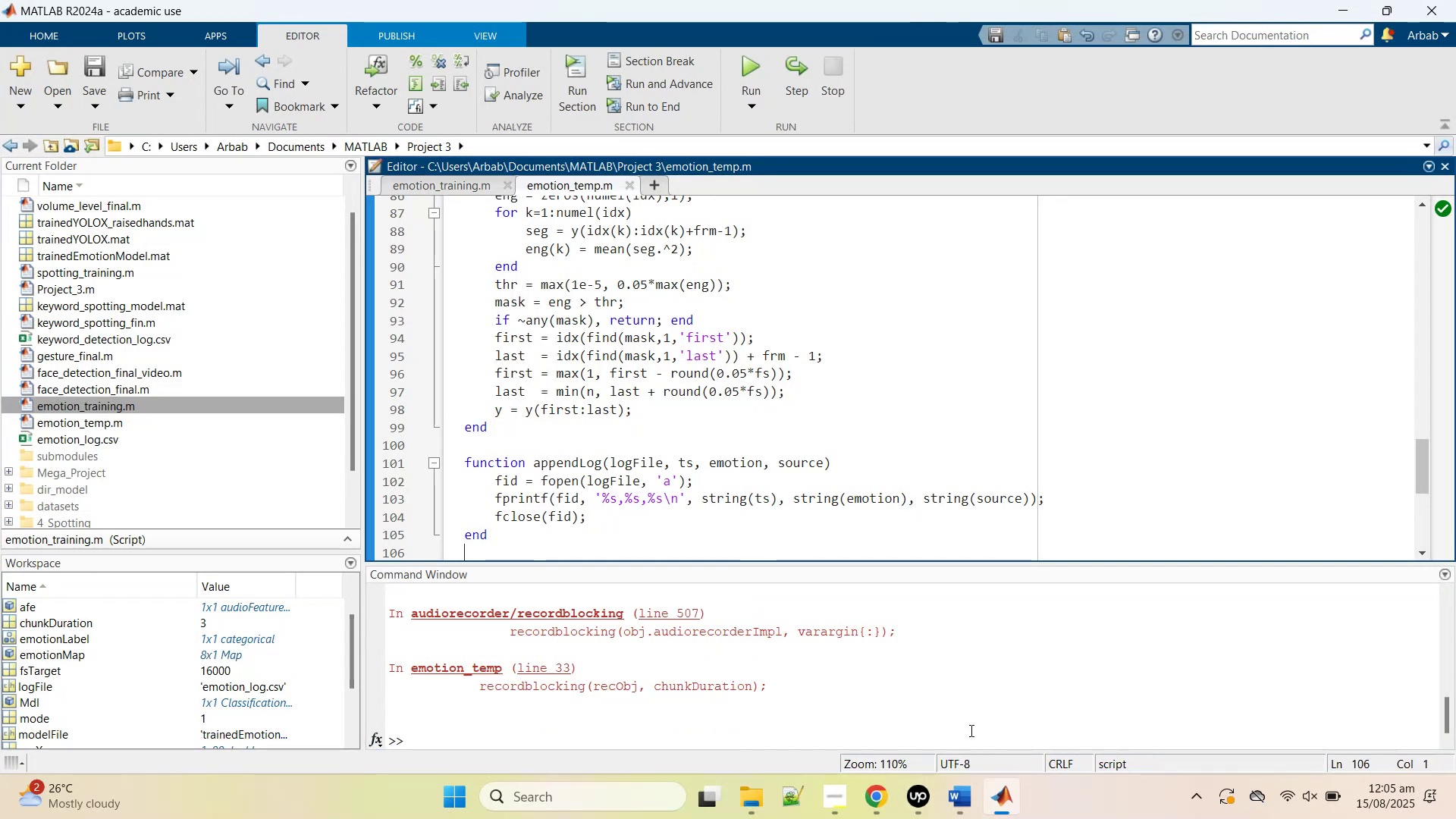 
wait(9.08)
 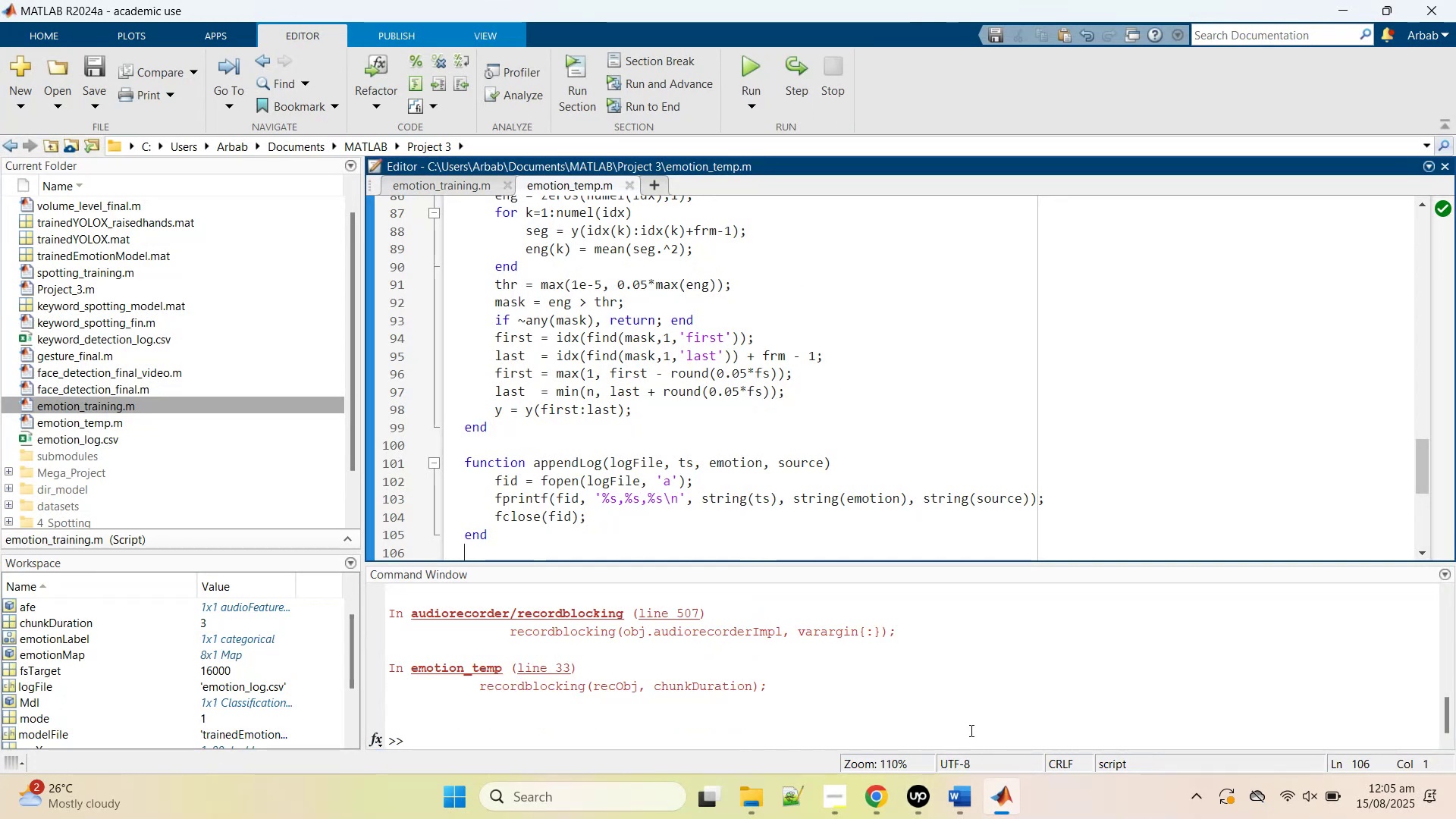 
left_click([756, 654])
 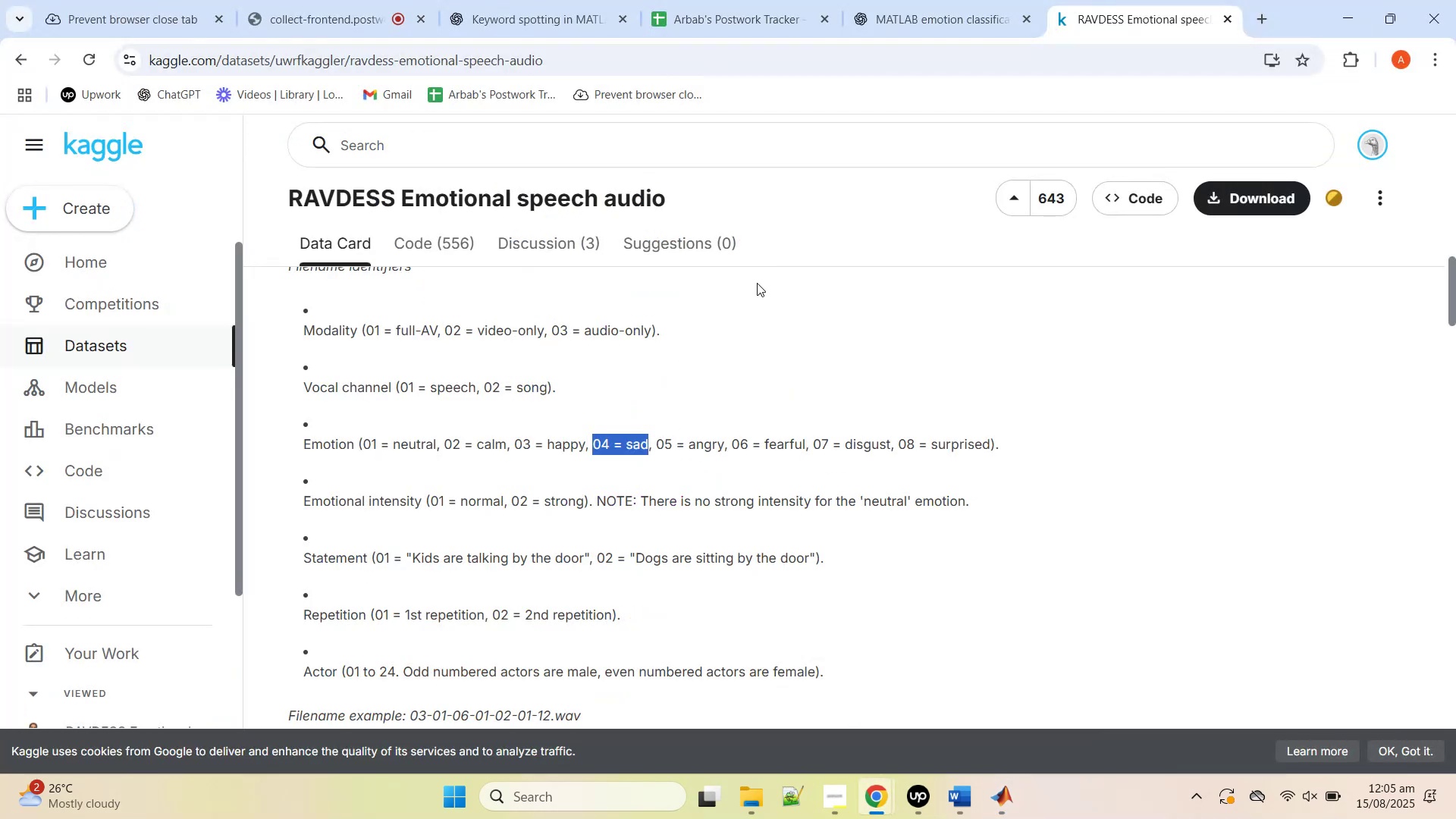 
scroll: coordinate [831, 368], scroll_direction: up, amount: 11.0
 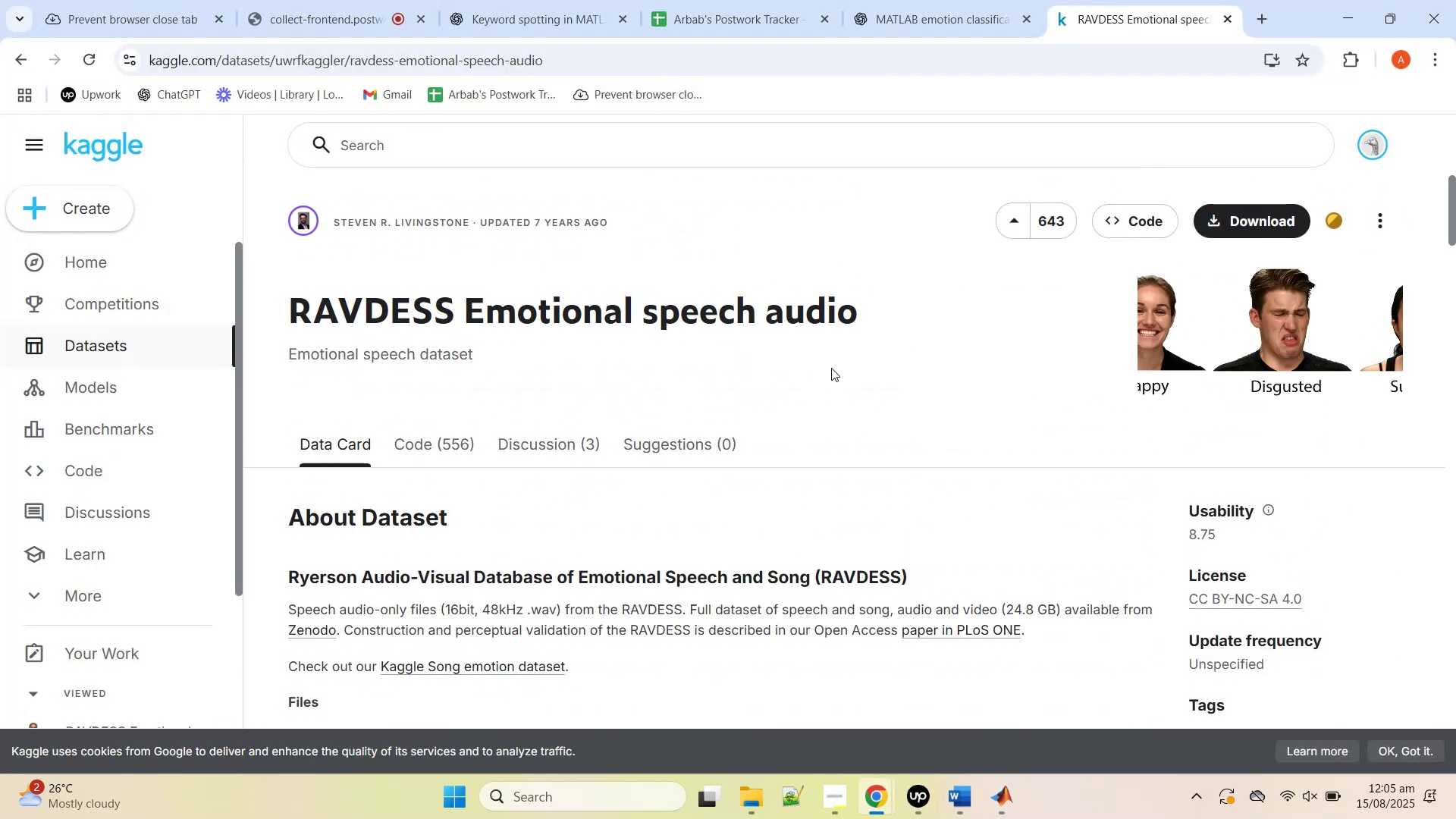 
scroll: coordinate [831, 368], scroll_direction: down, amount: 5.0
 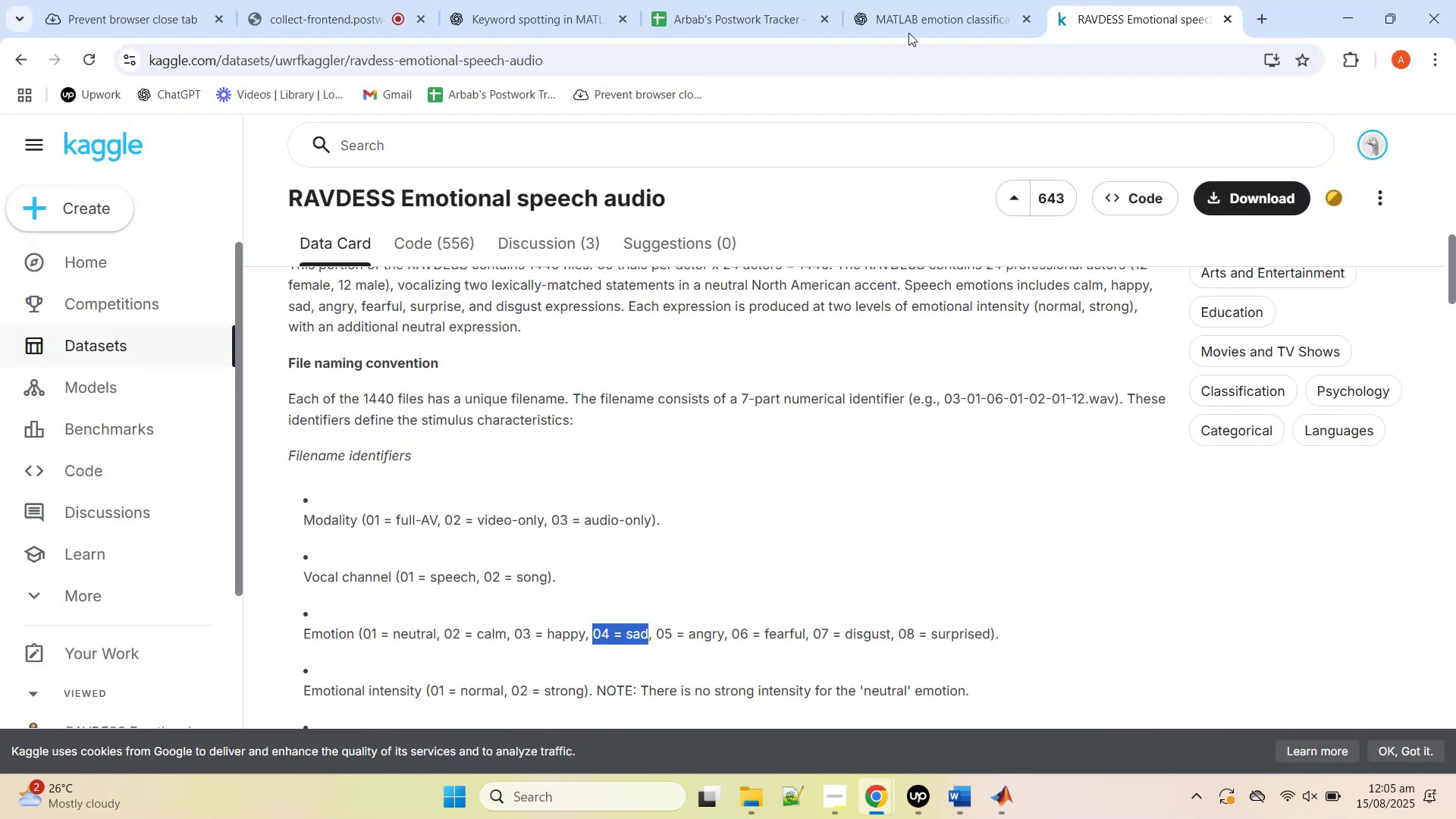 
left_click([910, 0])
 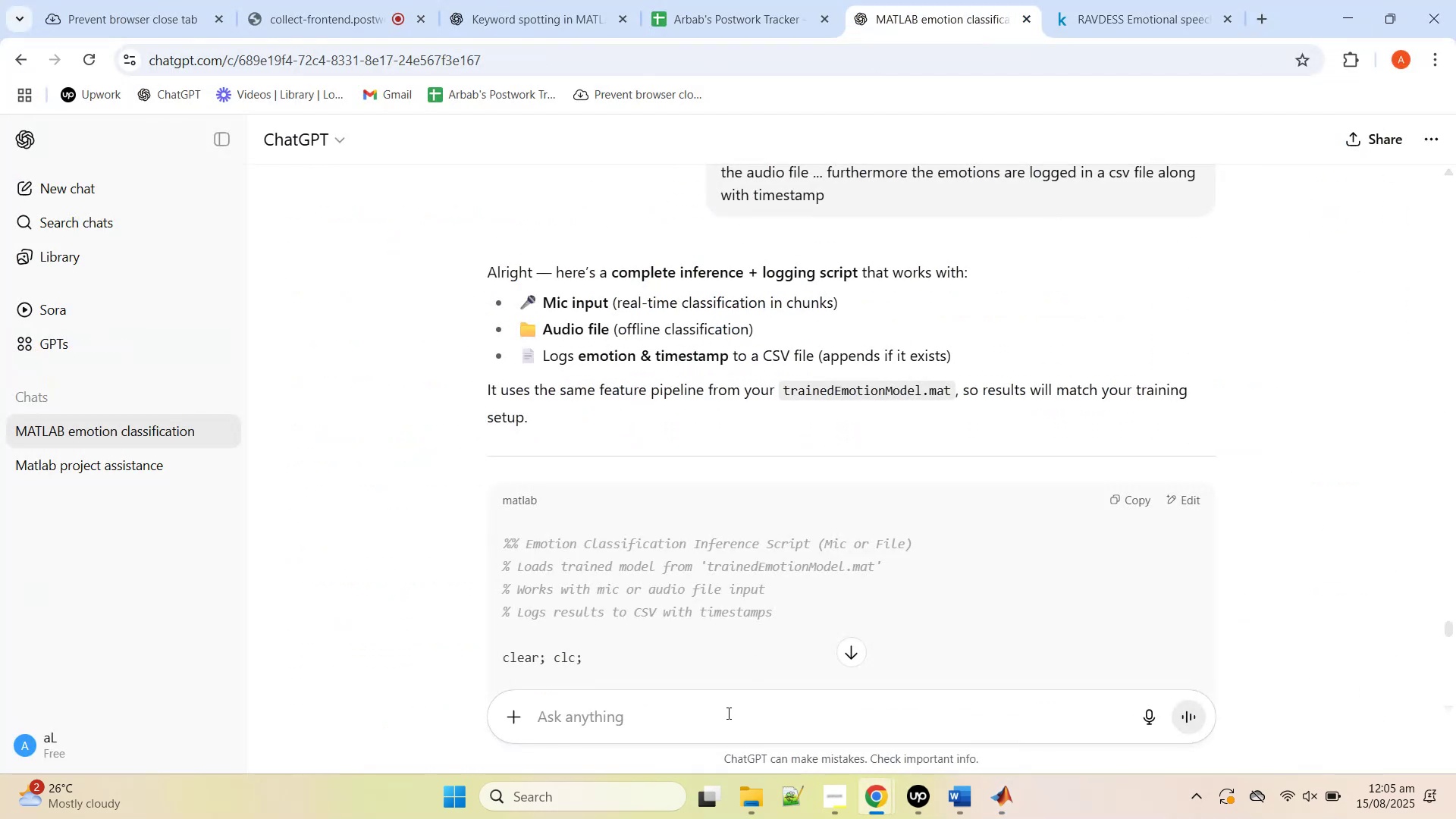 
left_click([727, 714])
 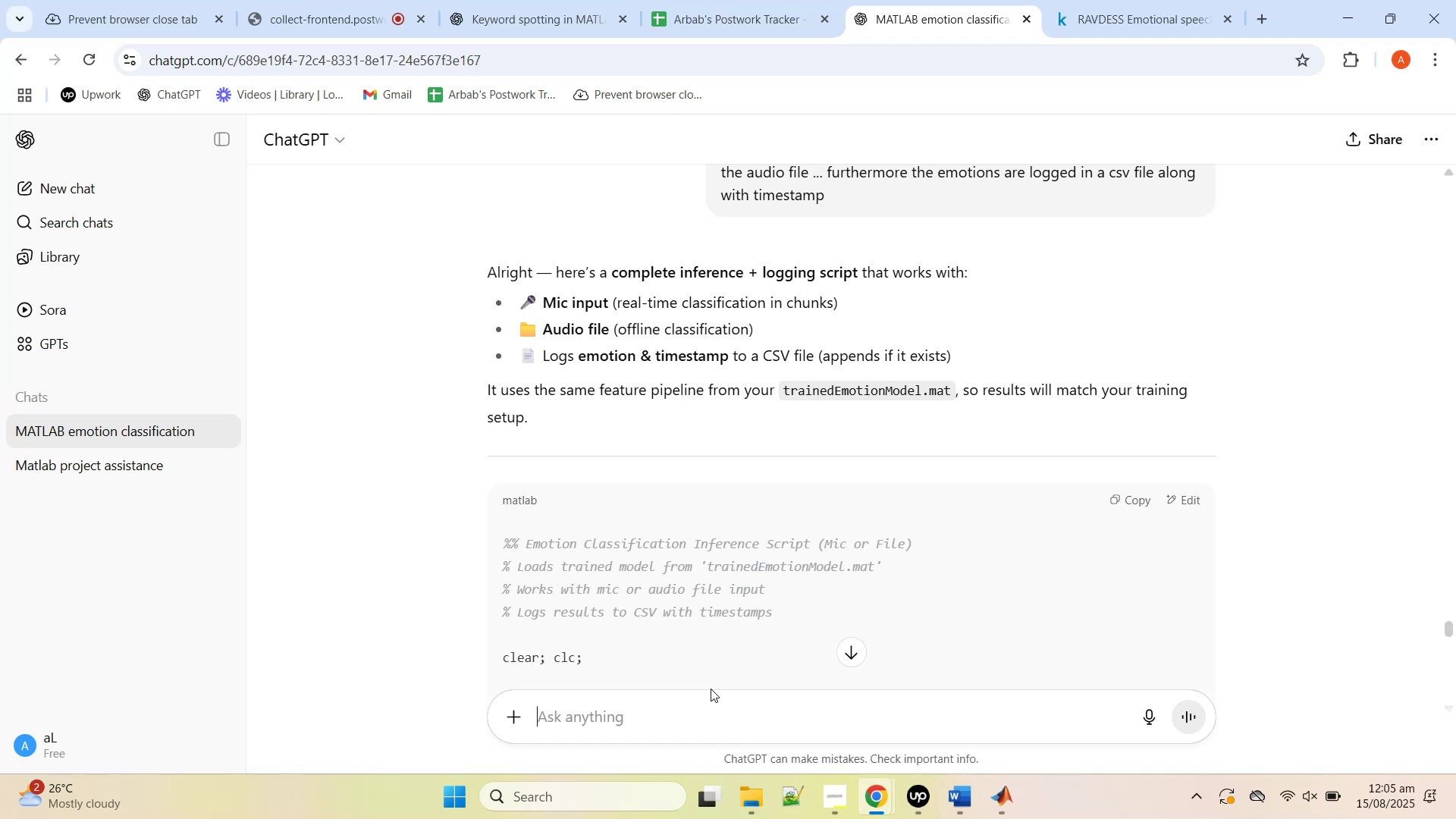 
type(can we haa)
key(Backspace)
type(ve a dialogue box instead of )
 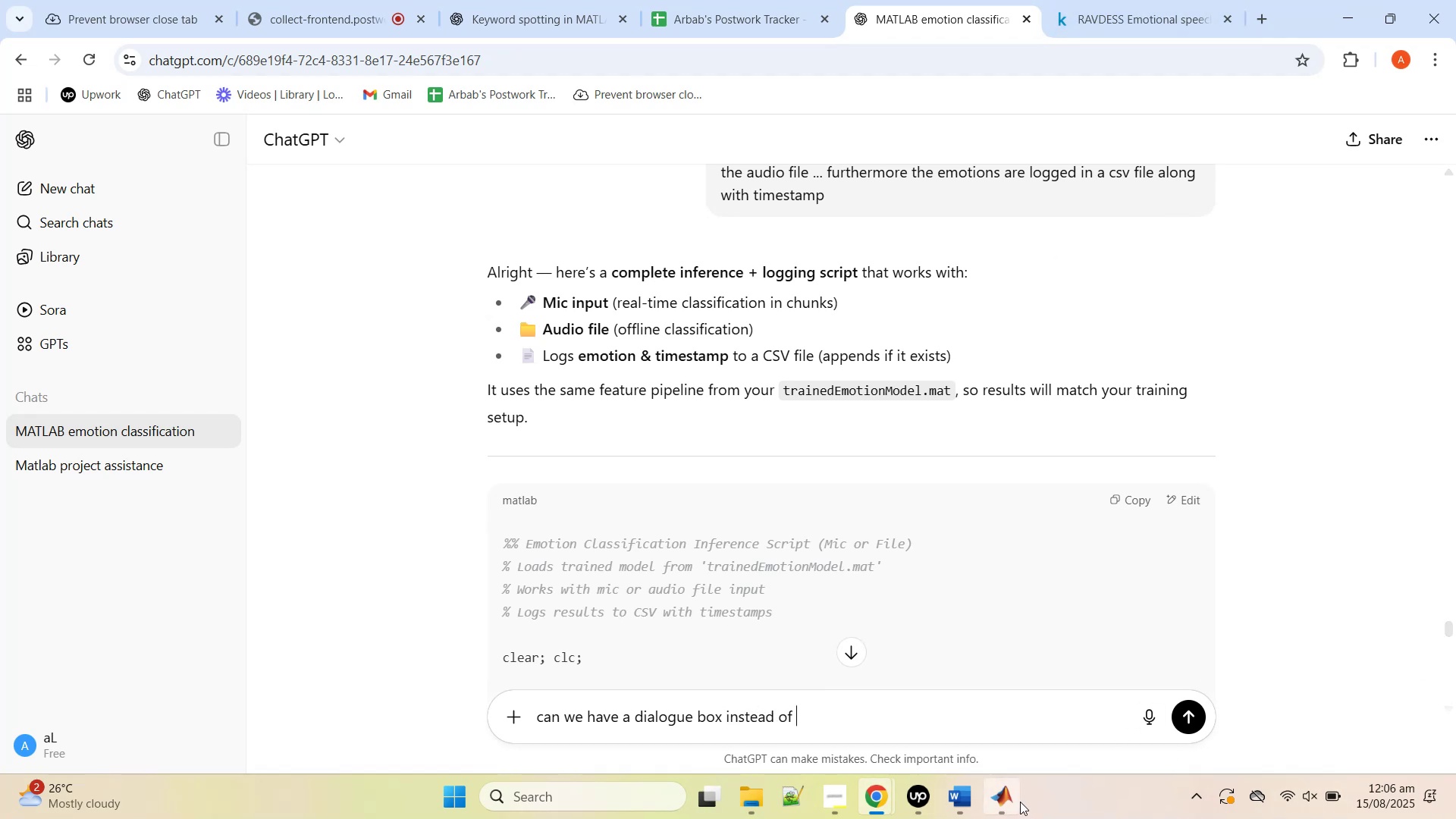 
wait(6.08)
 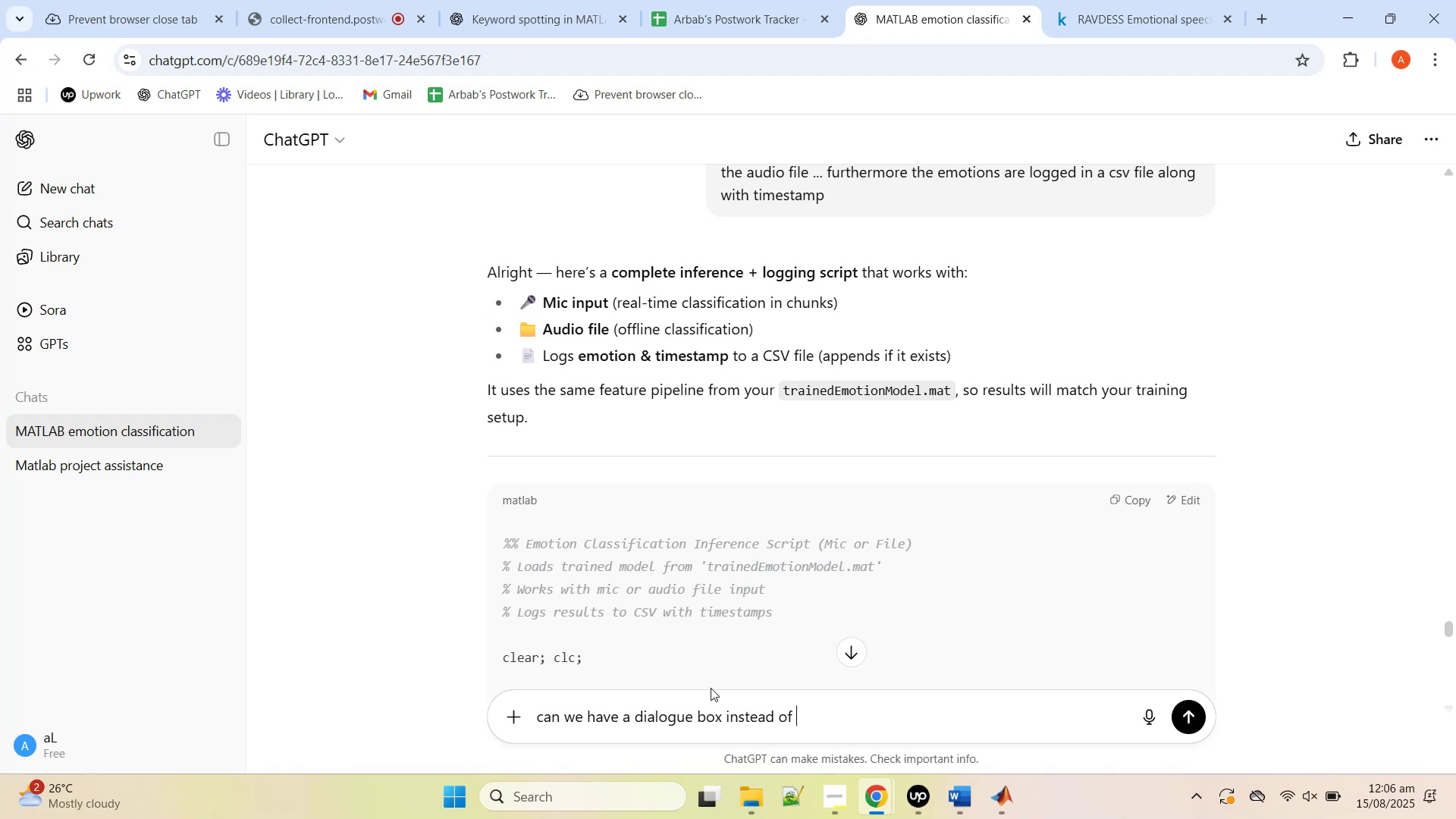 
left_click([820, 721])
 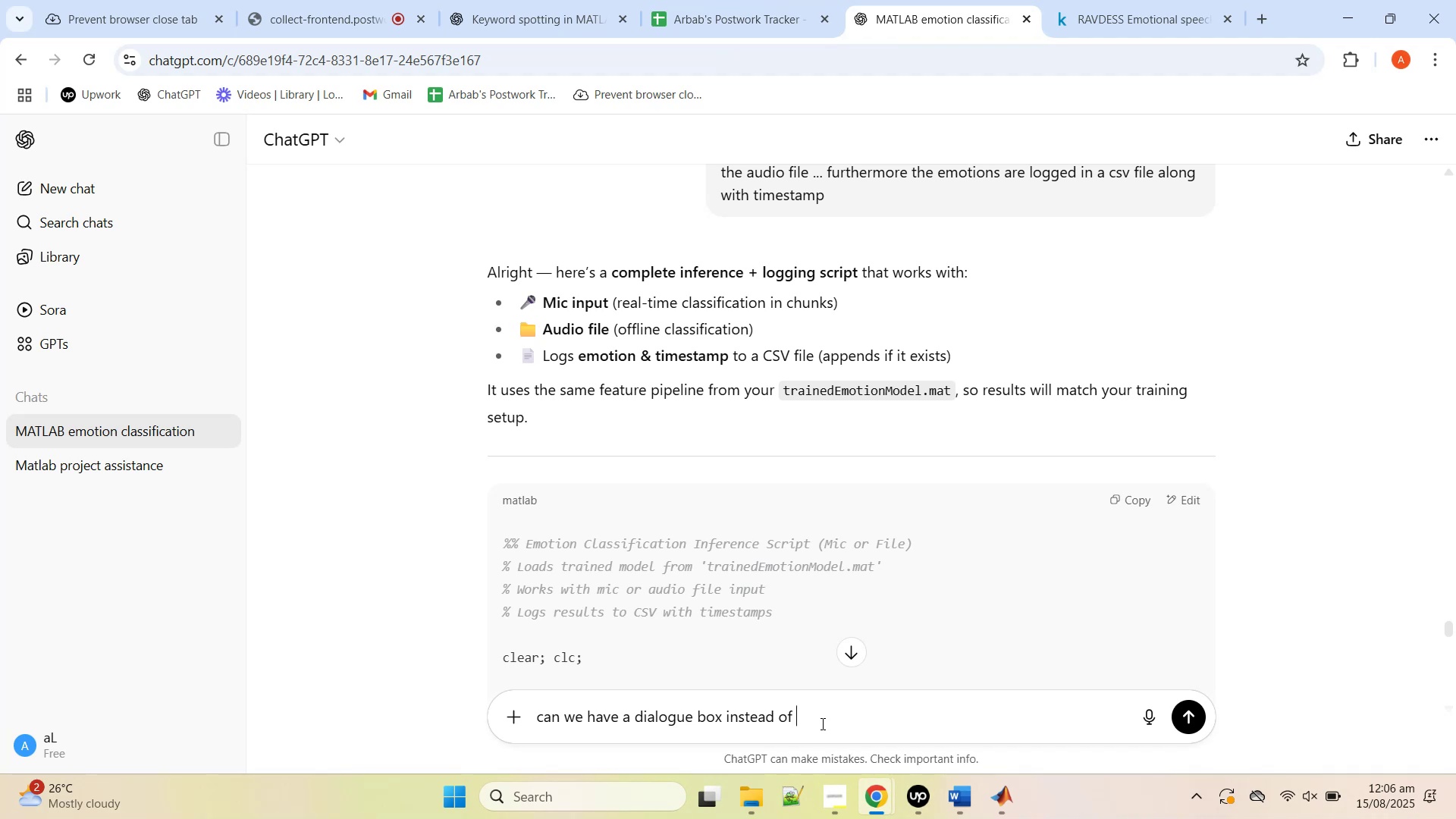 
type(1 or 2)
 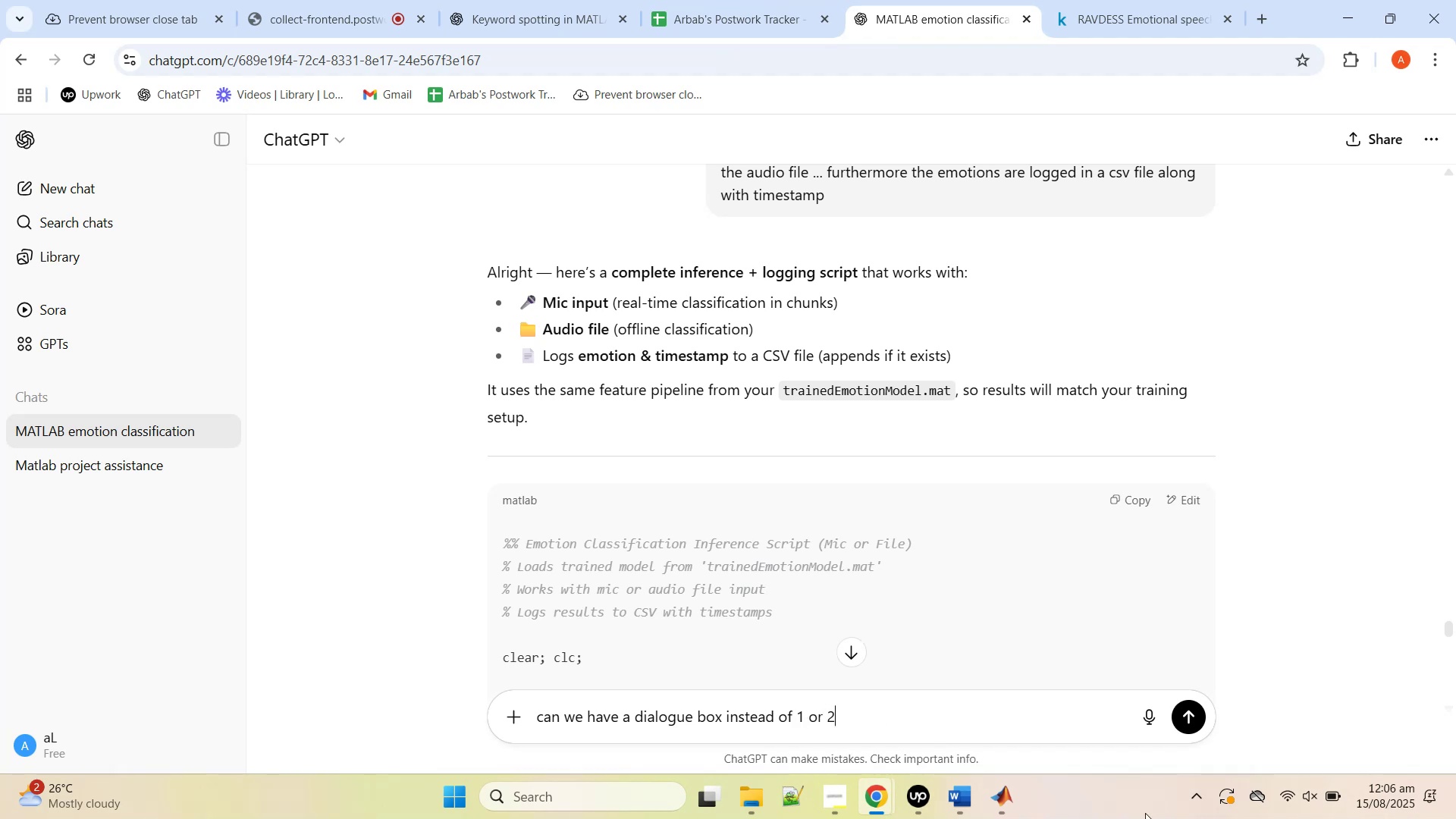 
key(Enter)
 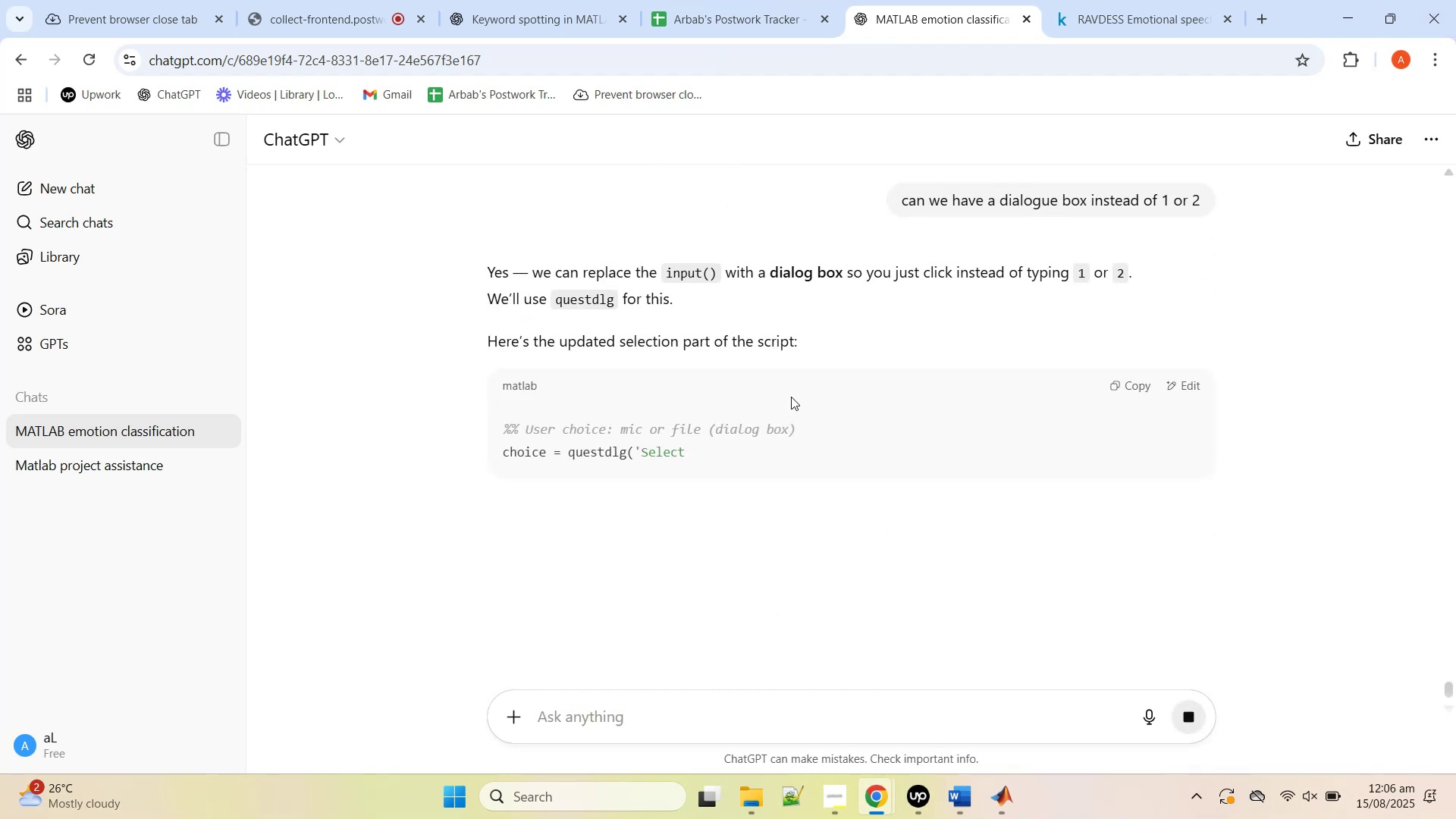 
scroll: coordinate [791, 397], scroll_direction: down, amount: 8.0
 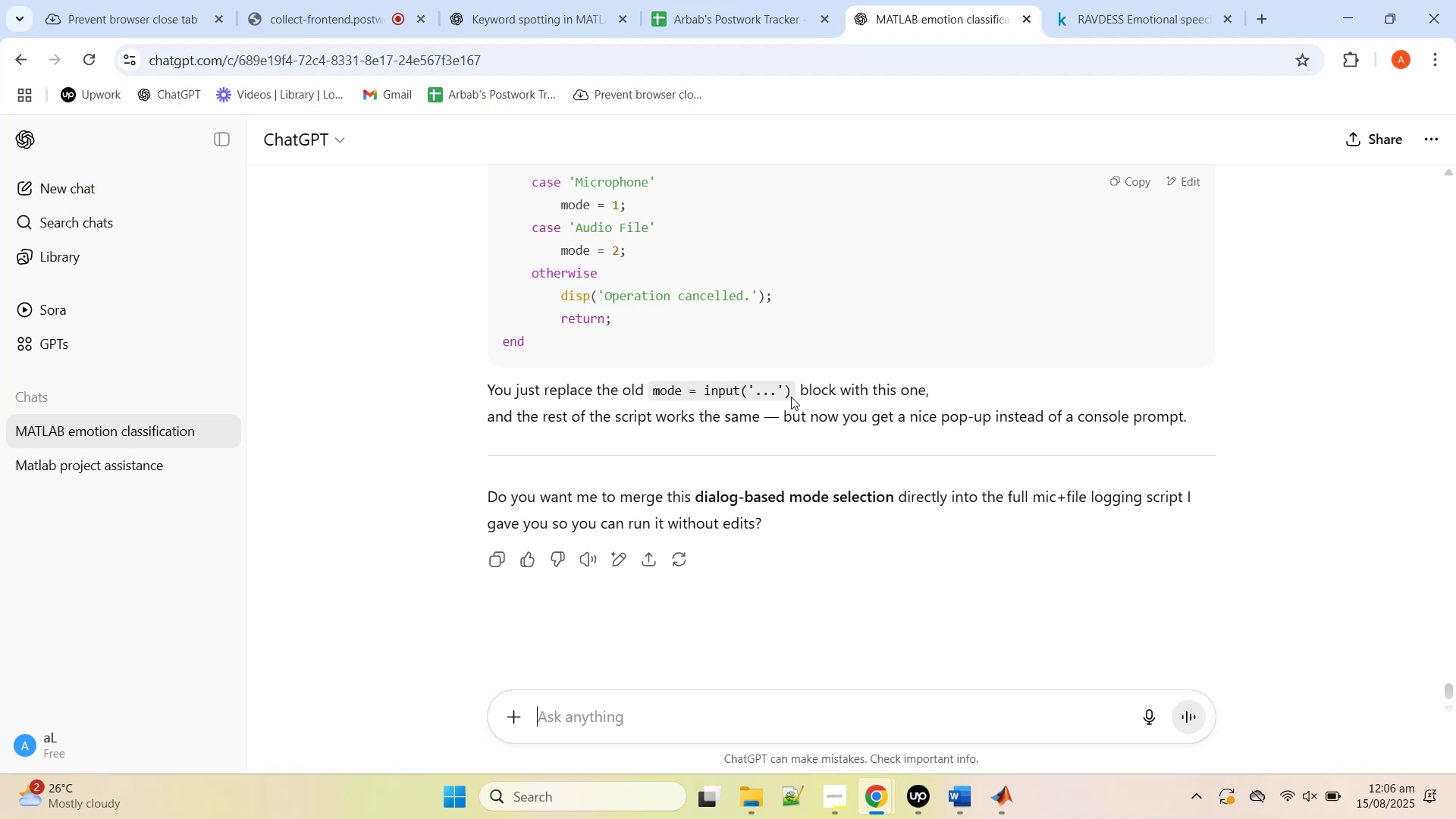 
scroll: coordinate [791, 397], scroll_direction: up, amount: 2.0
 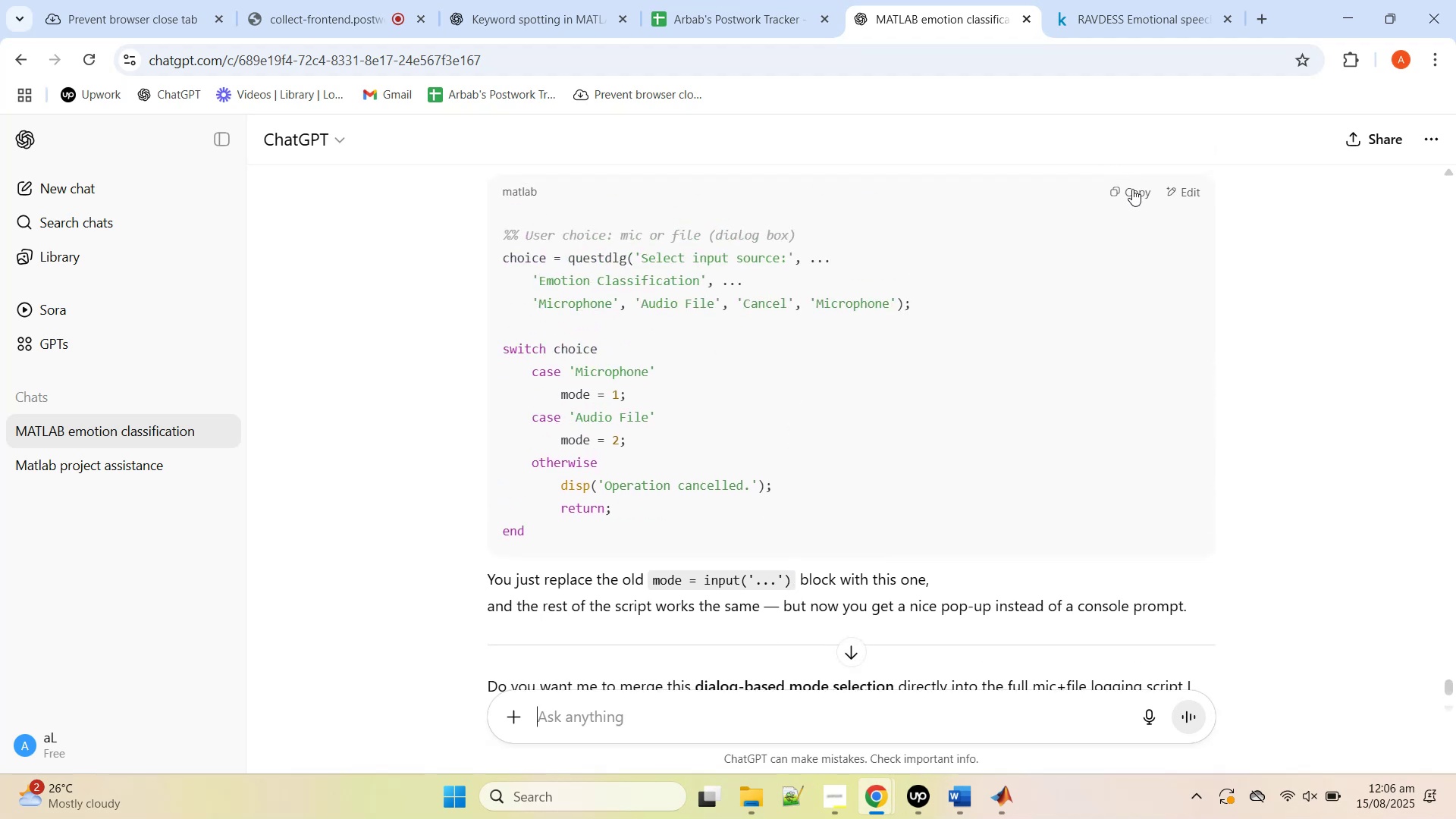 
left_click([1132, 190])
 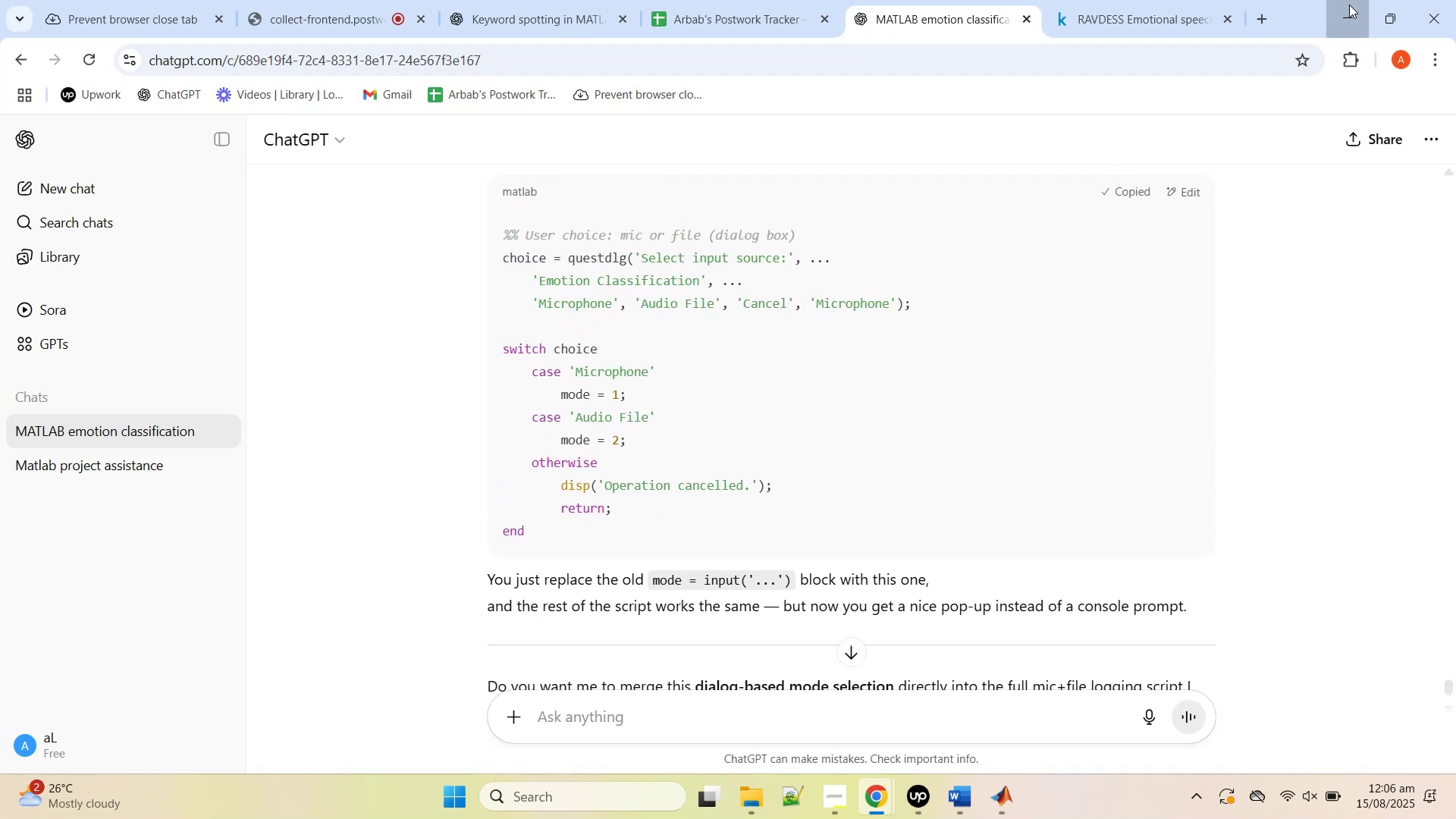 
scroll: coordinate [753, 406], scroll_direction: up, amount: 24.0
 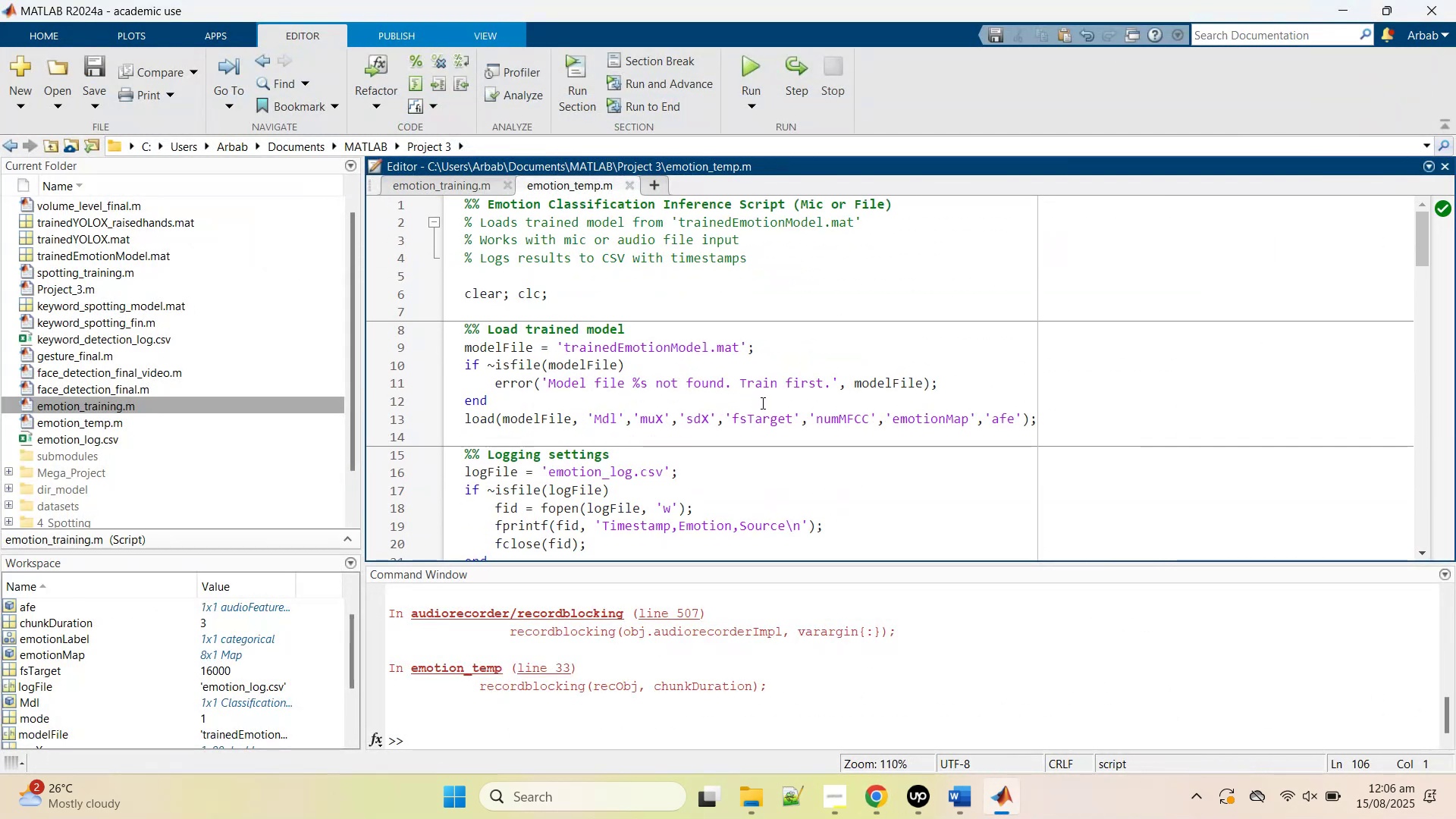 
scroll: coordinate [761, 403], scroll_direction: down, amount: 3.0
 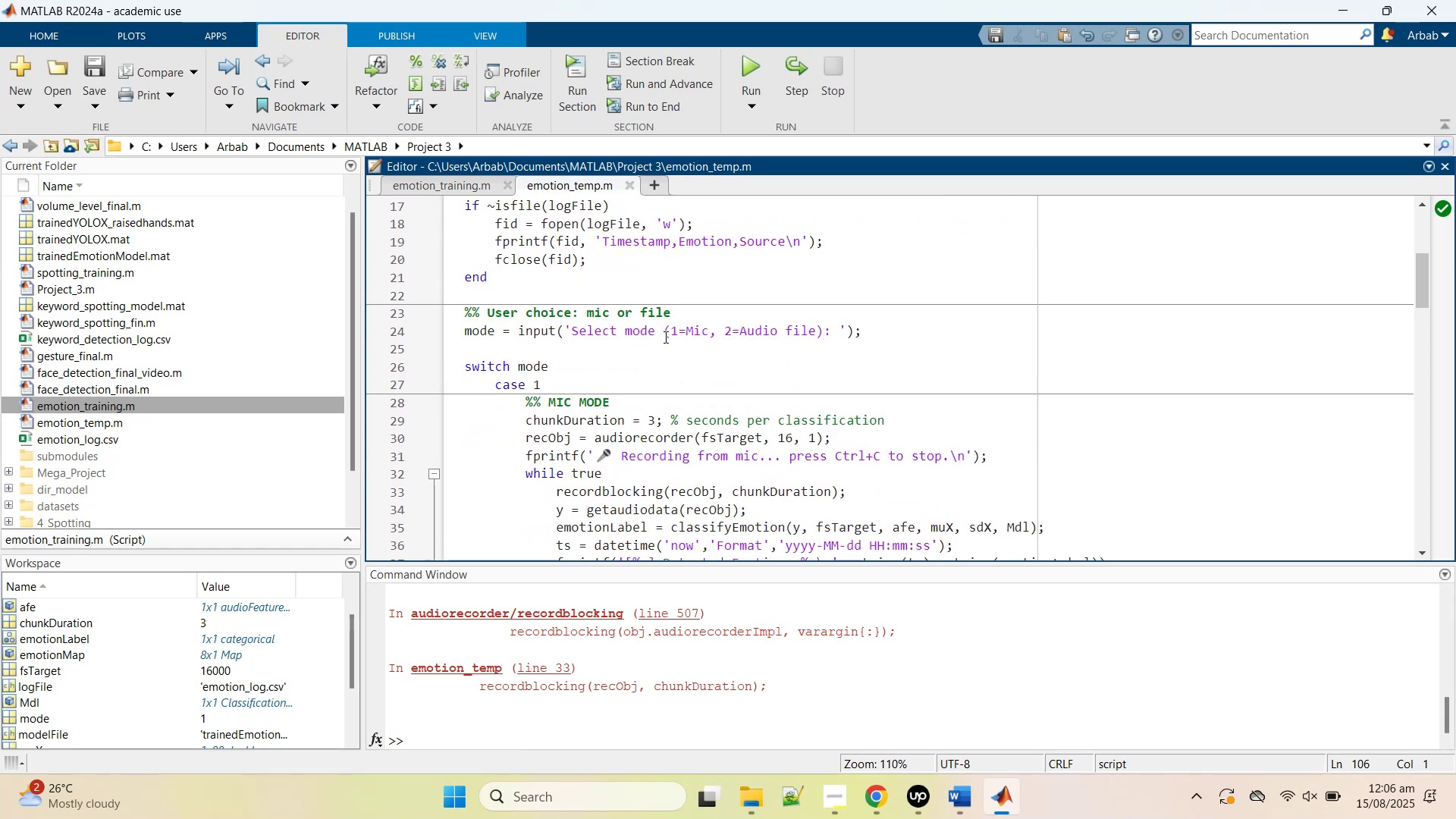 
double_click([664, 335])
 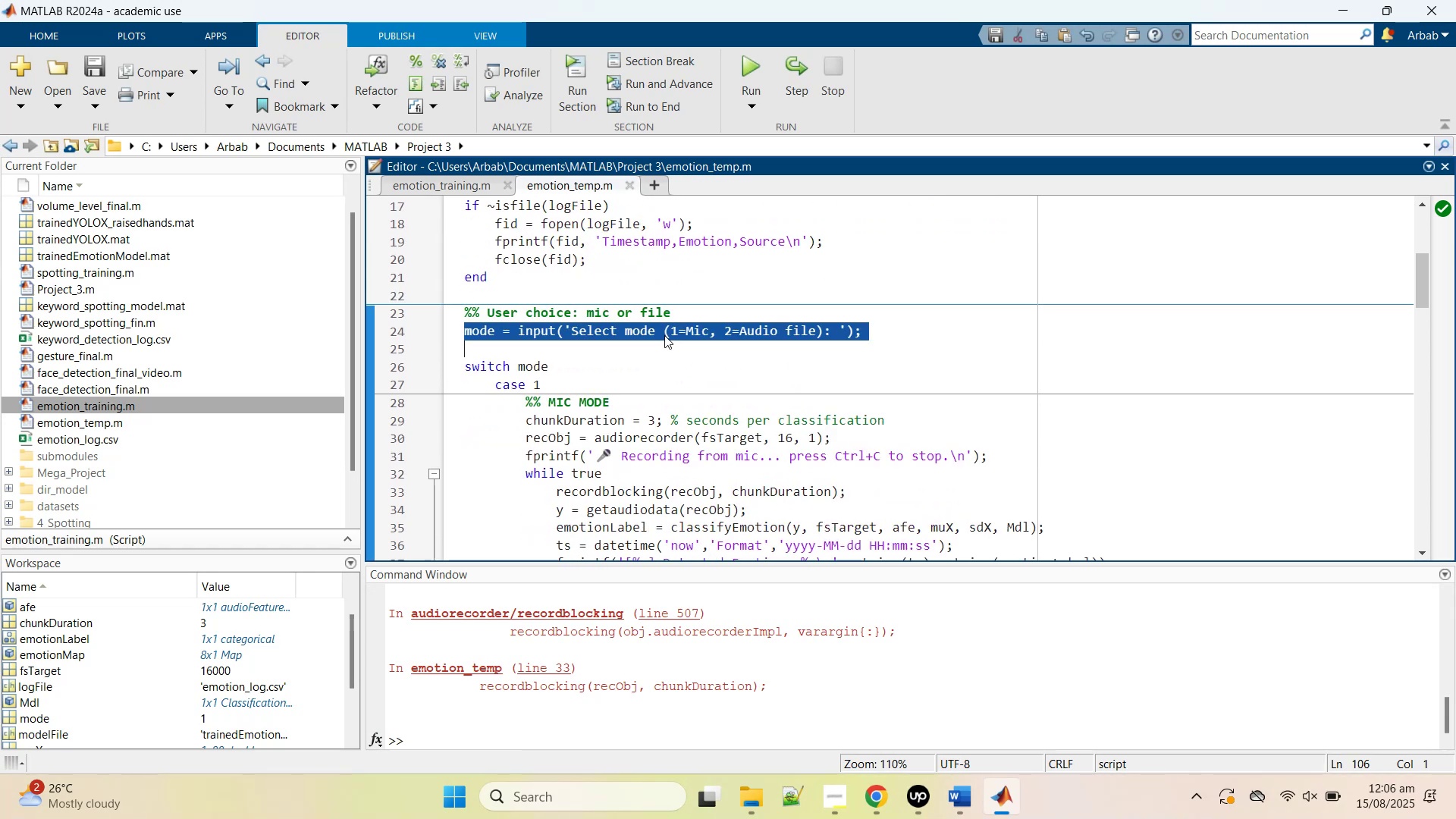 
triple_click([664, 335])
 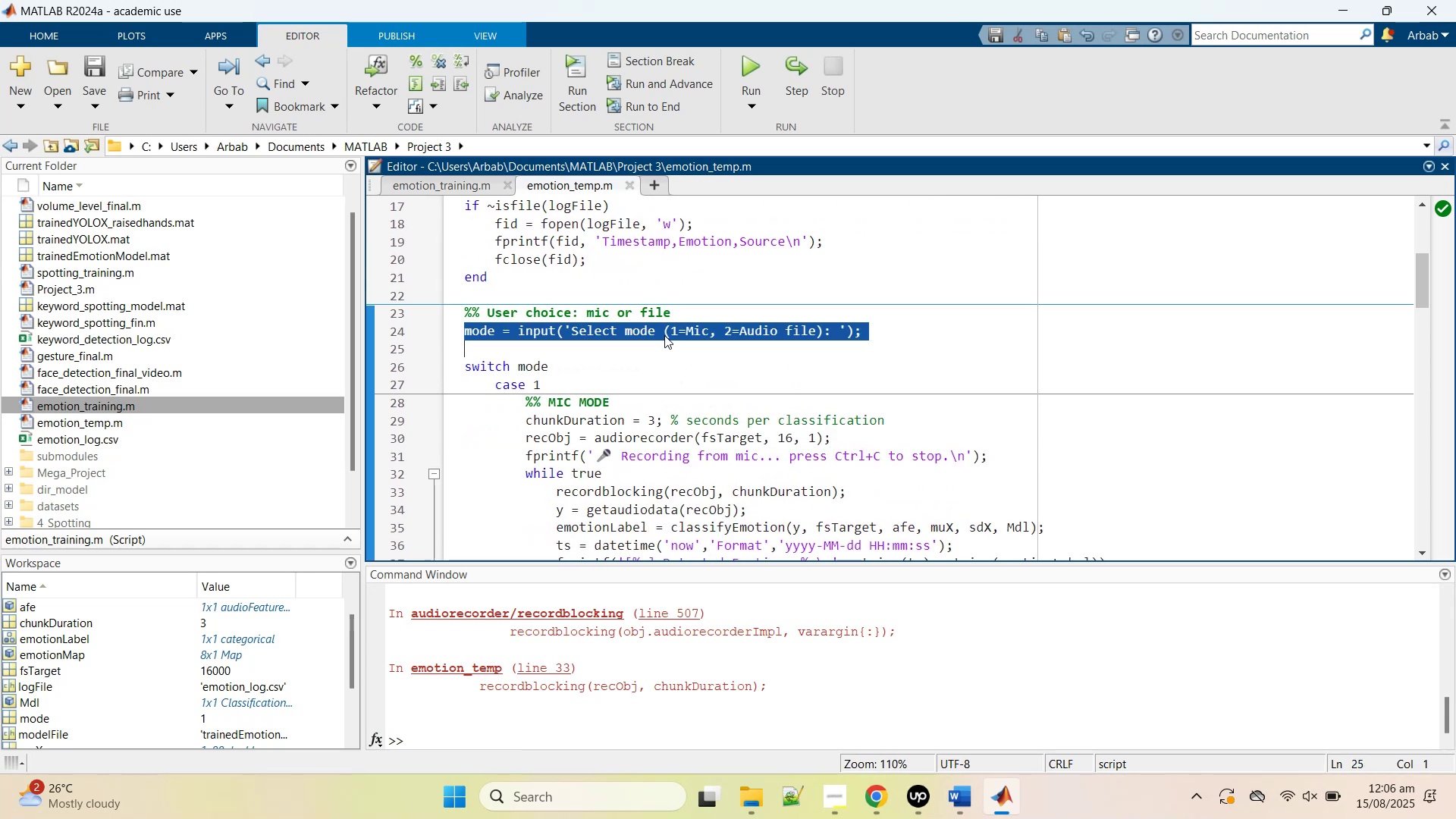 
key(Control+V)
 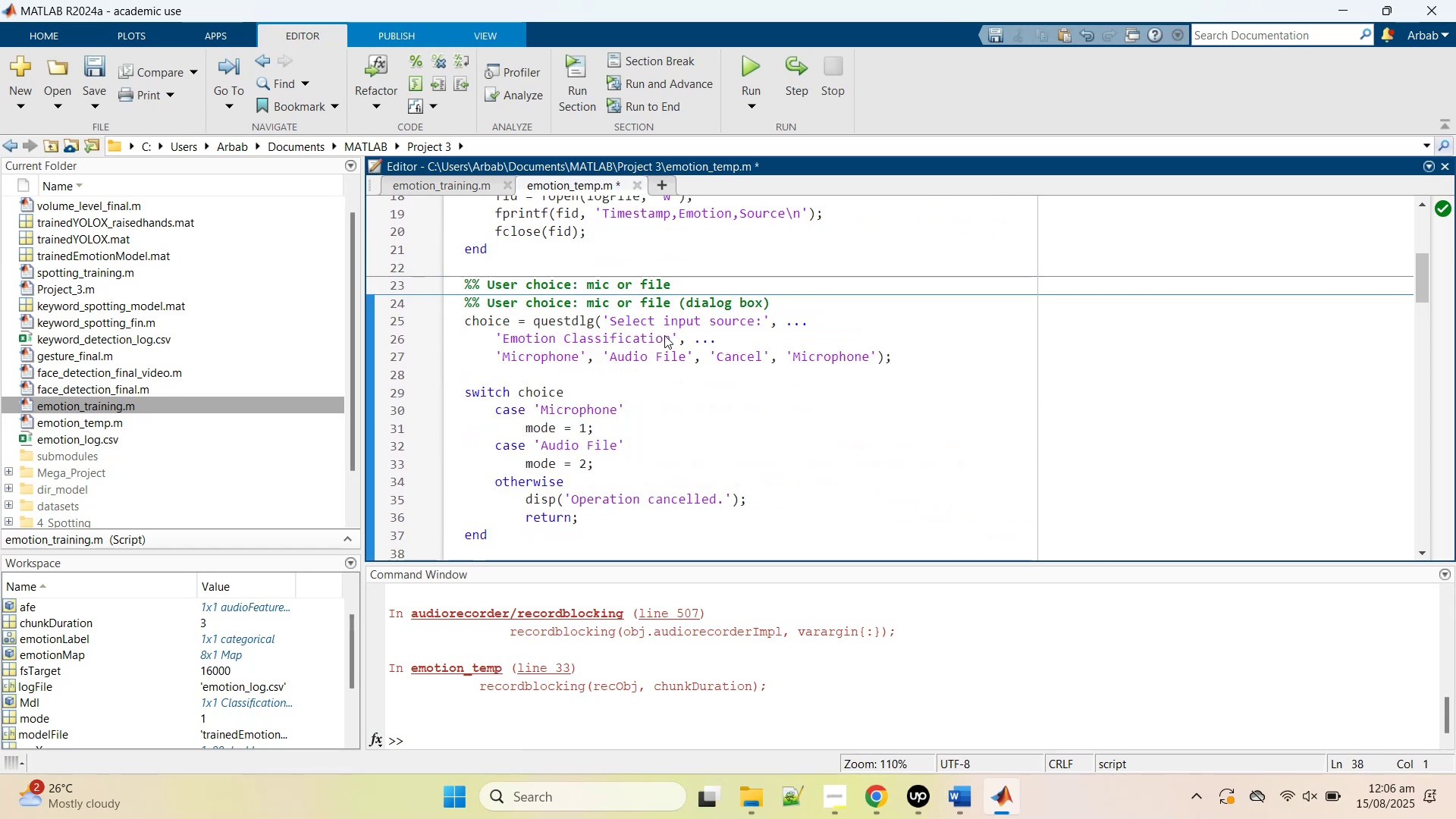 
key(Control+S)
 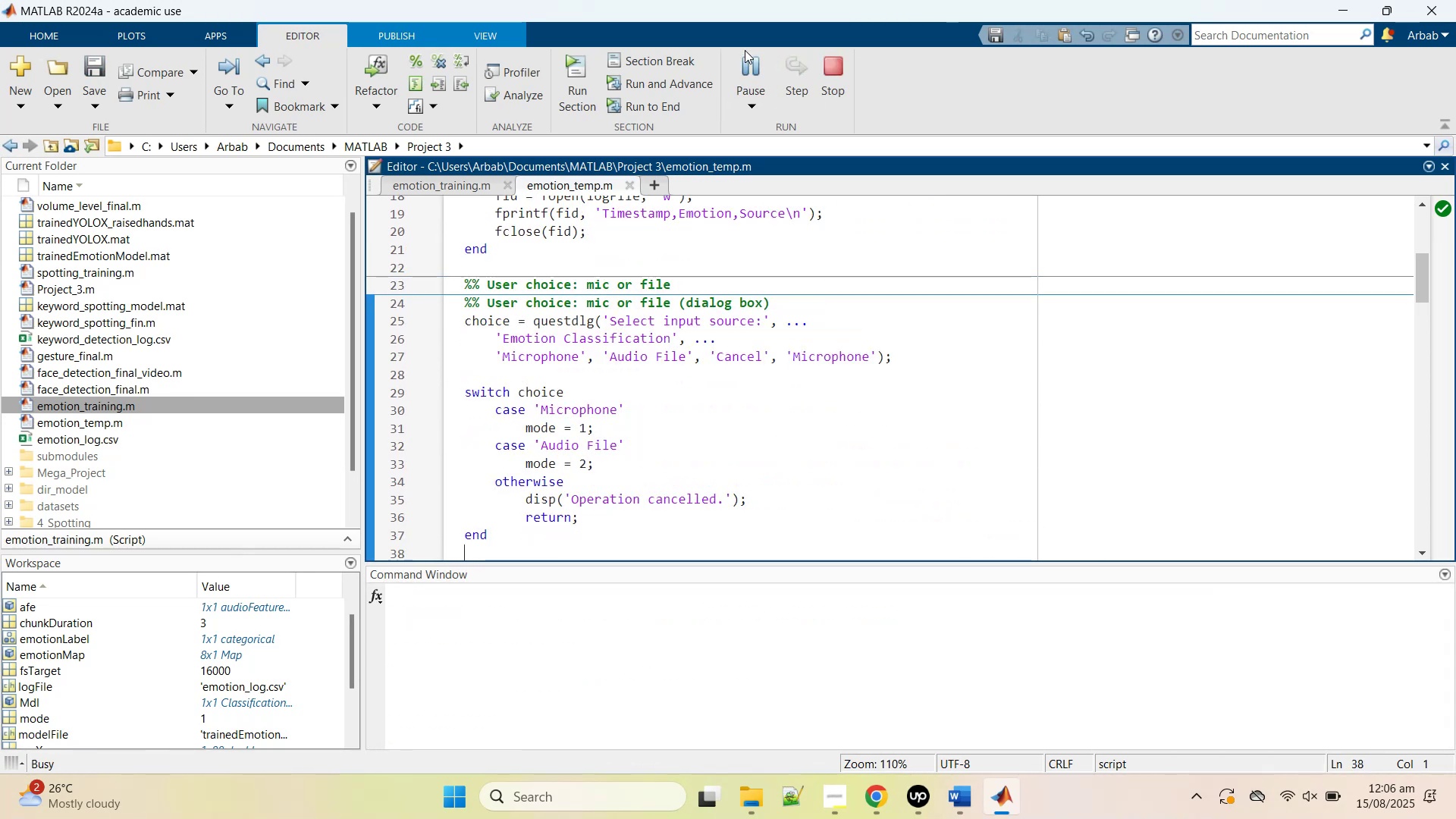 
mouse_move([543, 303])
 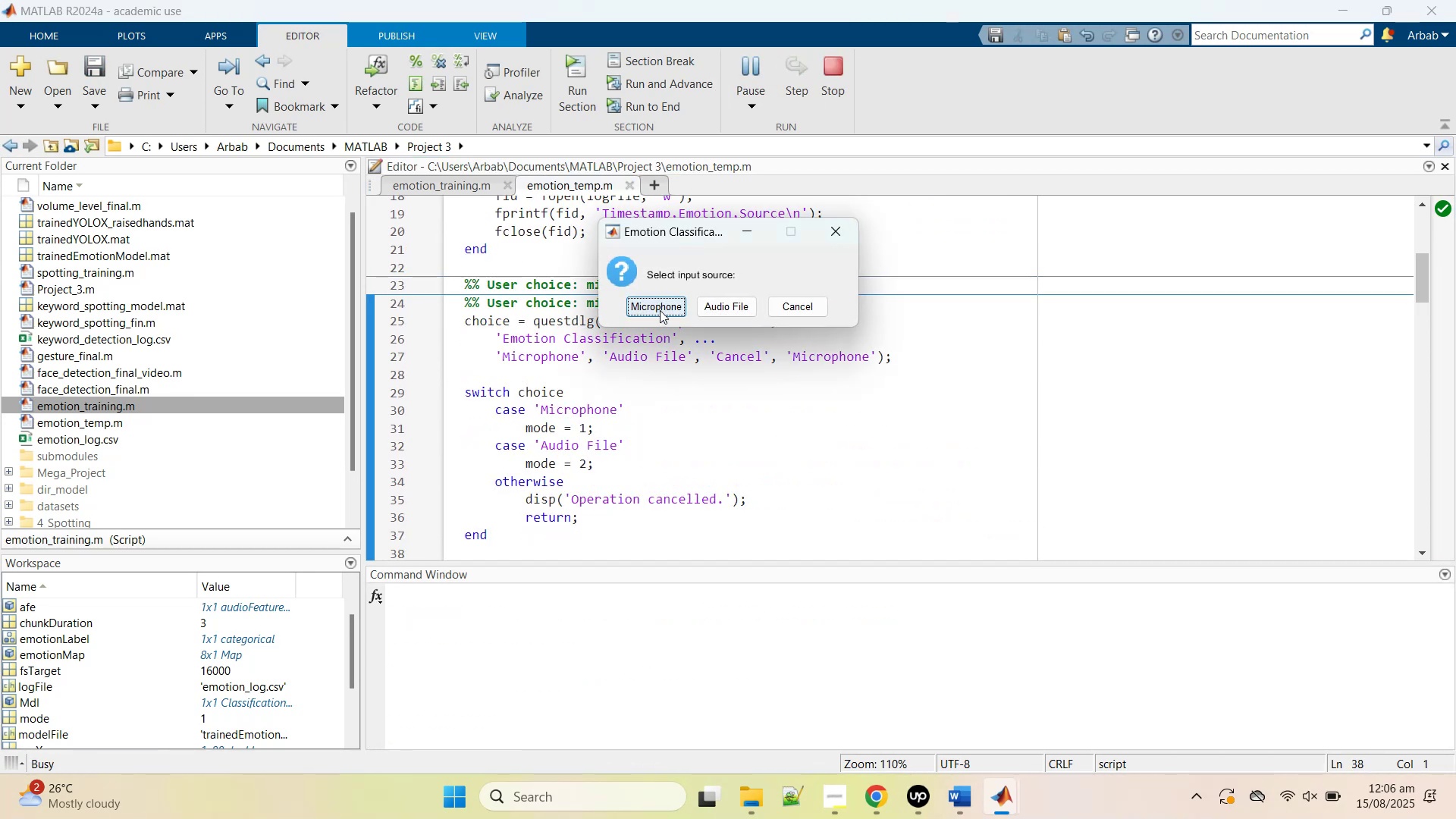 
left_click_drag(start_coordinate=[658, 309], to_coordinate=[742, 307])
 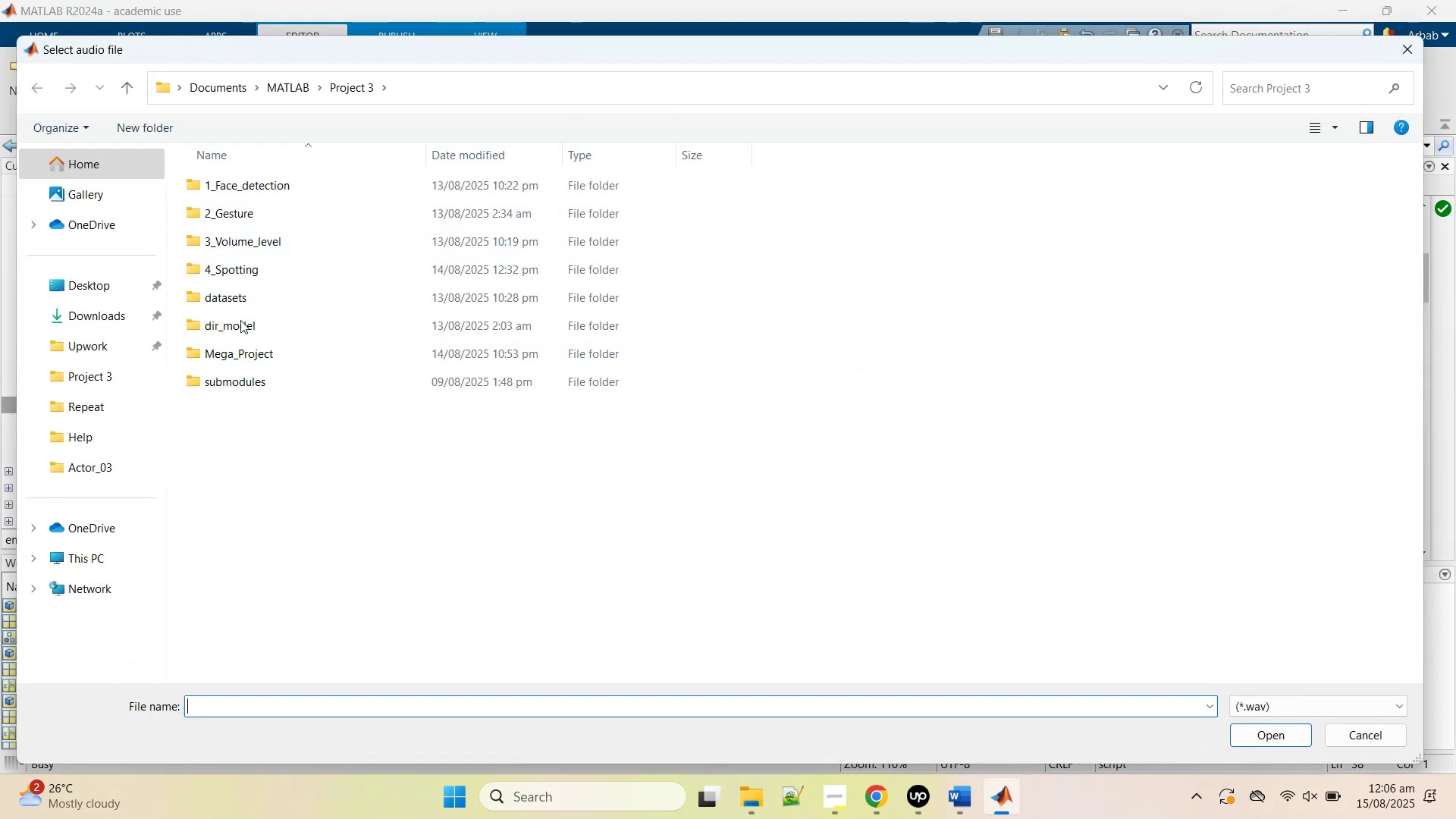 
wait(7.71)
 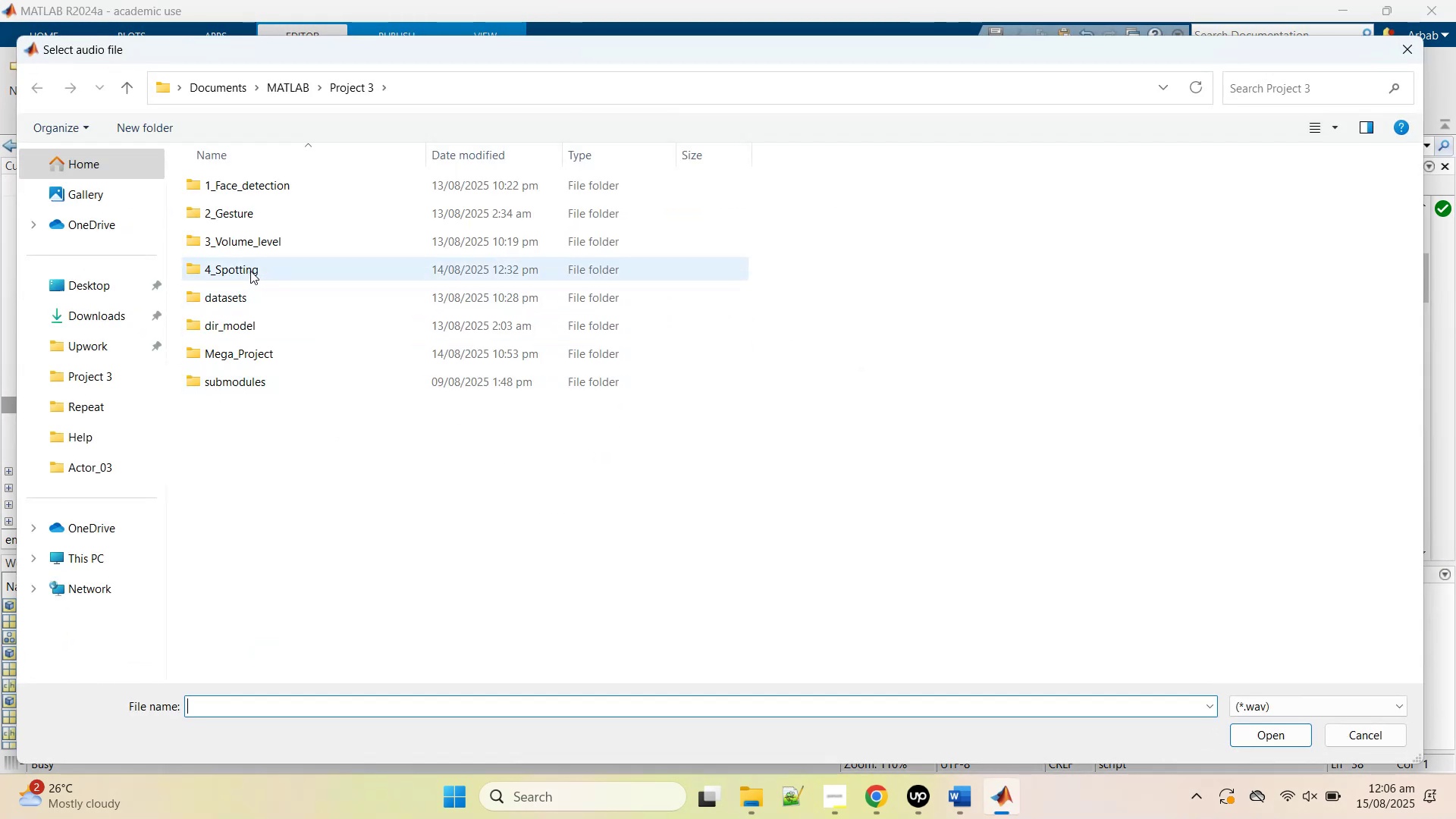 
double_click([232, 287])
 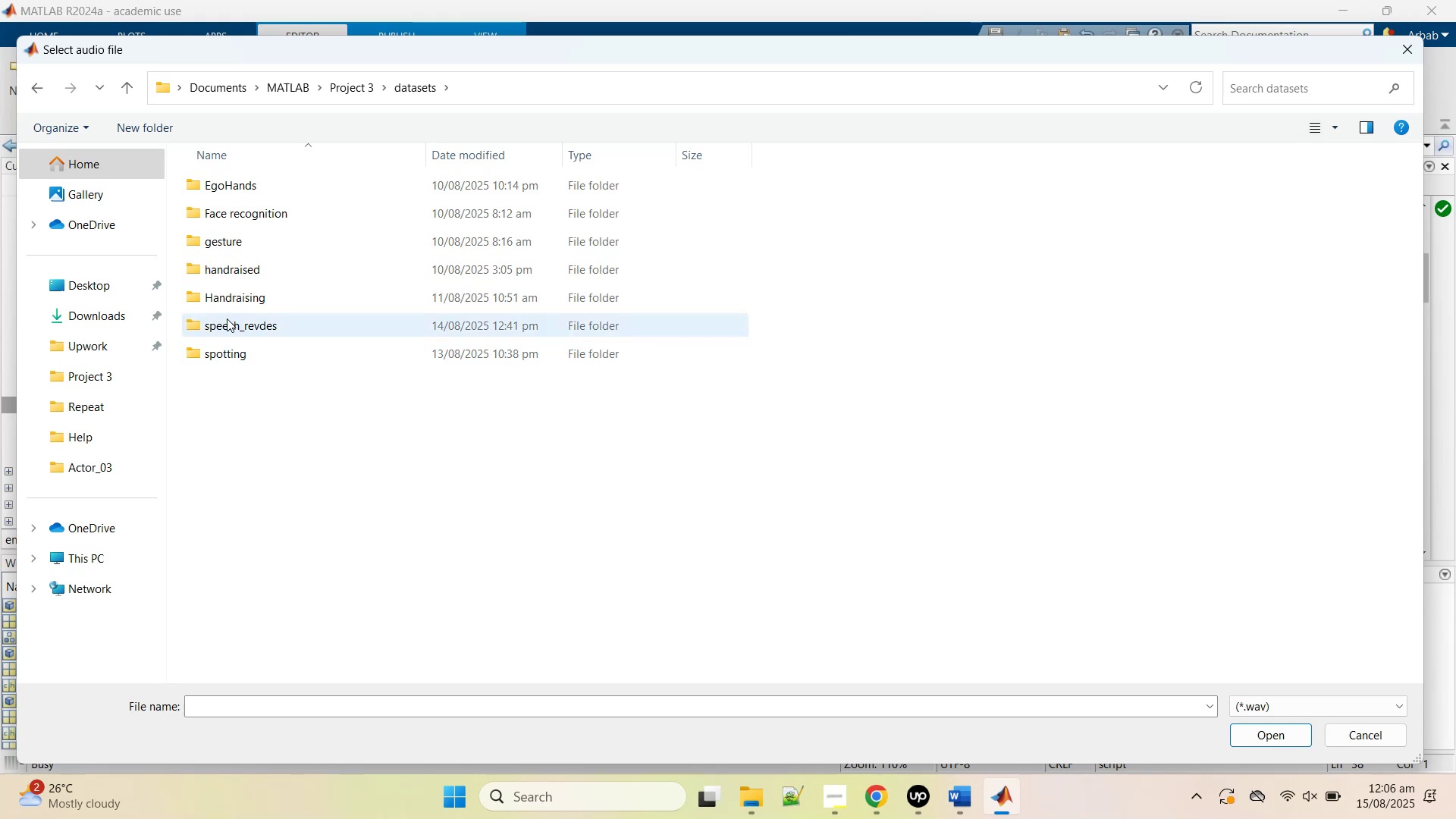 
double_click([227, 319])
 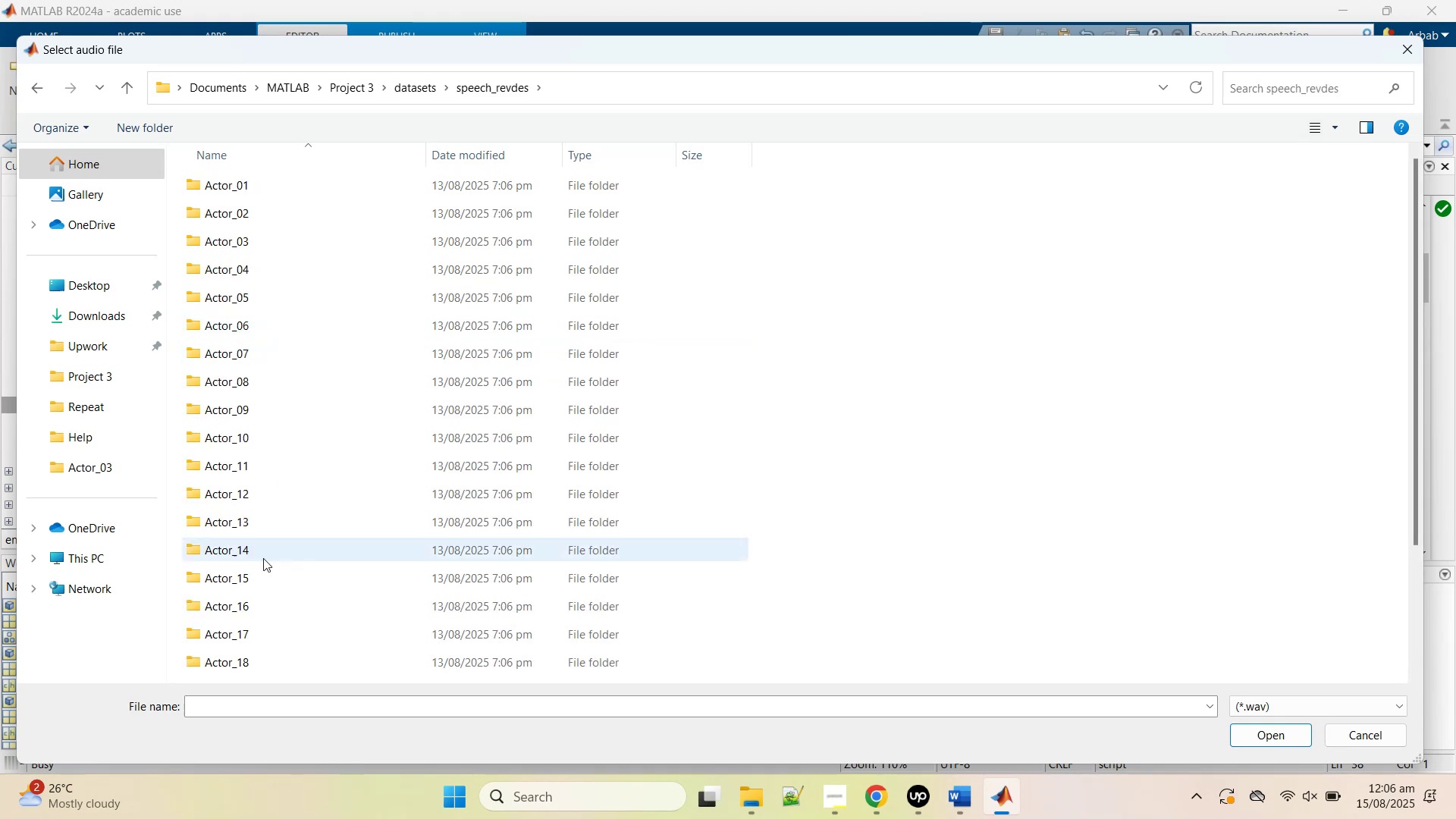 
scroll: coordinate [248, 557], scroll_direction: down, amount: 7.0
 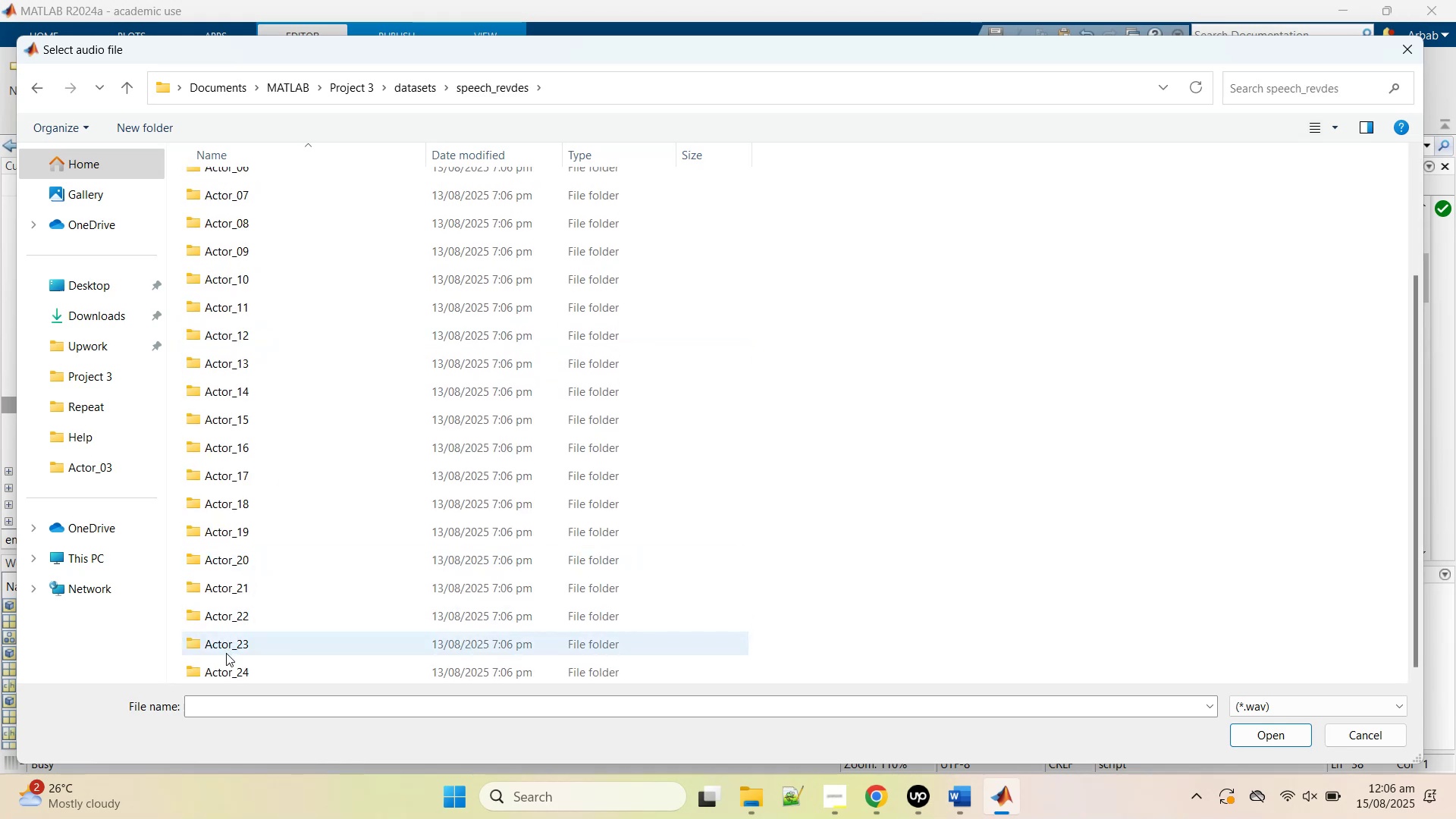 
double_click([226, 653])
 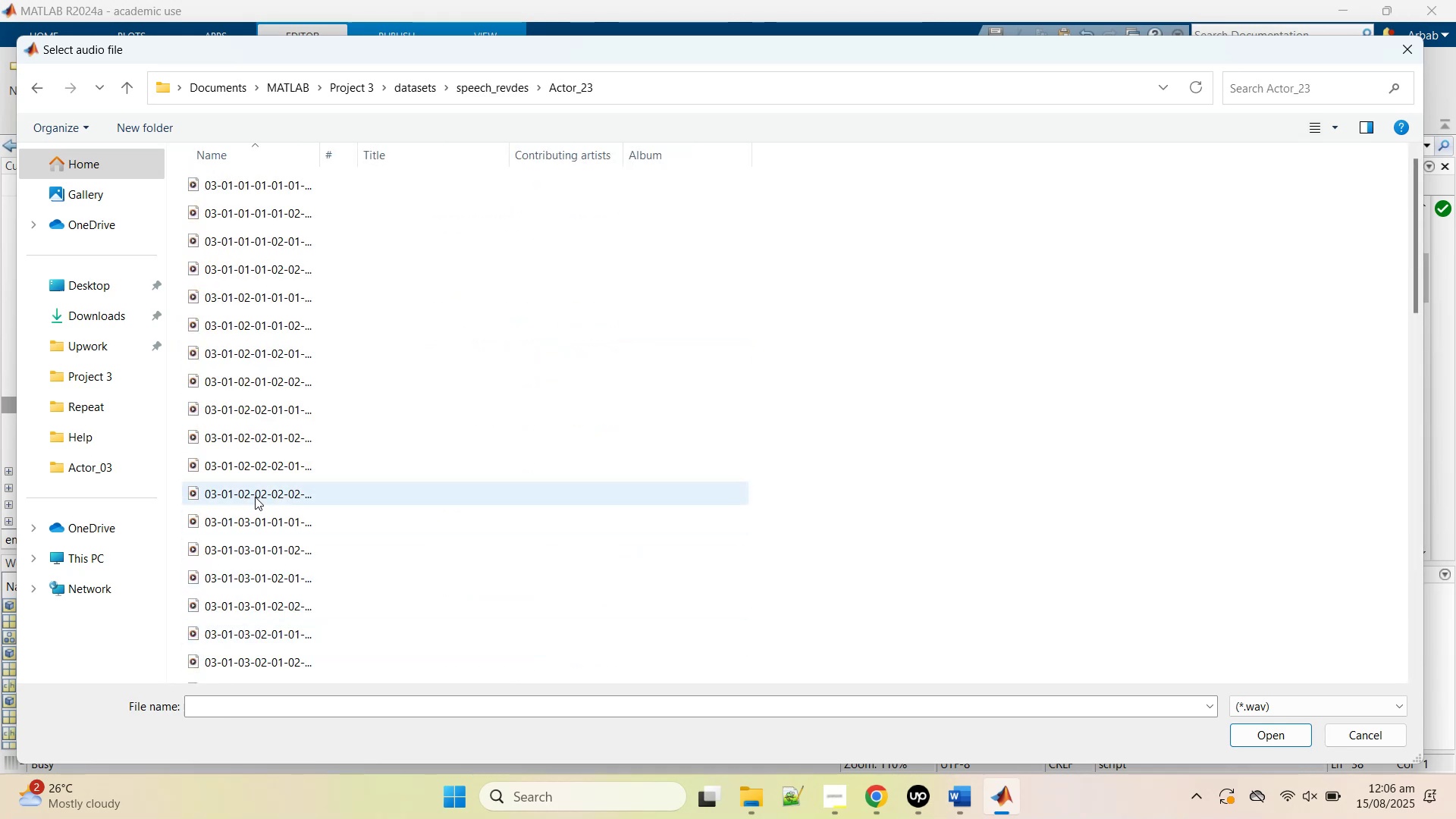 
scroll: coordinate [253, 500], scroll_direction: down, amount: 15.0
 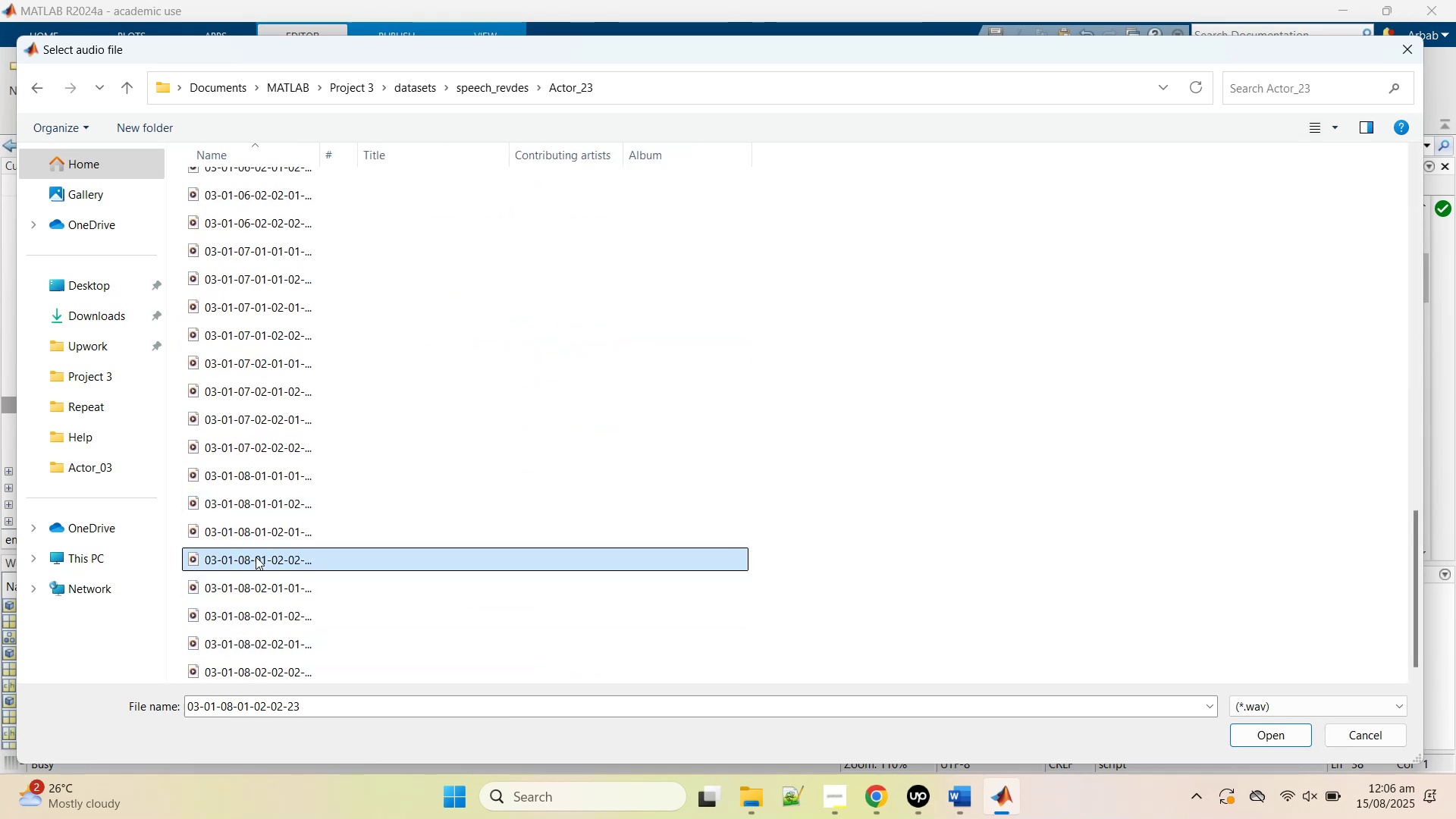 
double_click([256, 557])
 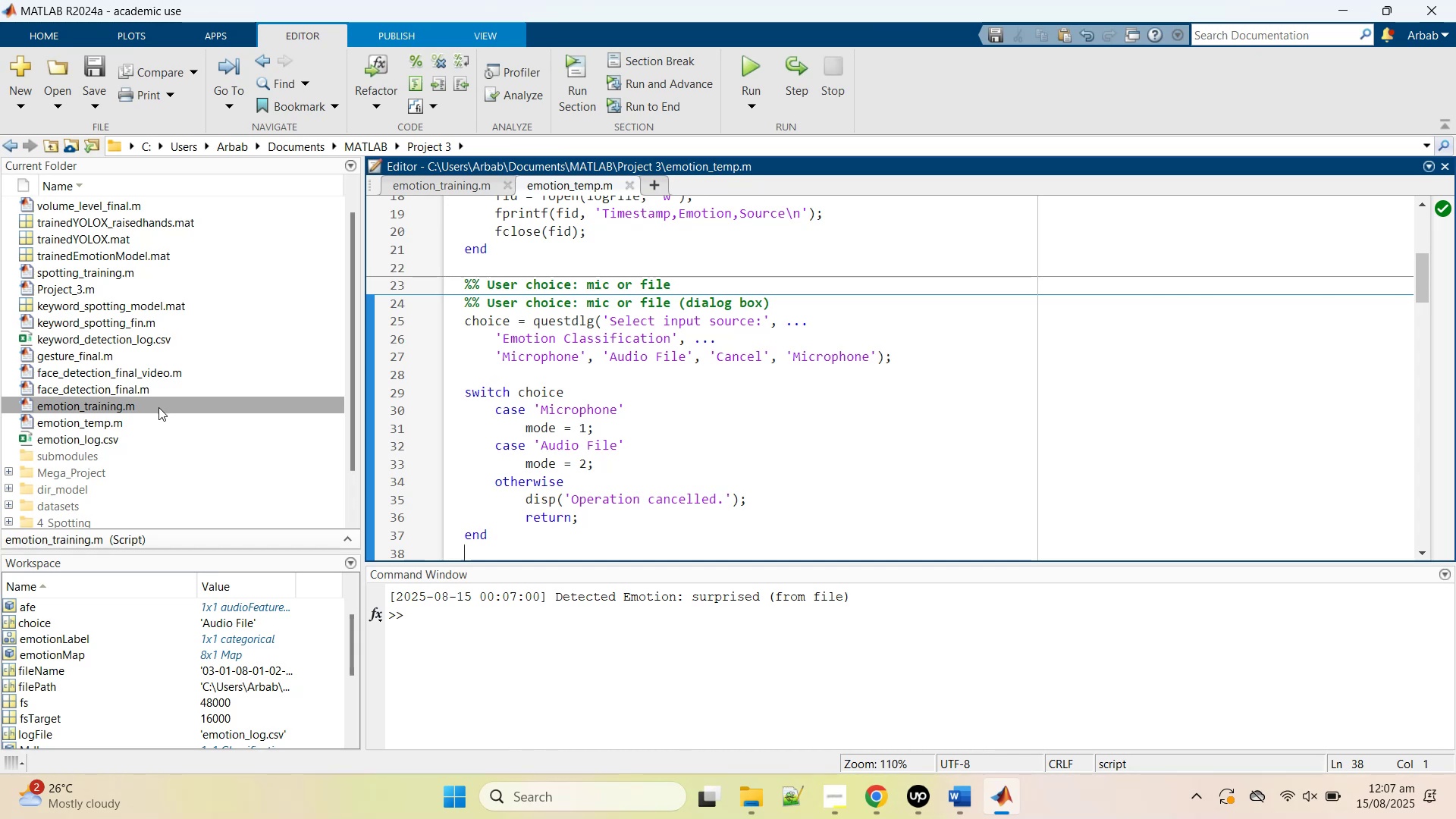 
wait(5.13)
 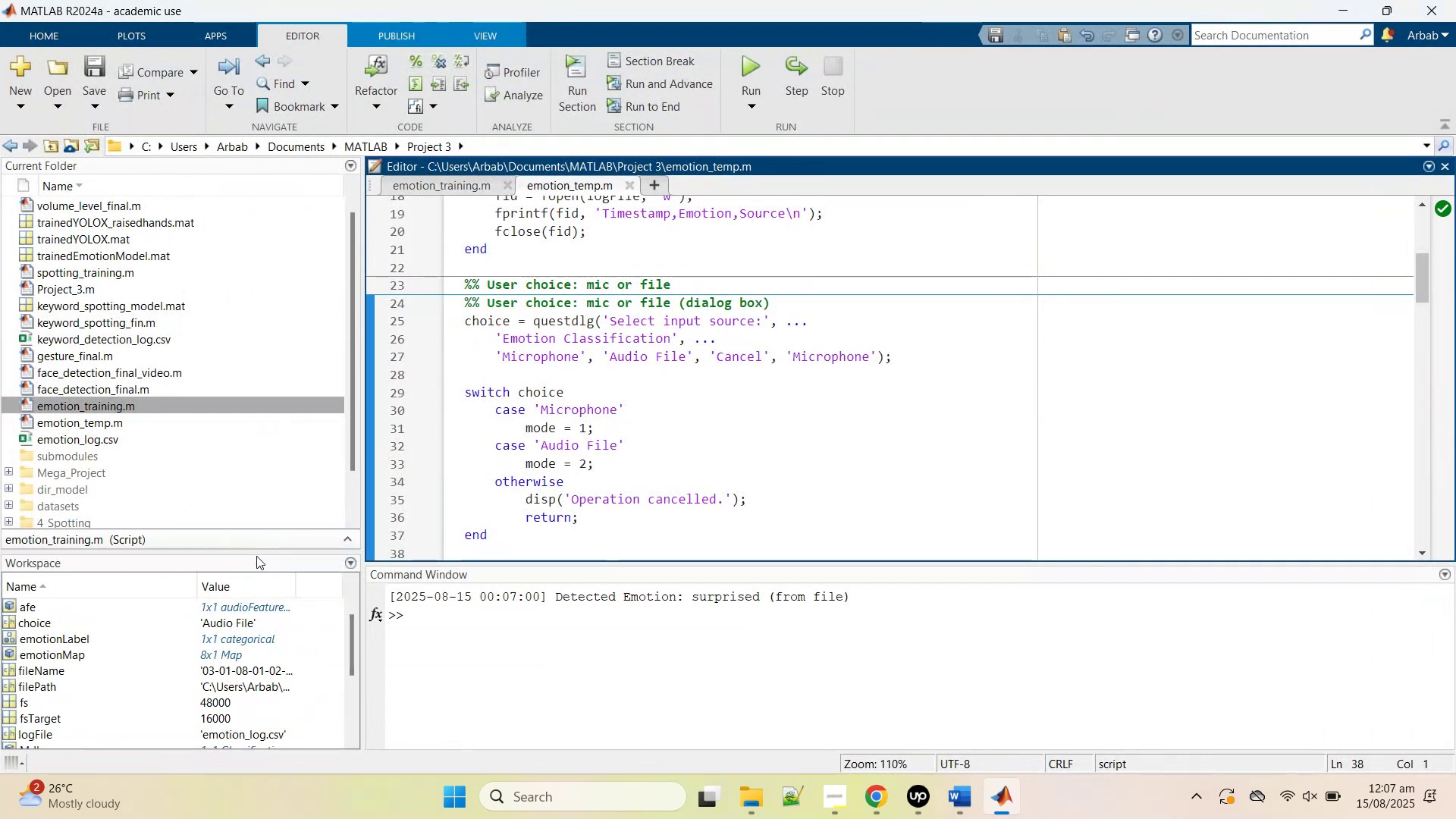 
right_click([83, 446])
 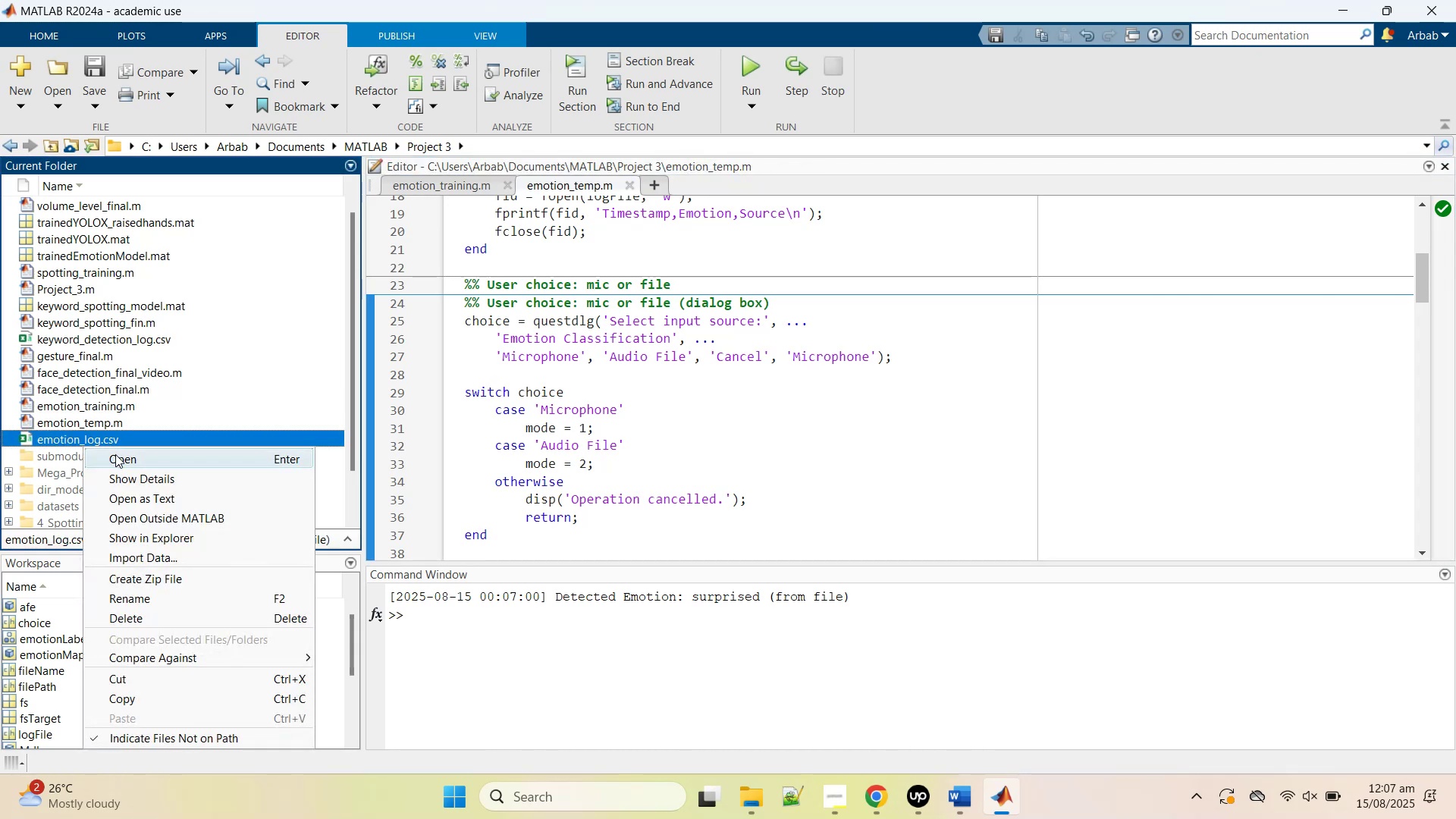 
left_click([115, 456])
 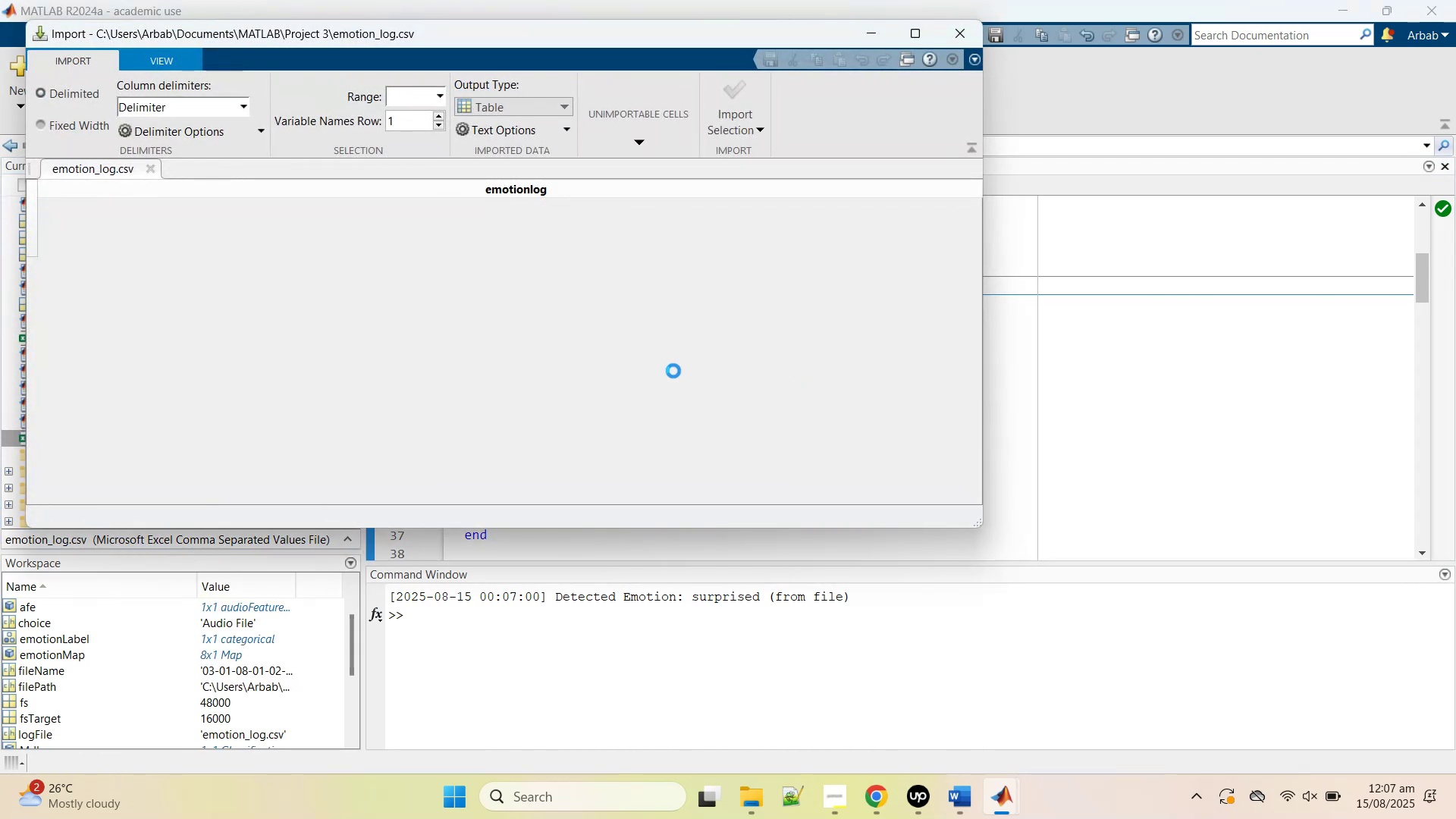 
wait(8.8)
 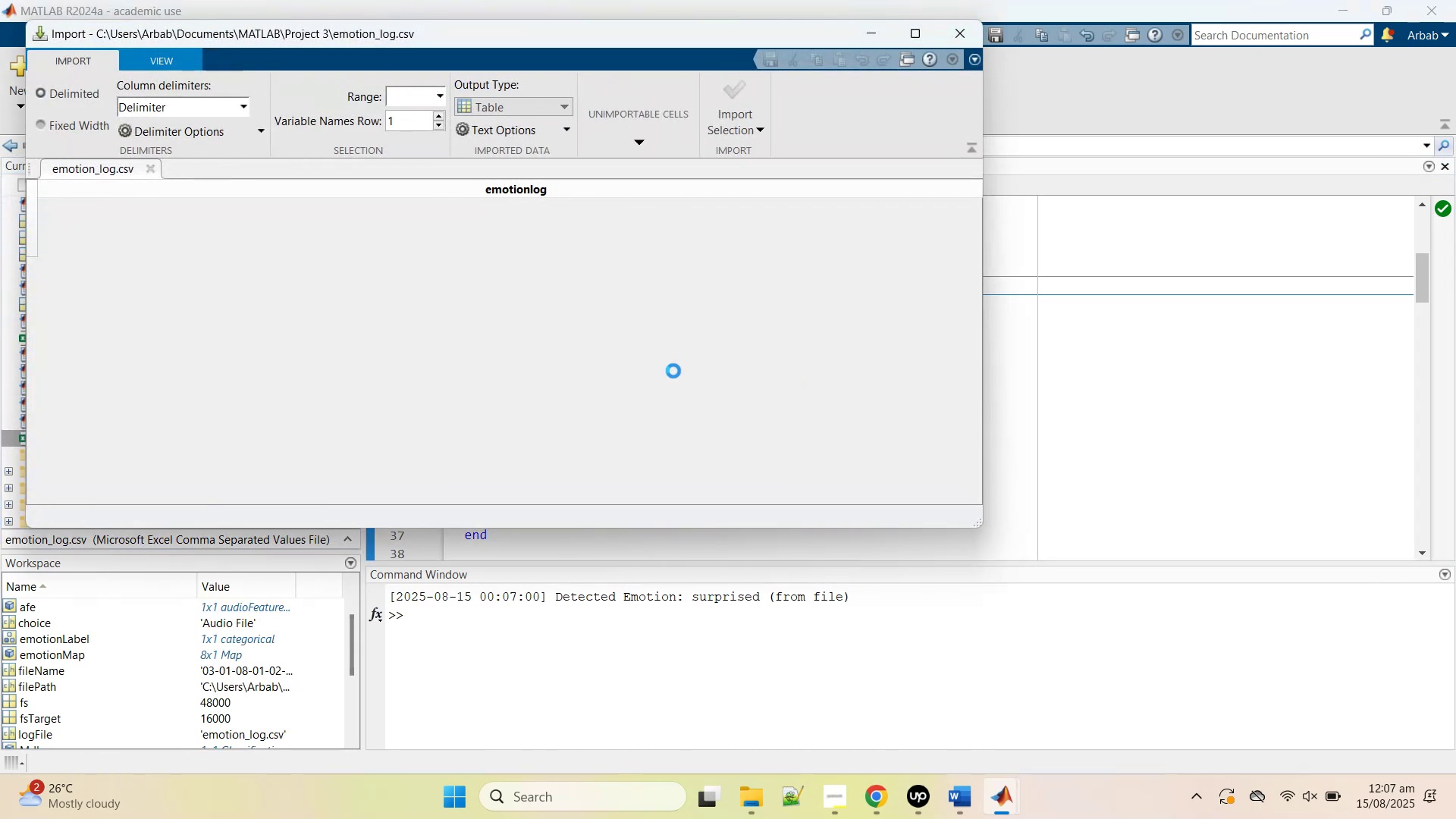 
scroll: coordinate [212, 386], scroll_direction: down, amount: 10.0
 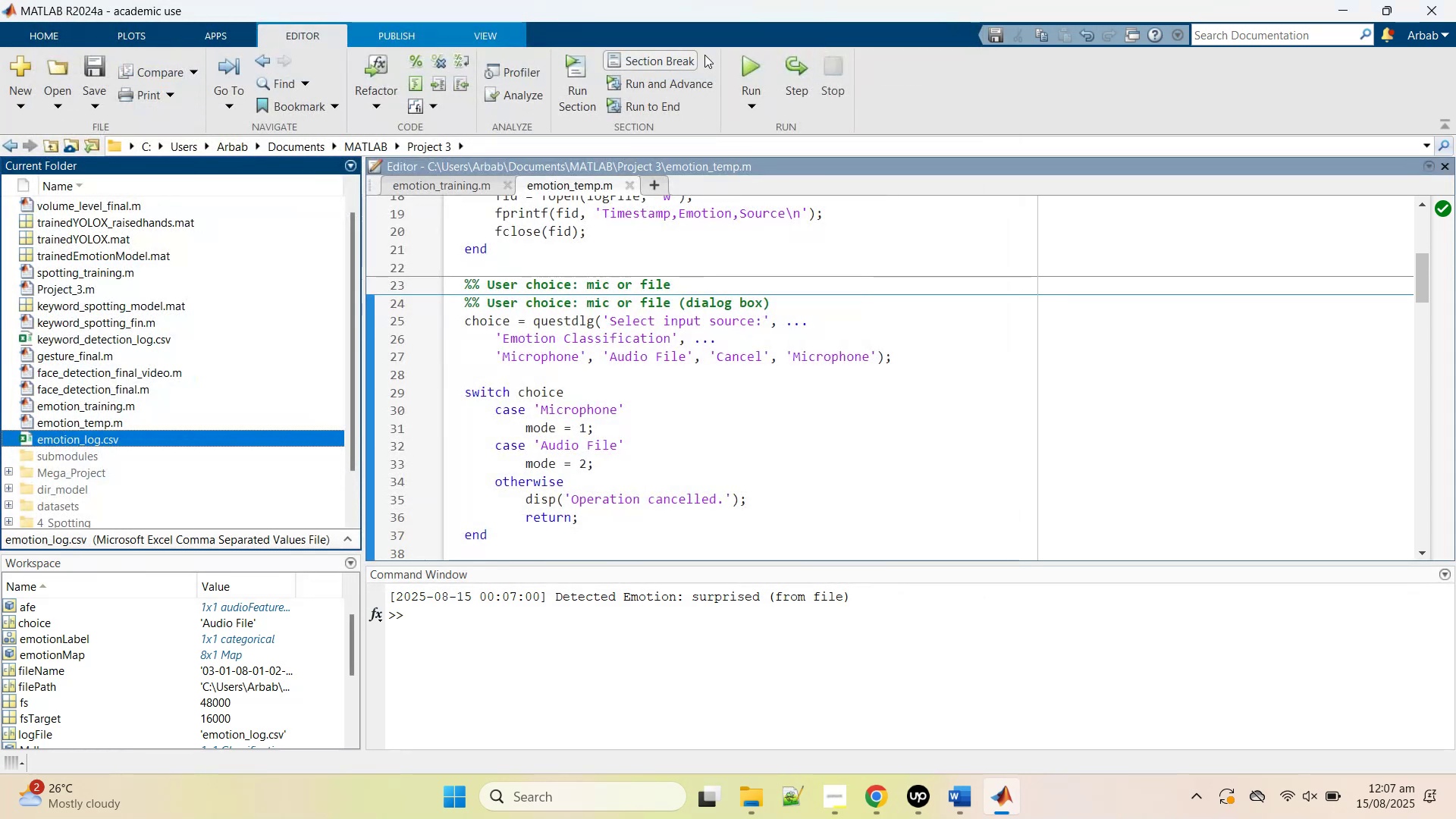 
left_click([754, 63])
 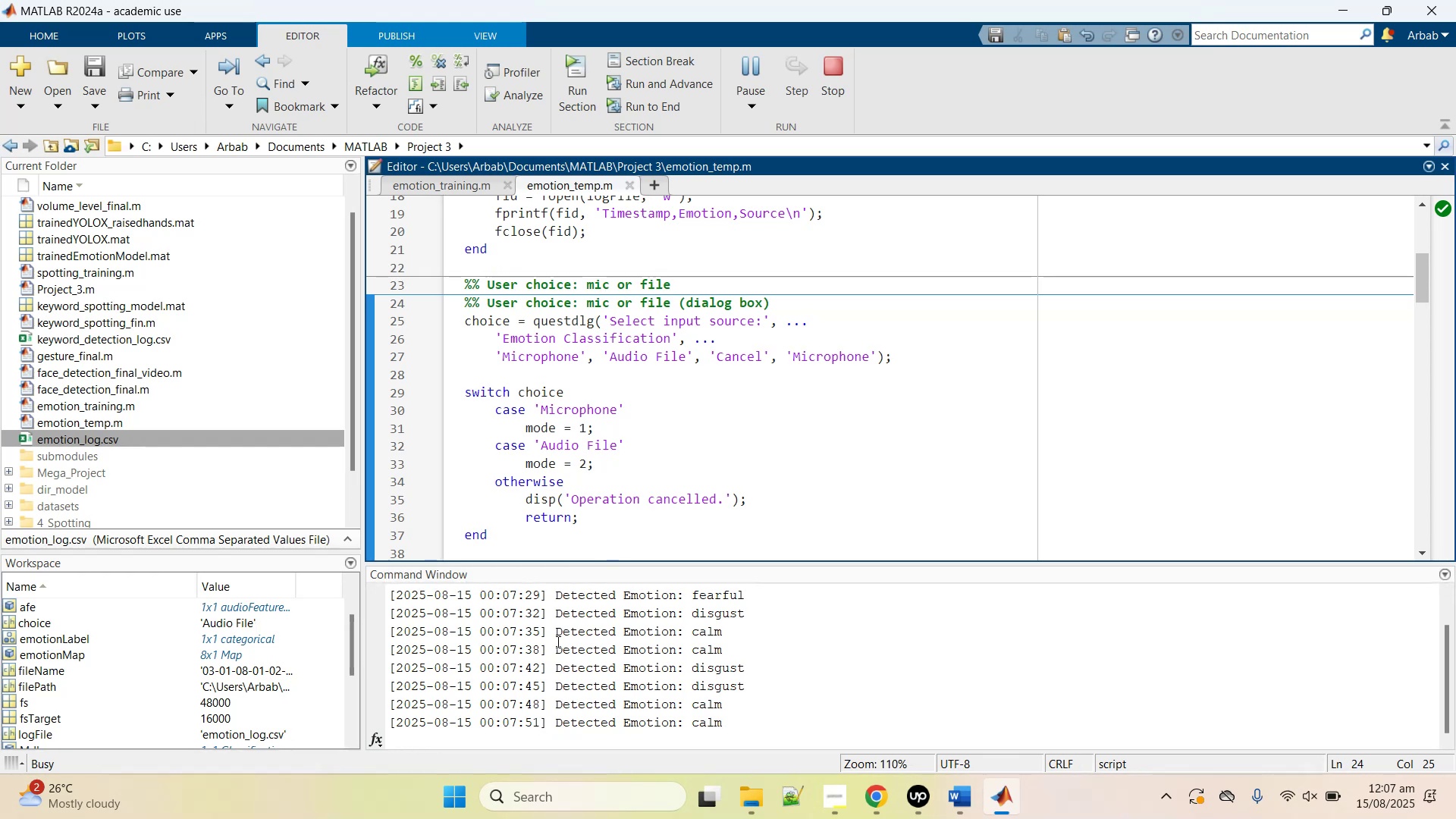 
wait(38.31)
 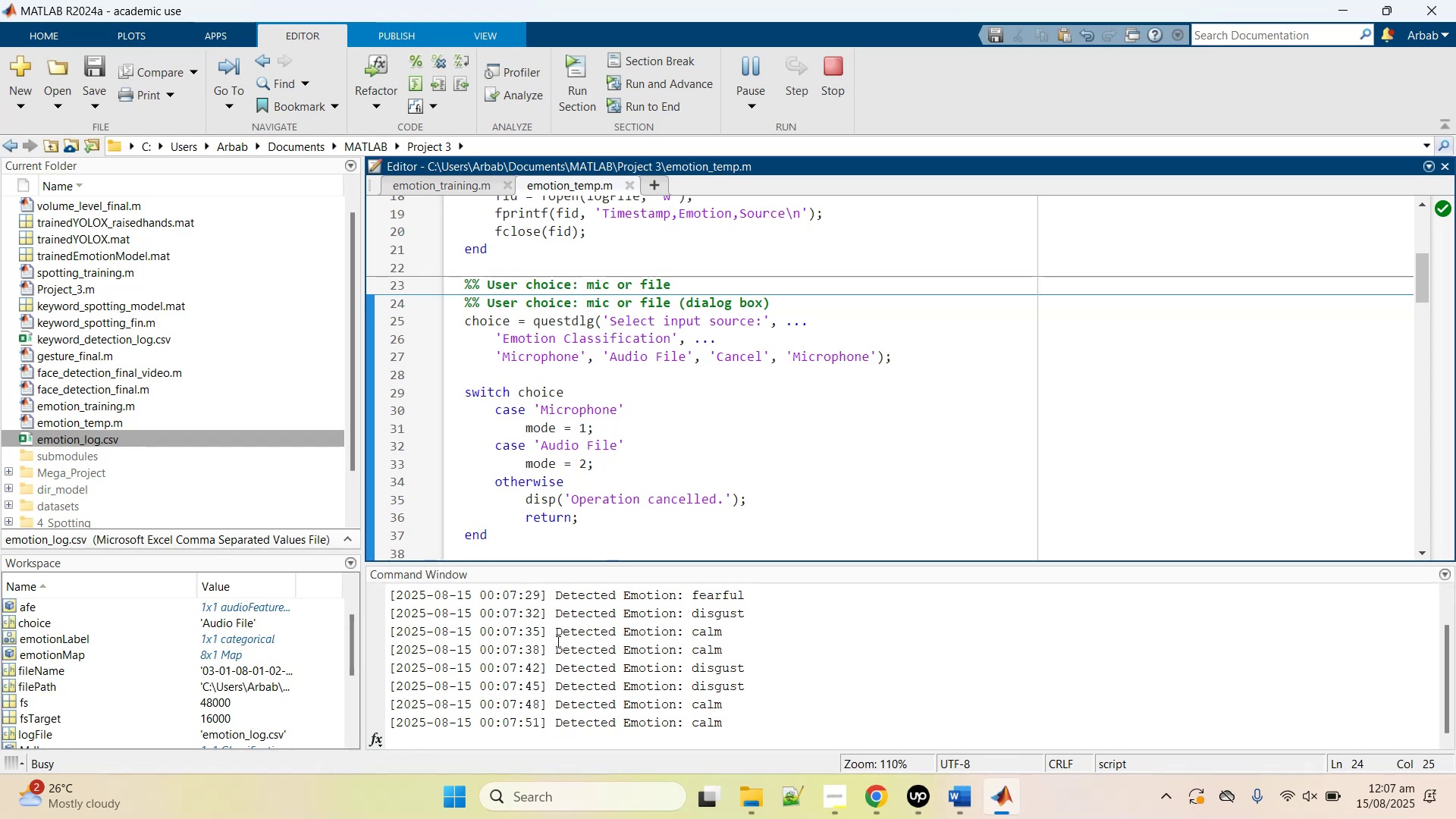 
scroll: coordinate [644, 449], scroll_direction: down, amount: 1.0
 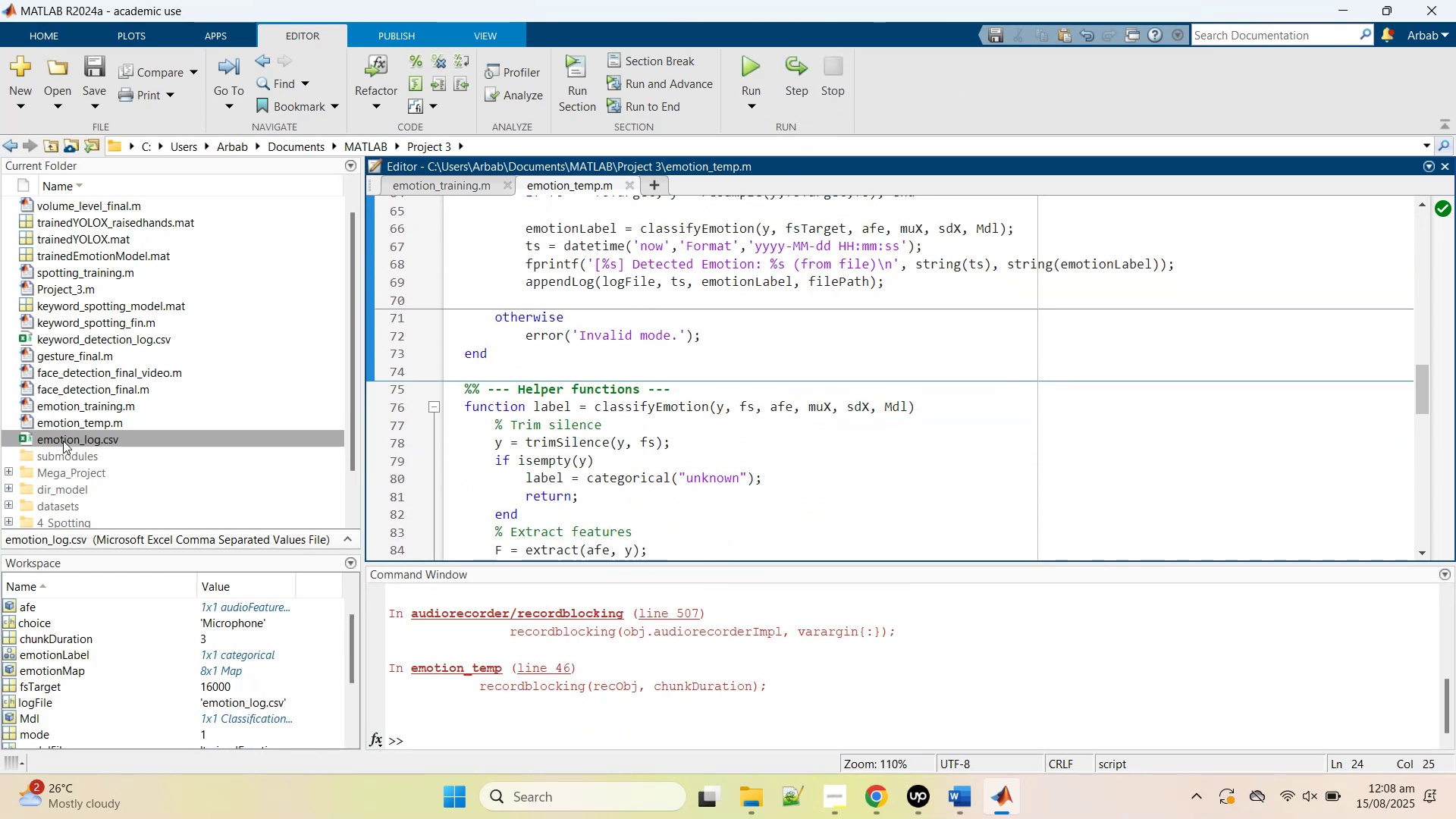 
double_click([63, 441])
 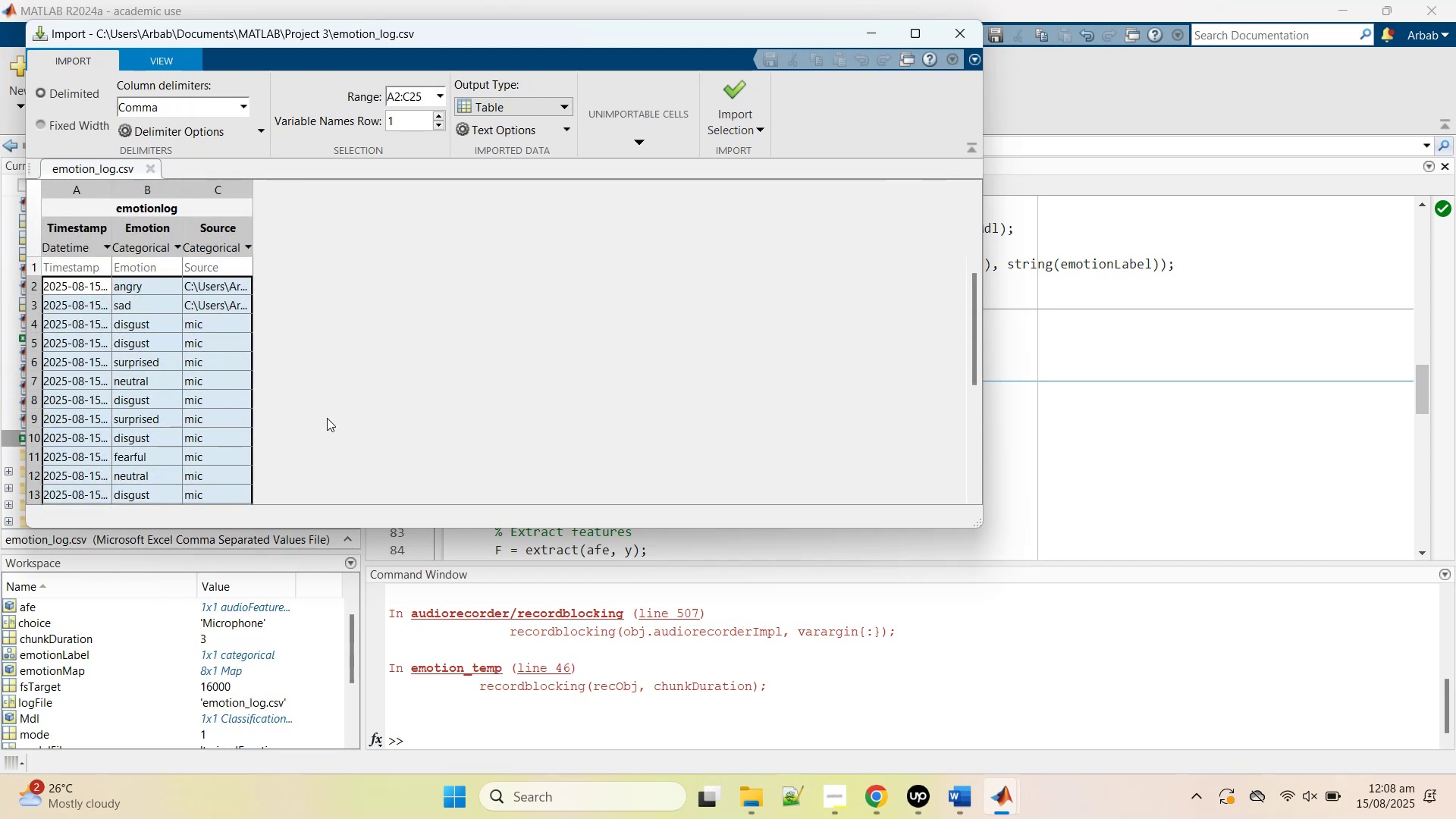 
scroll: coordinate [193, 424], scroll_direction: down, amount: 6.0
 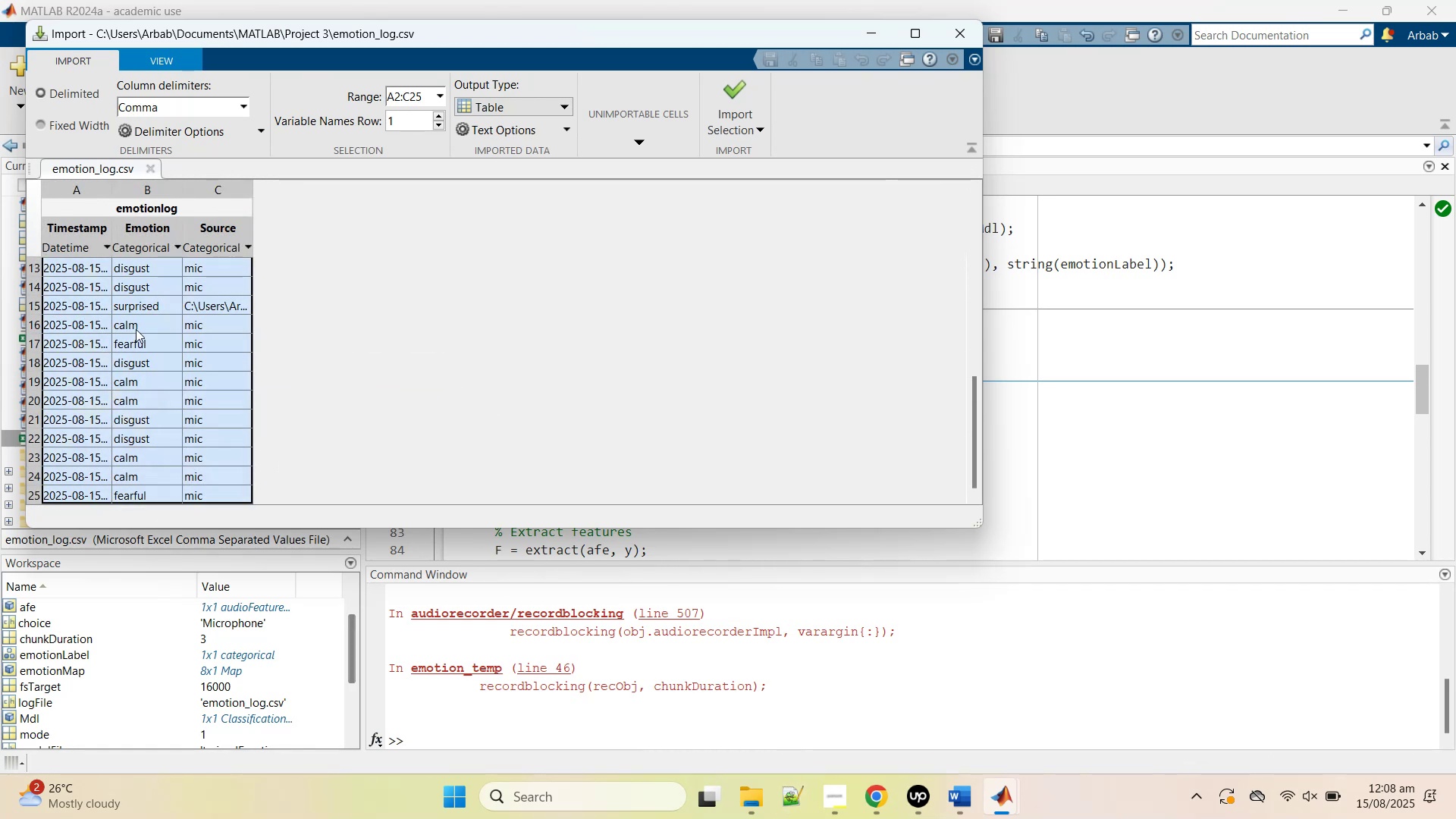 
mouse_move([224, 260])
 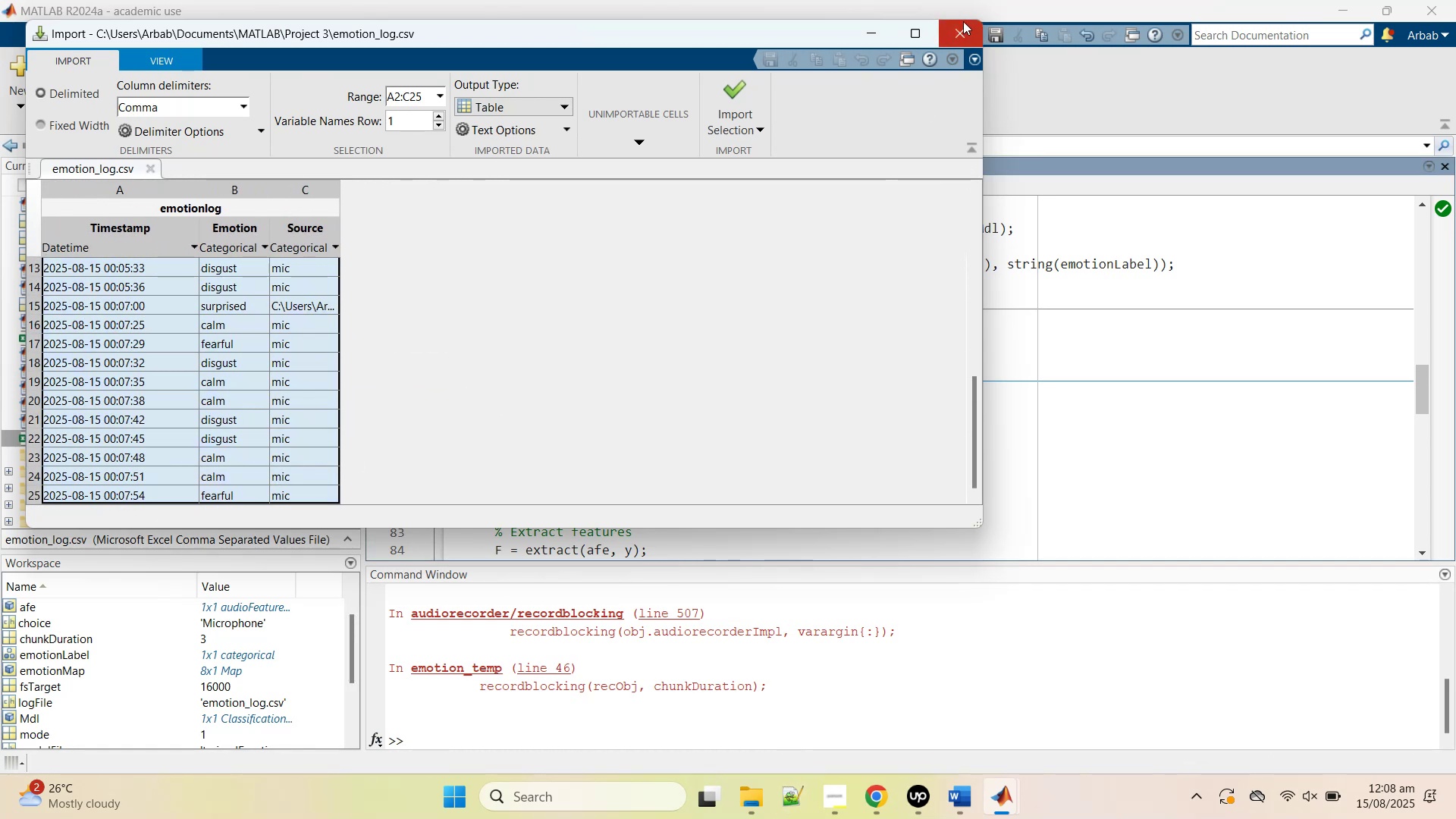 
left_click([962, 21])
 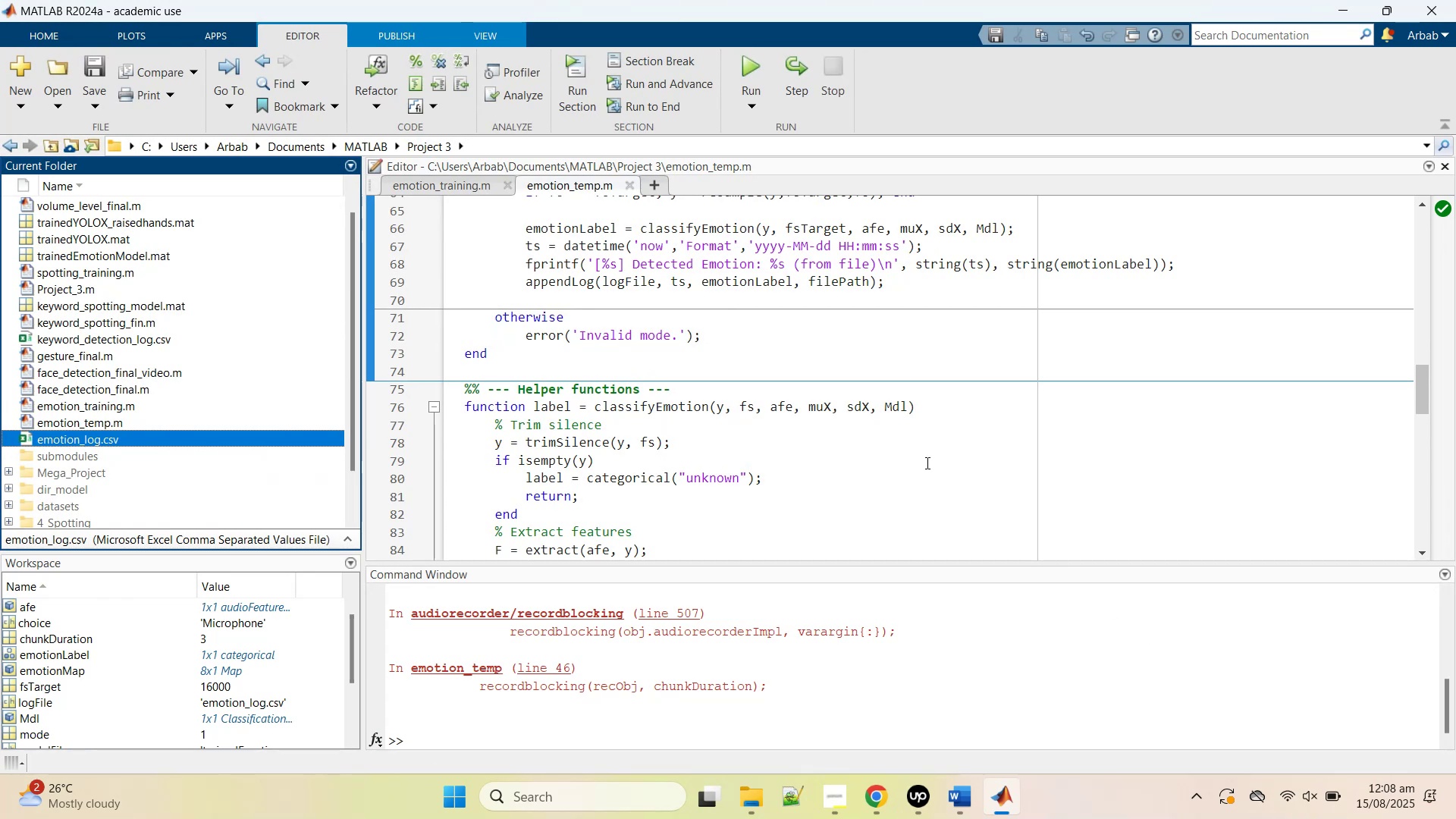 
left_click([845, 409])
 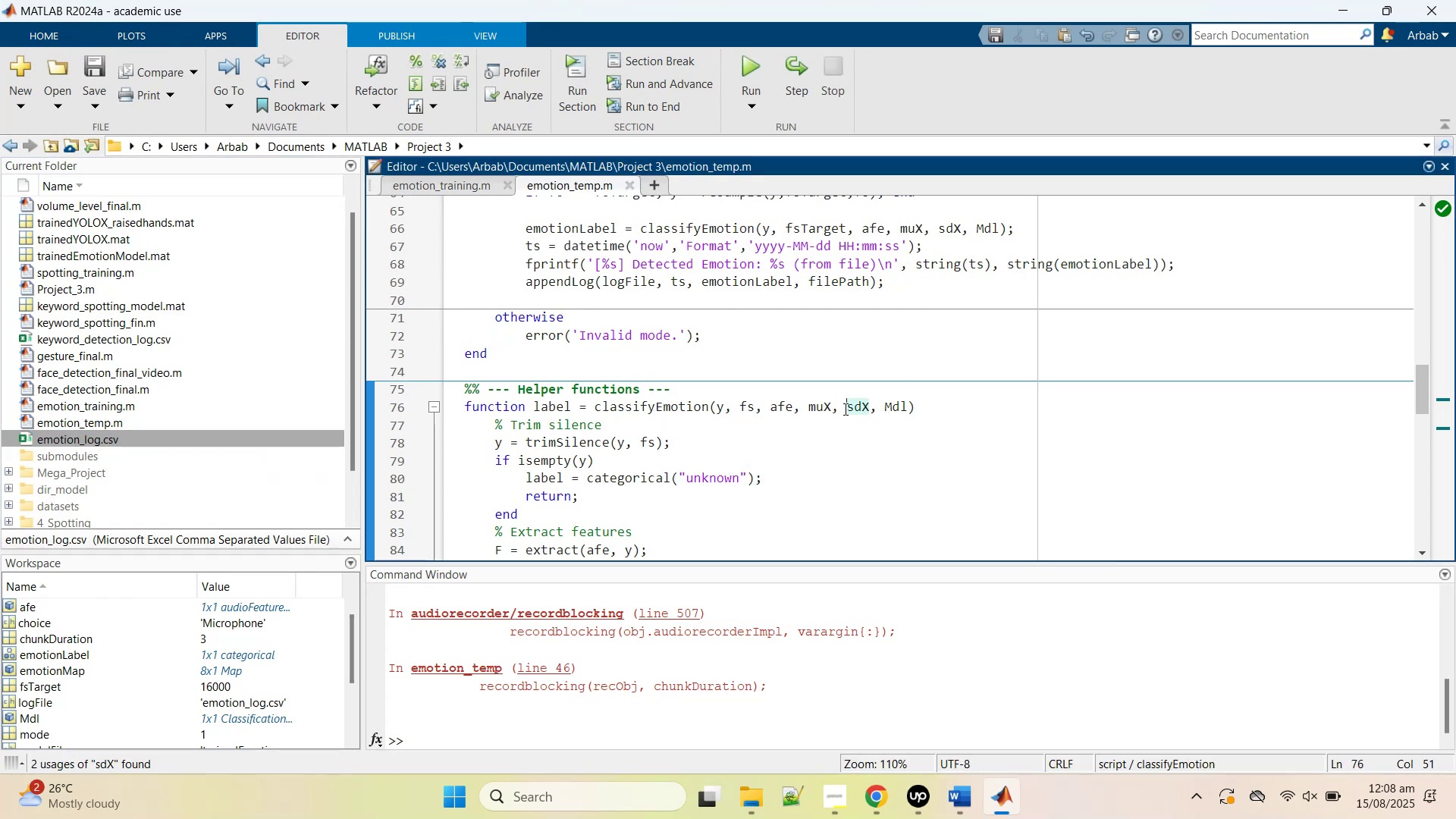 
scroll: coordinate [733, 454], scroll_direction: up, amount: 15.0
 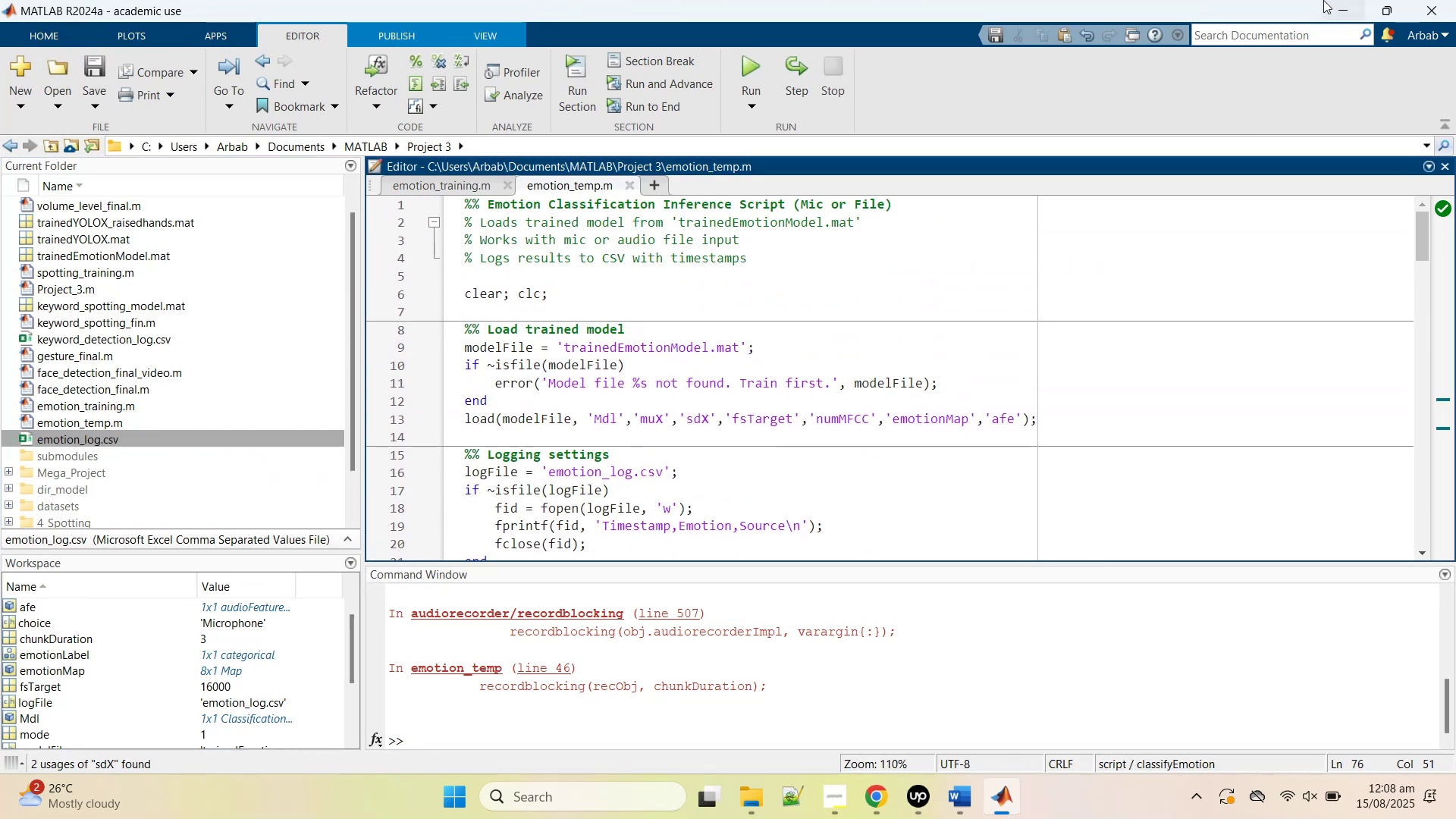 
left_click([1335, 3])
 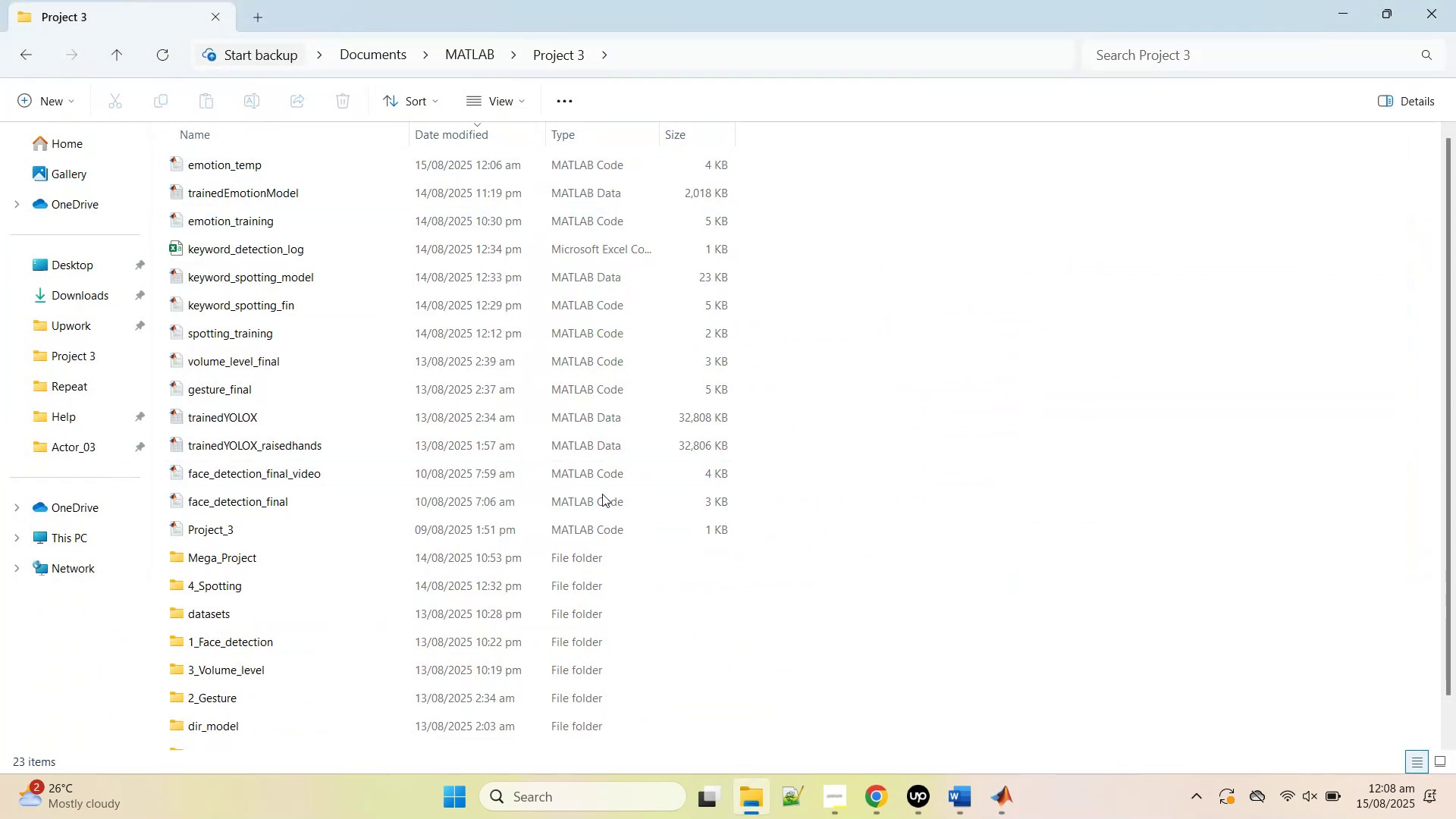 
left_click([999, 807])
 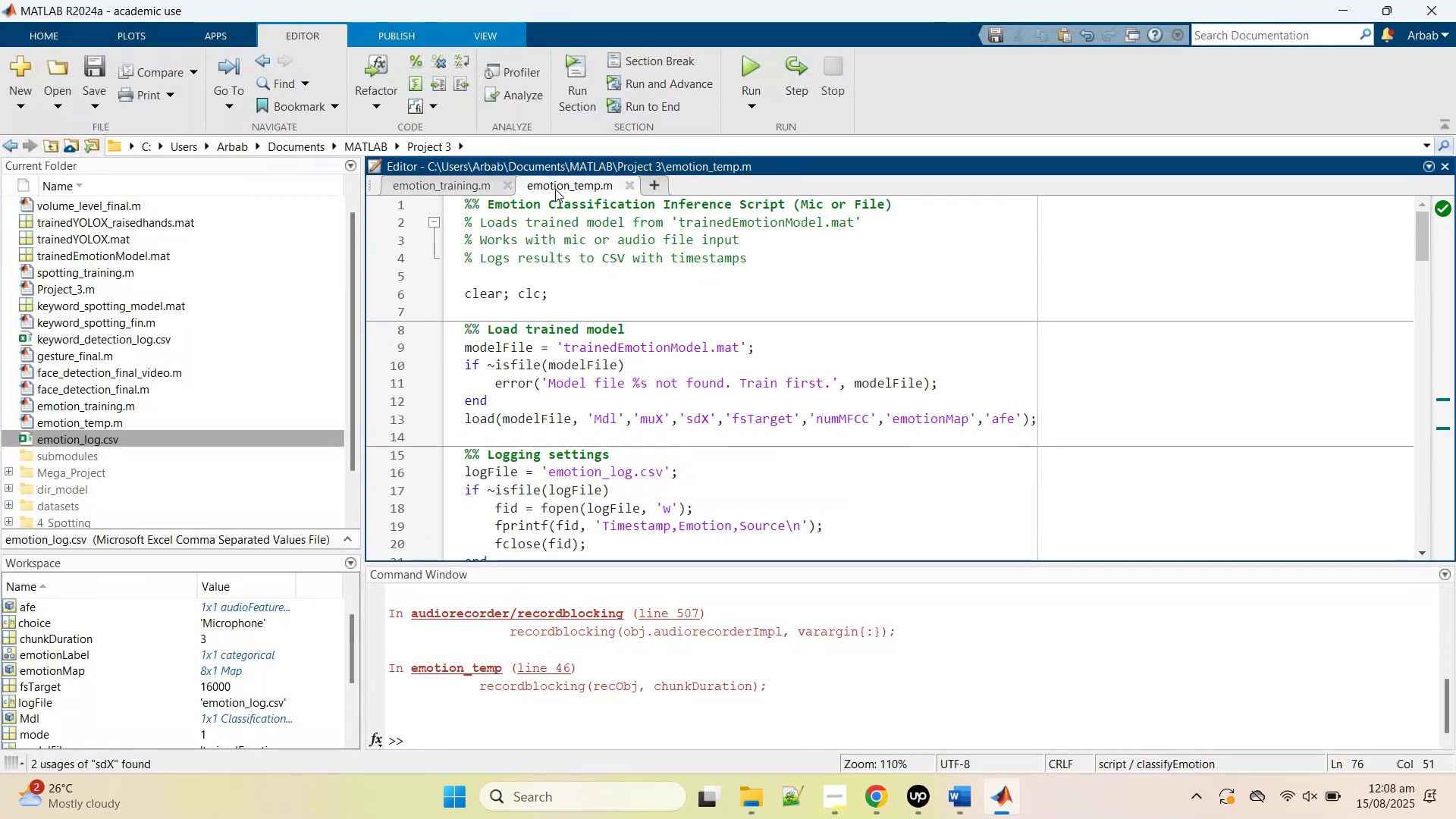 
left_click([588, 189])
 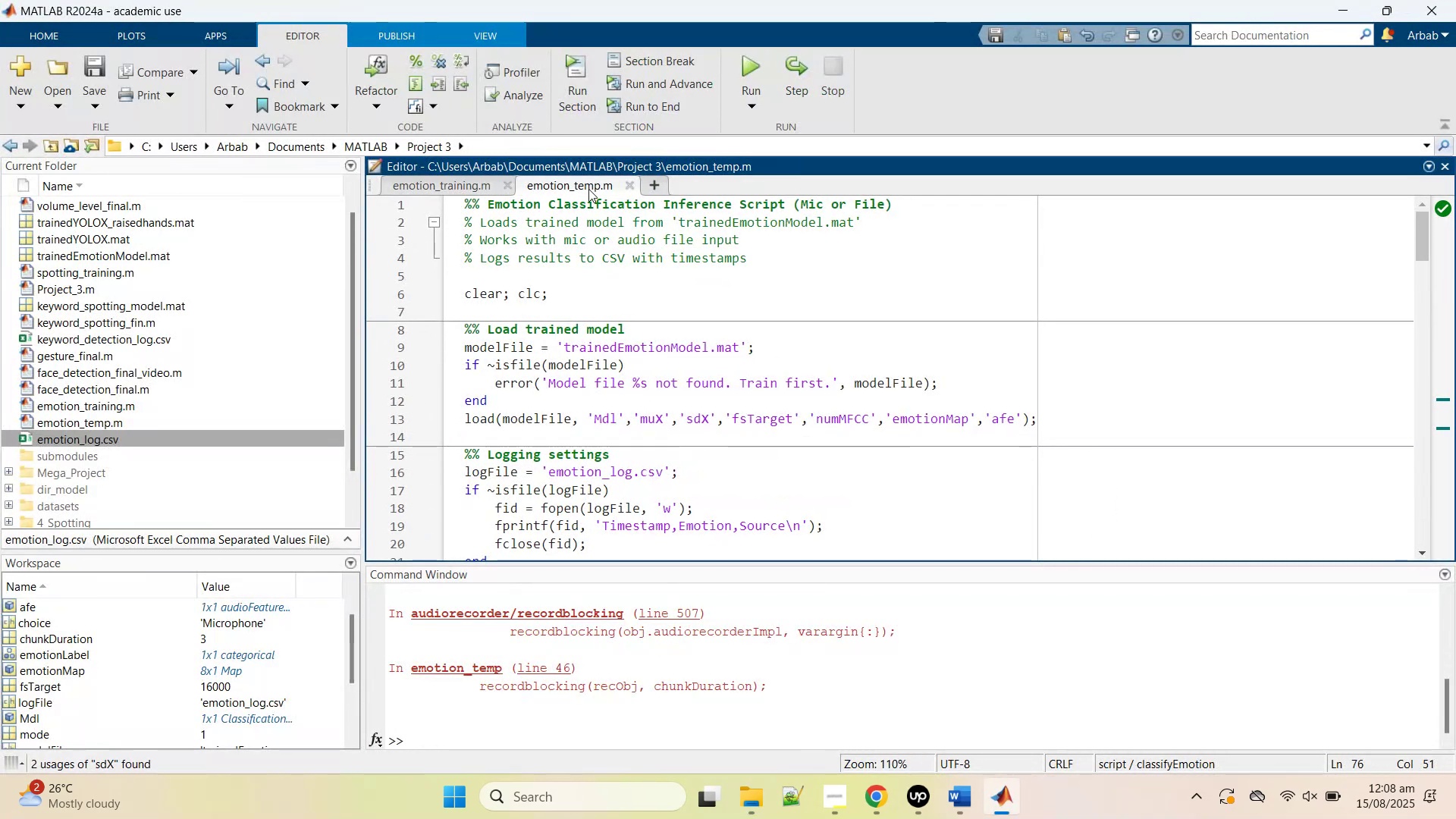 
left_click([588, 189])
 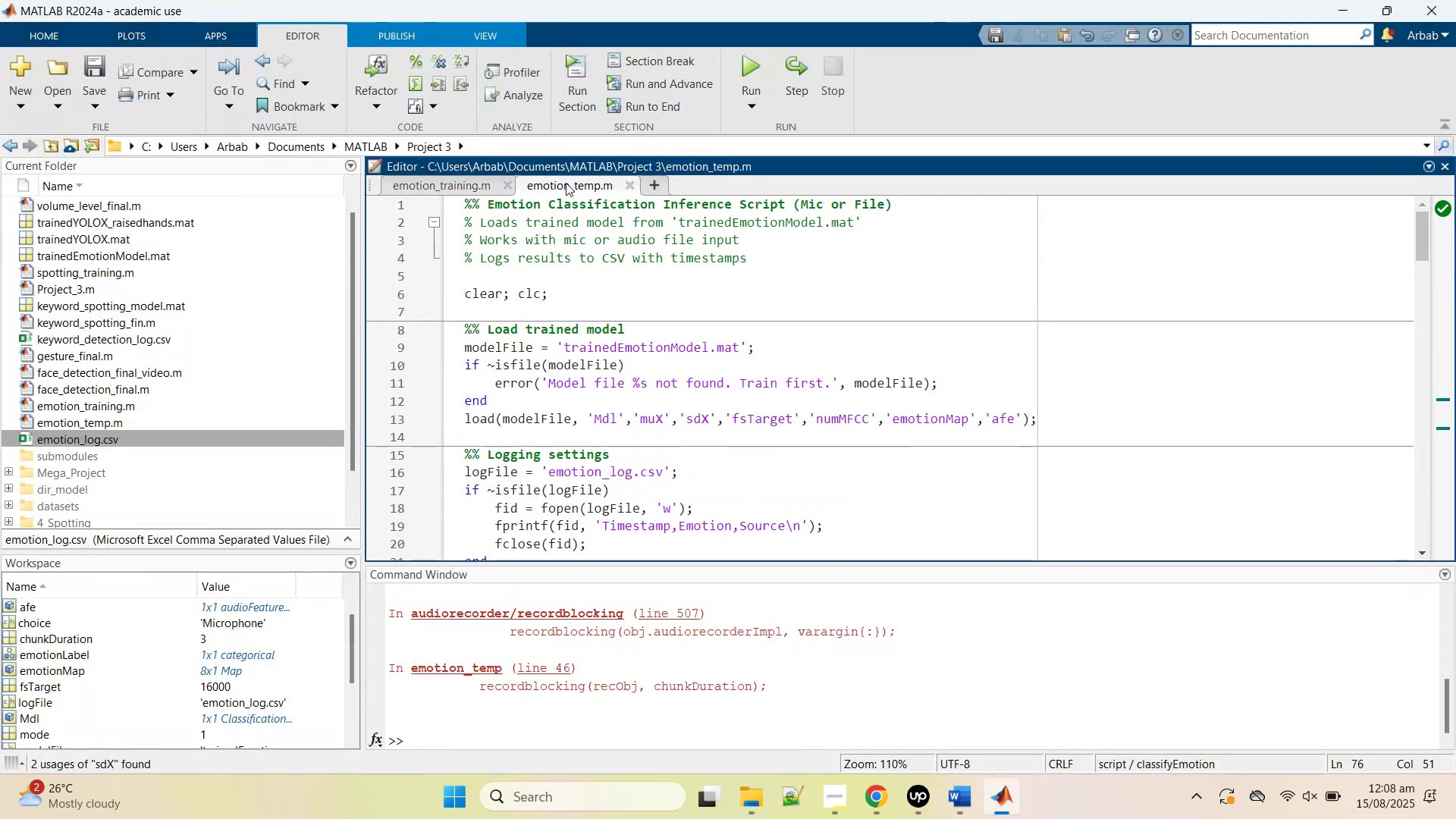 
scroll: coordinate [64, 392], scroll_direction: up, amount: 4.0
 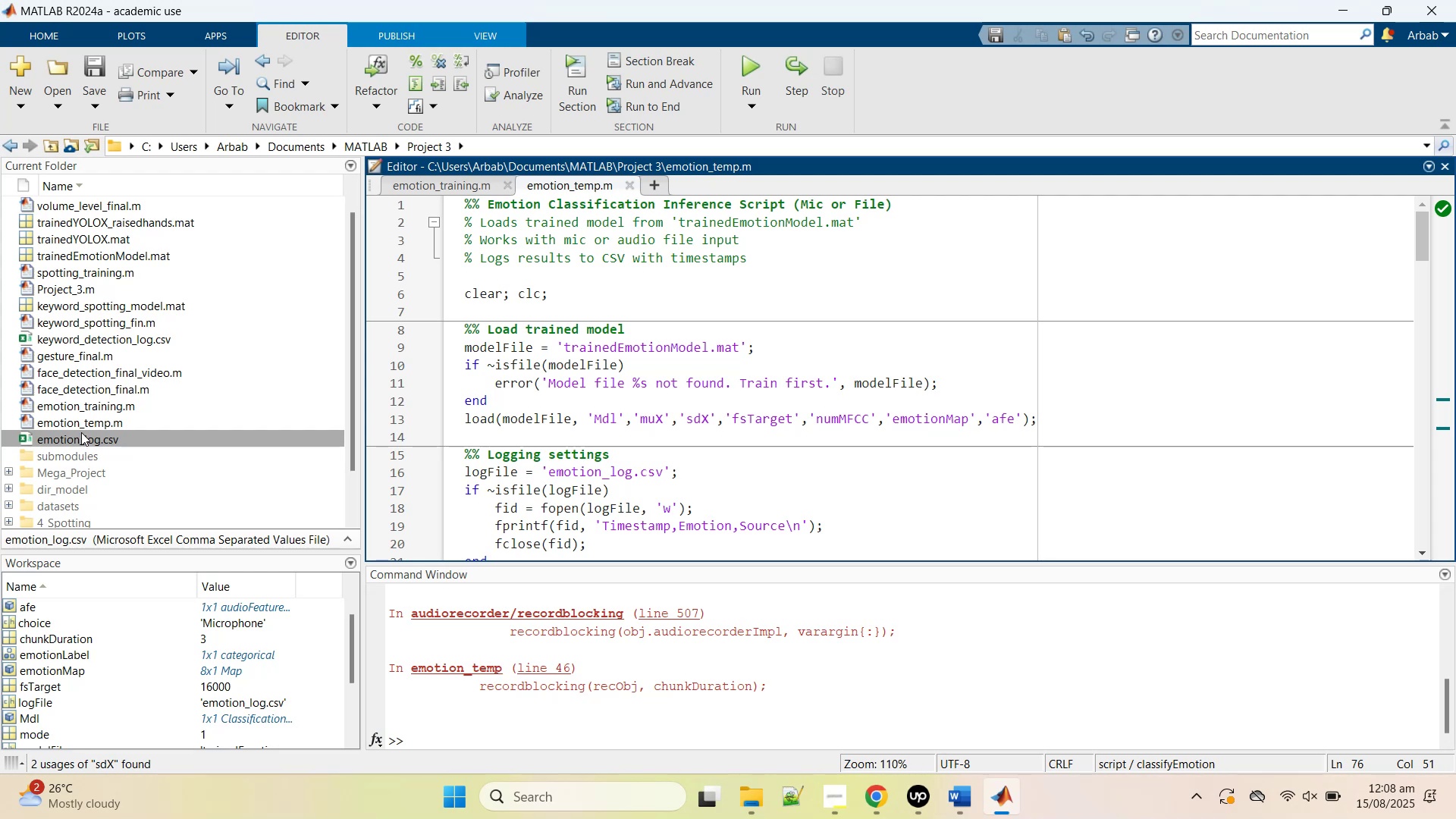 
left_click([86, 420])
 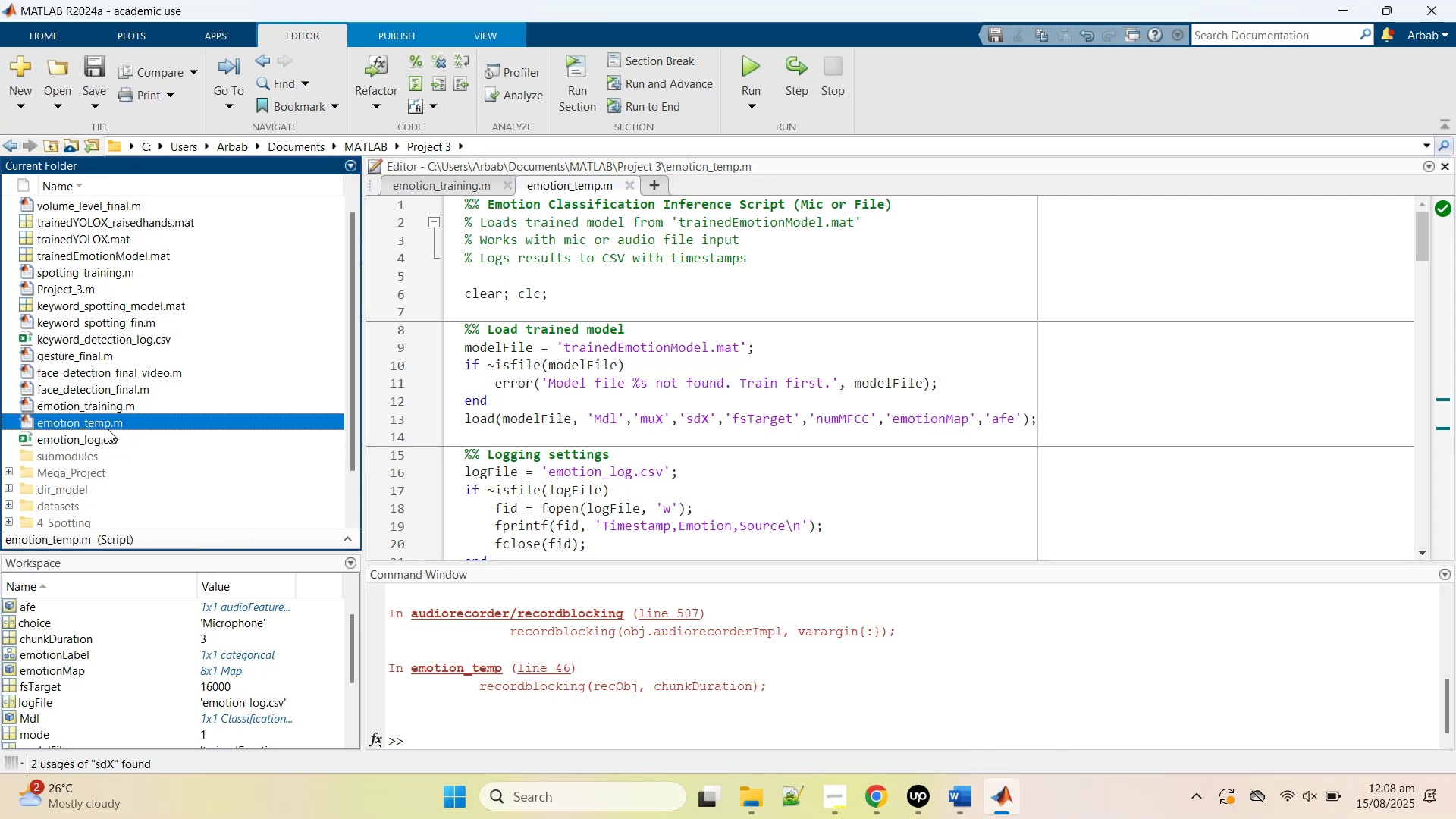 
left_click([108, 429])
 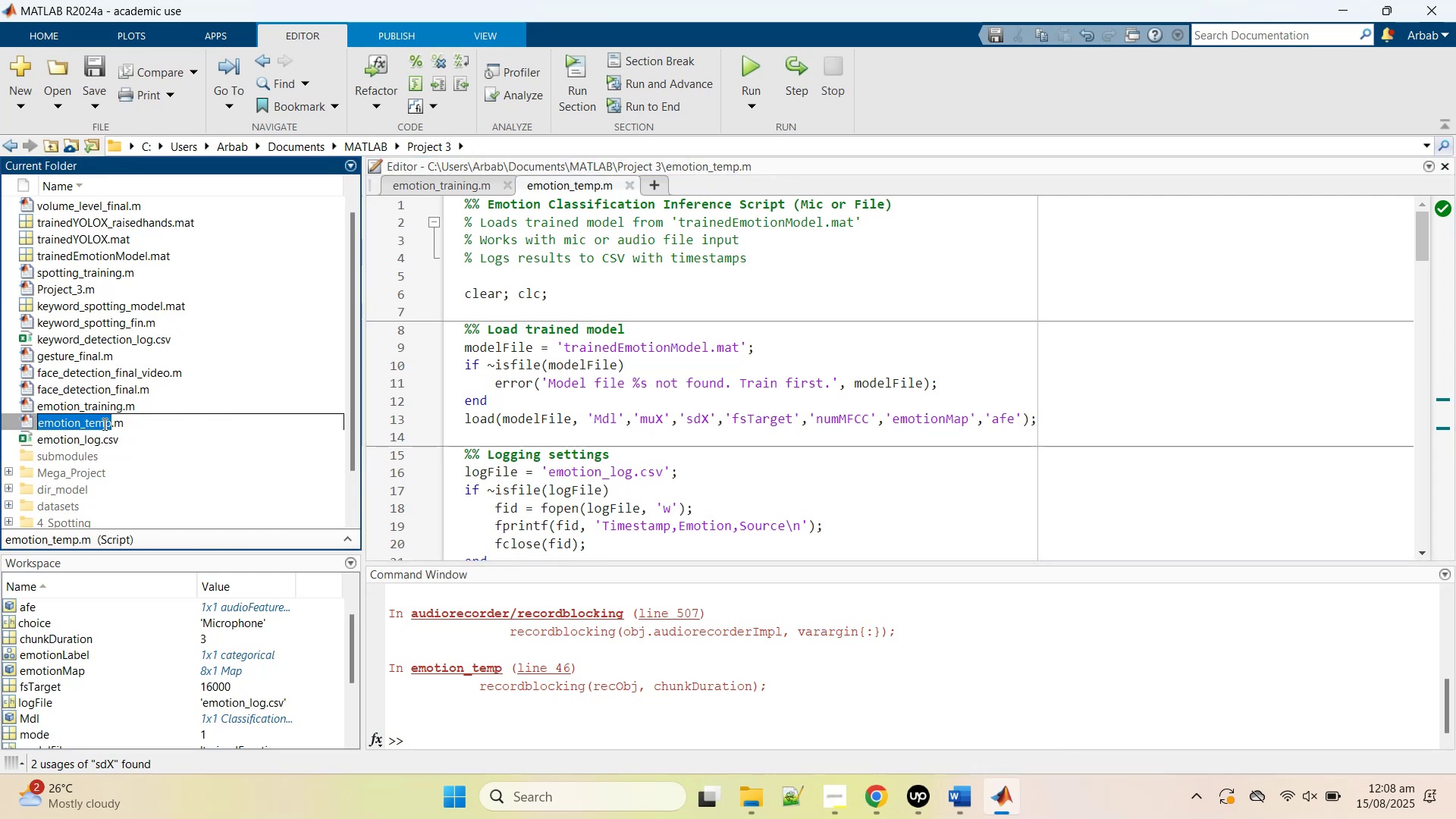 
left_click([103, 424])
 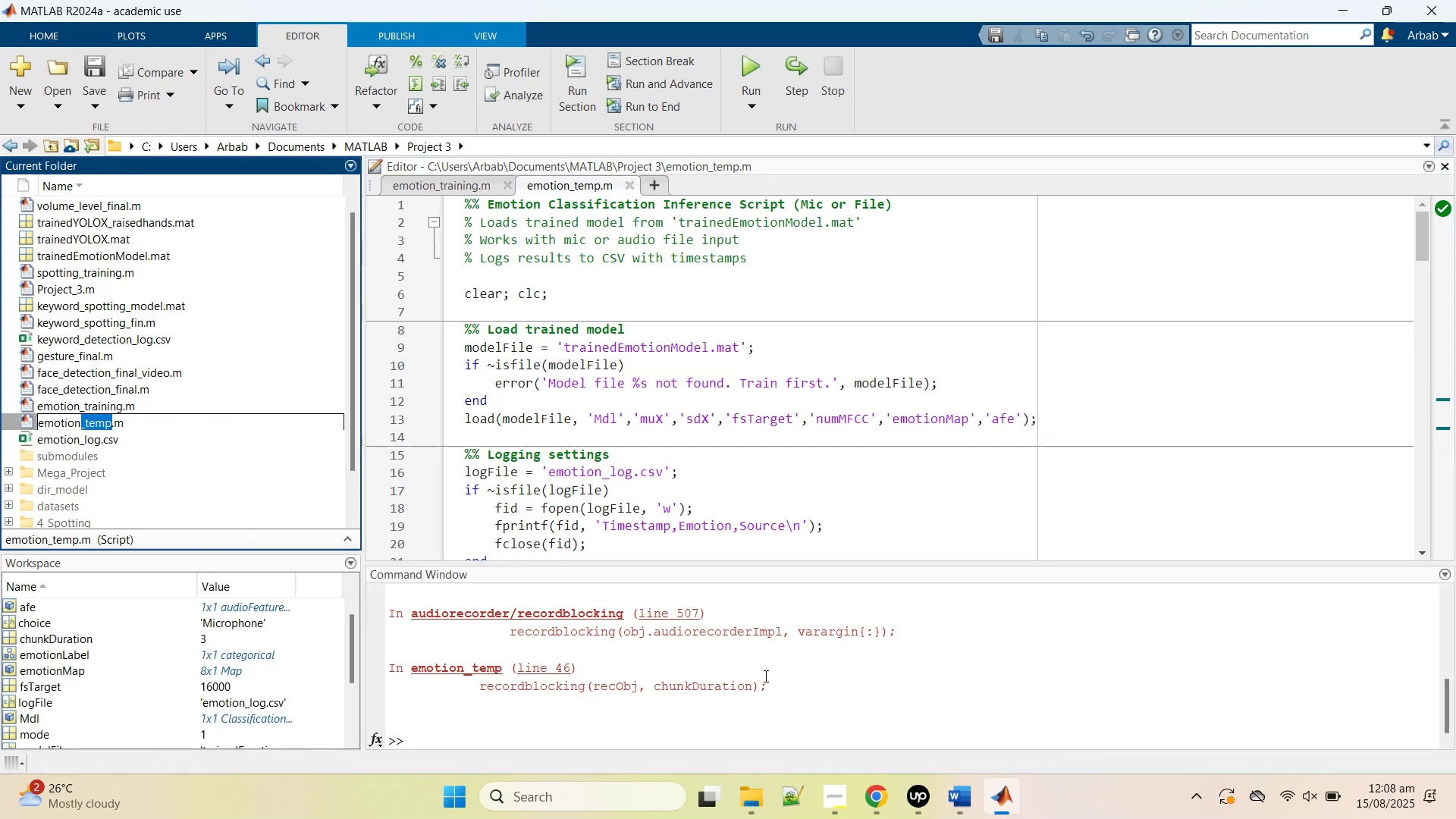 
key(Backspace)
 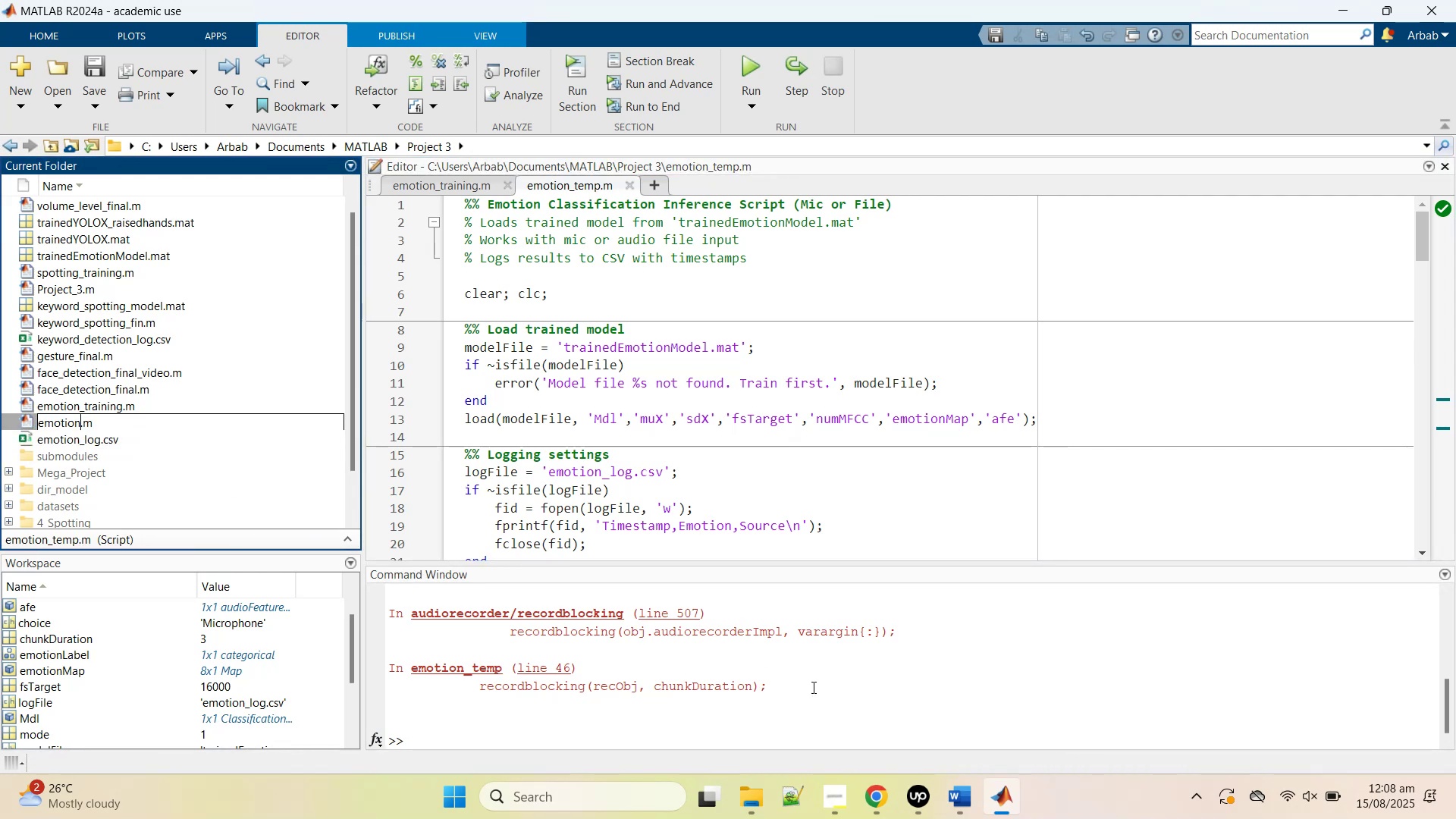 
key(Enter)
 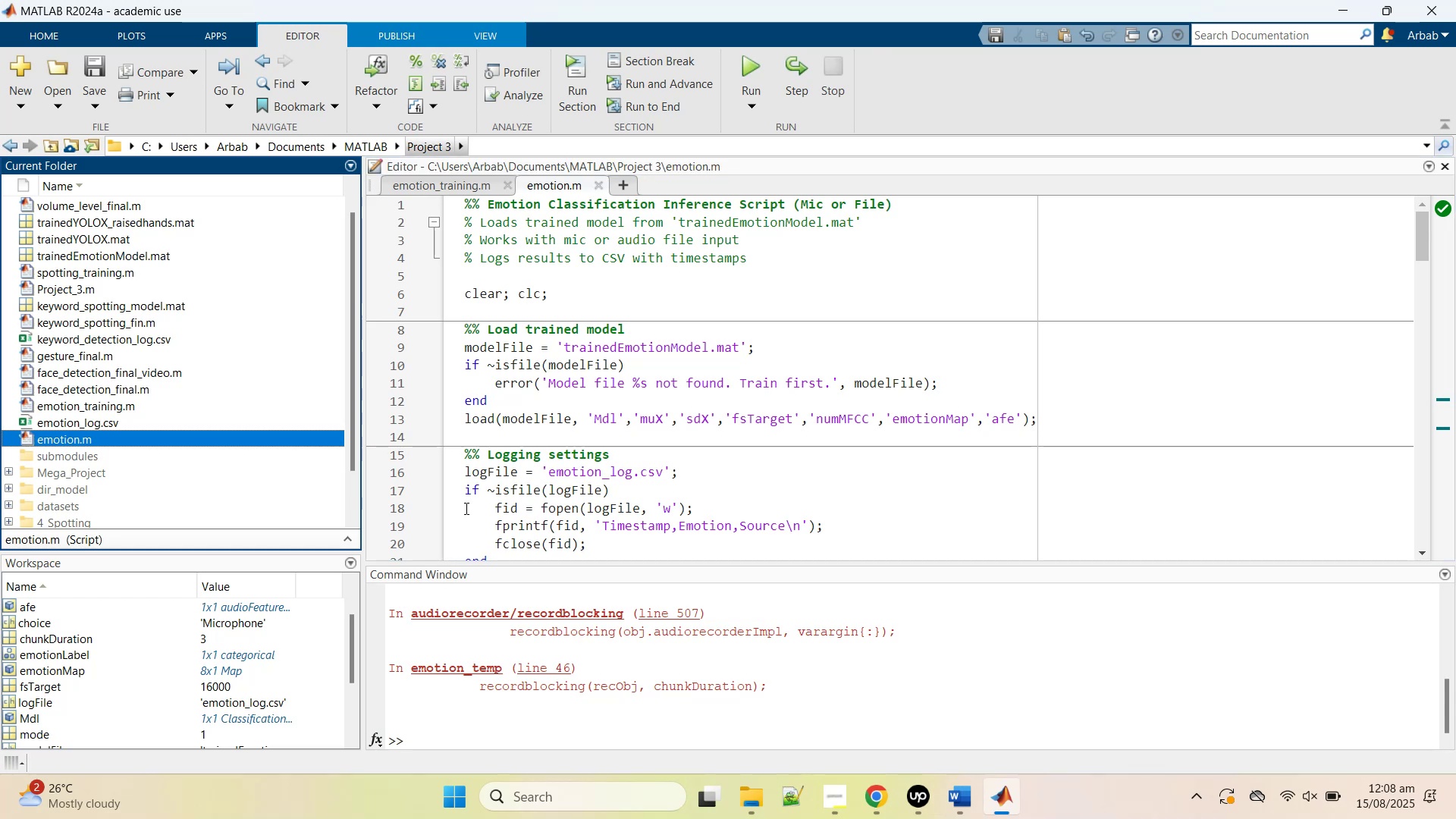 
scroll: coordinate [64, 522], scroll_direction: down, amount: 4.0
 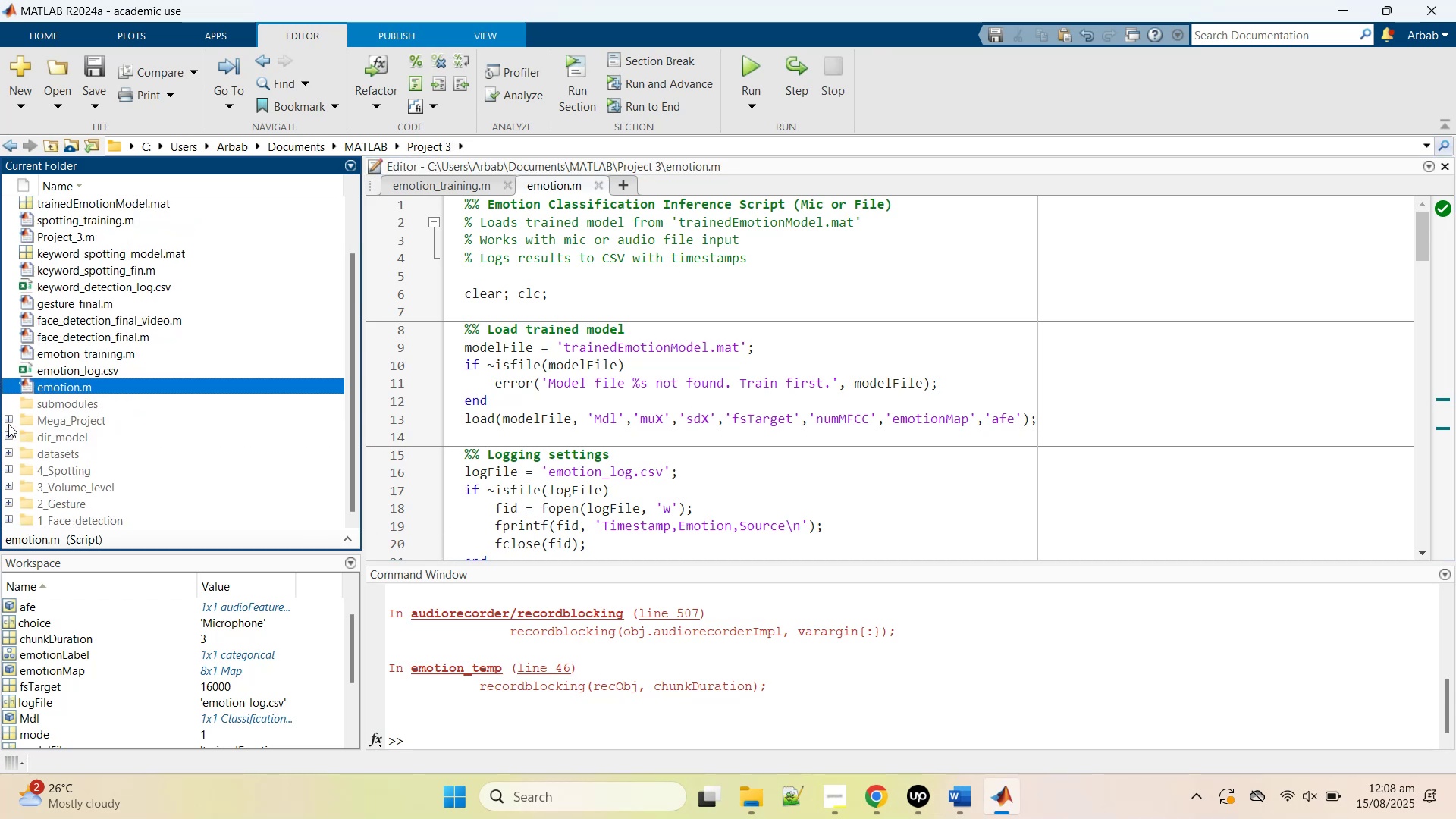 
left_click([8, 420])
 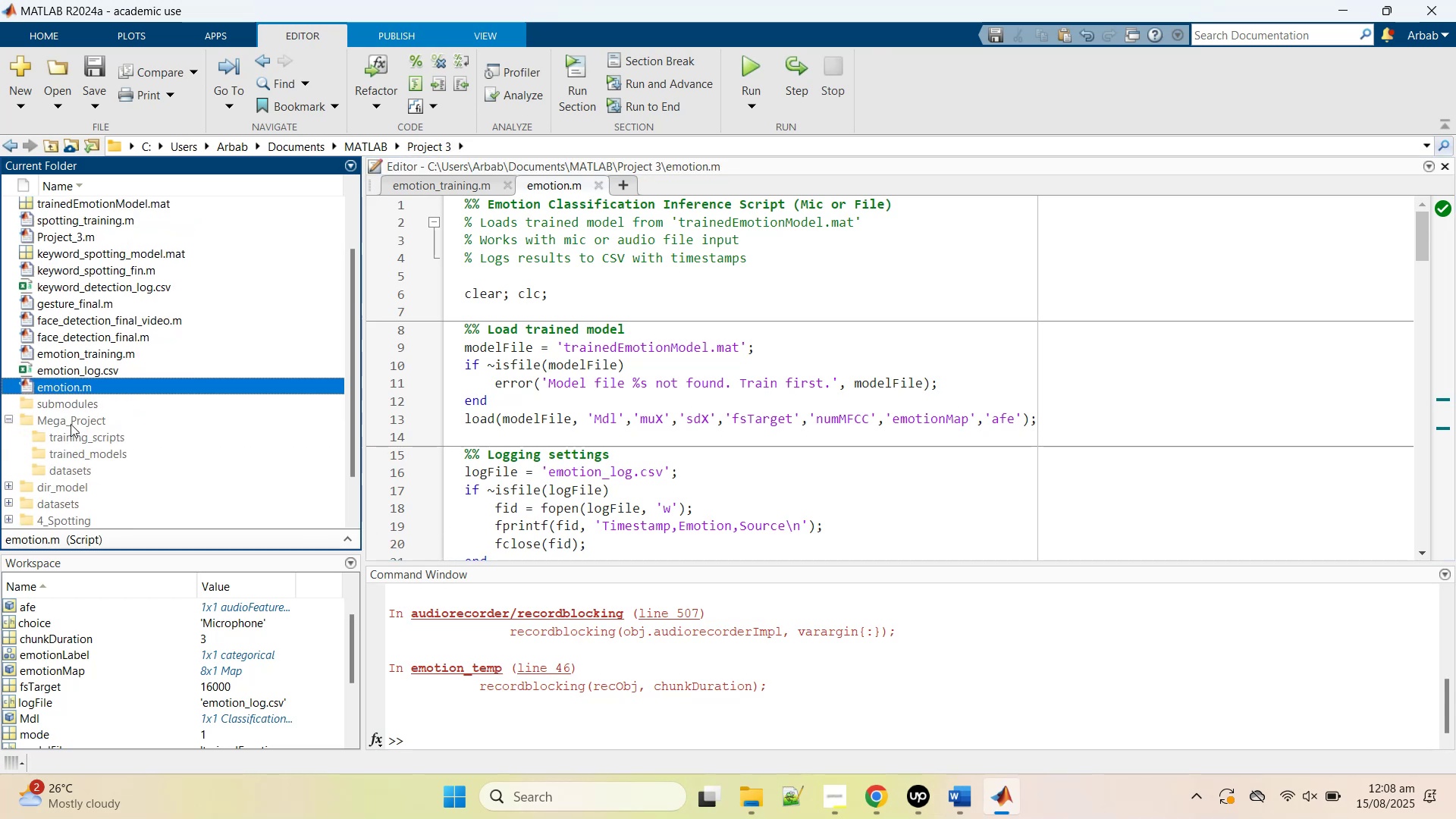 
left_click([71, 423])
 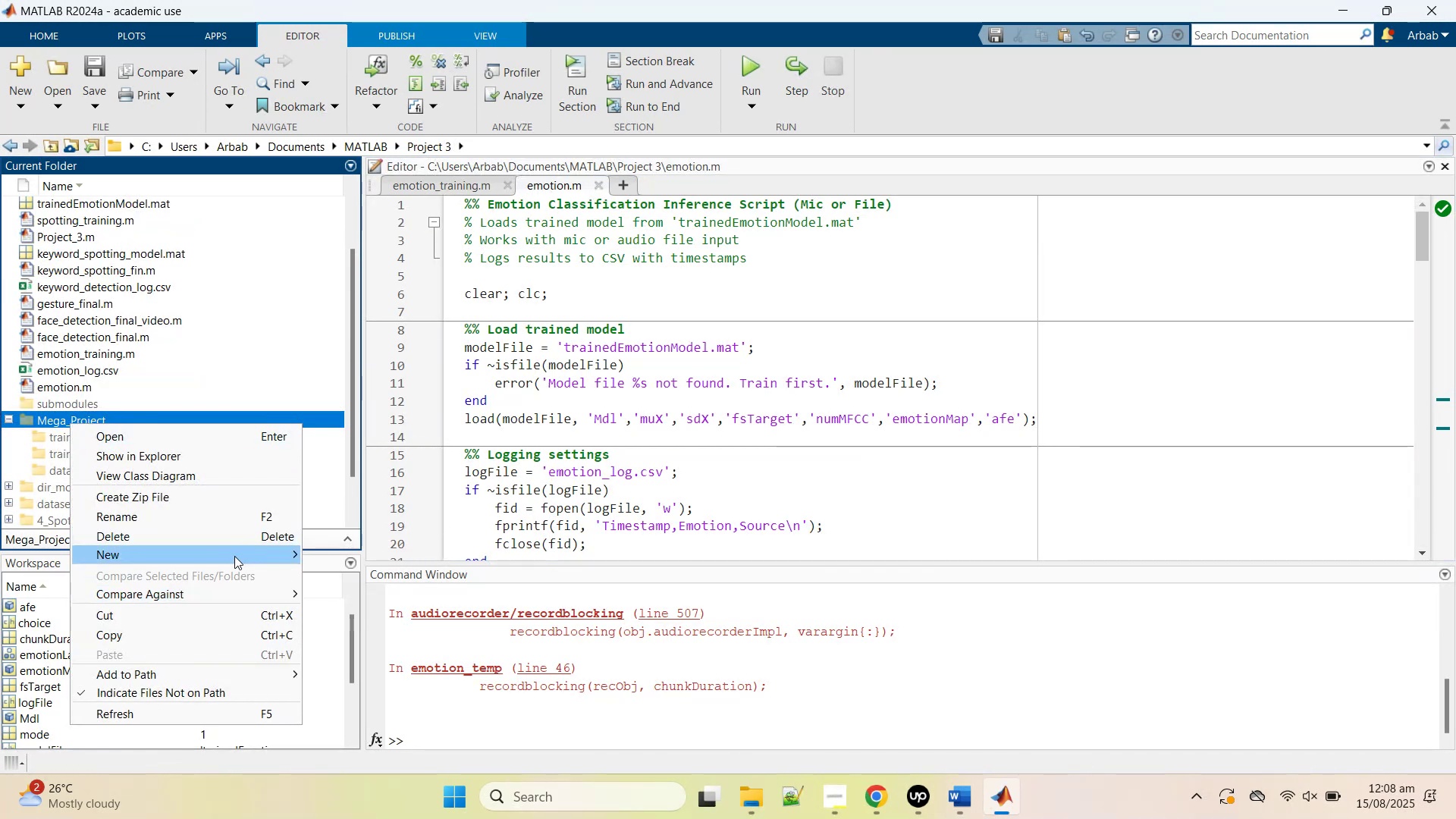 
left_click([353, 559])
 